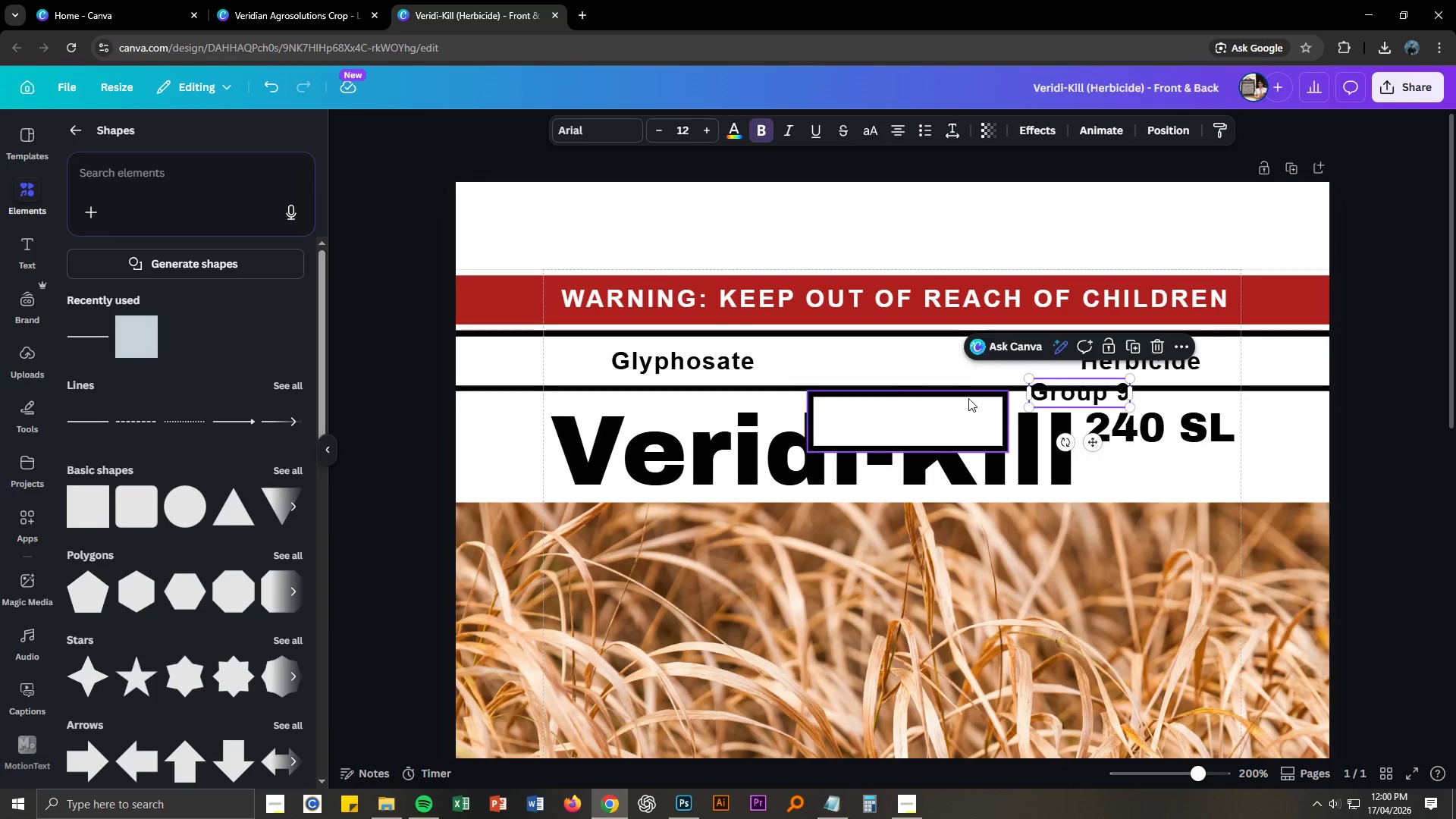 
left_click_drag(start_coordinate=[968, 397], to_coordinate=[952, 337])
 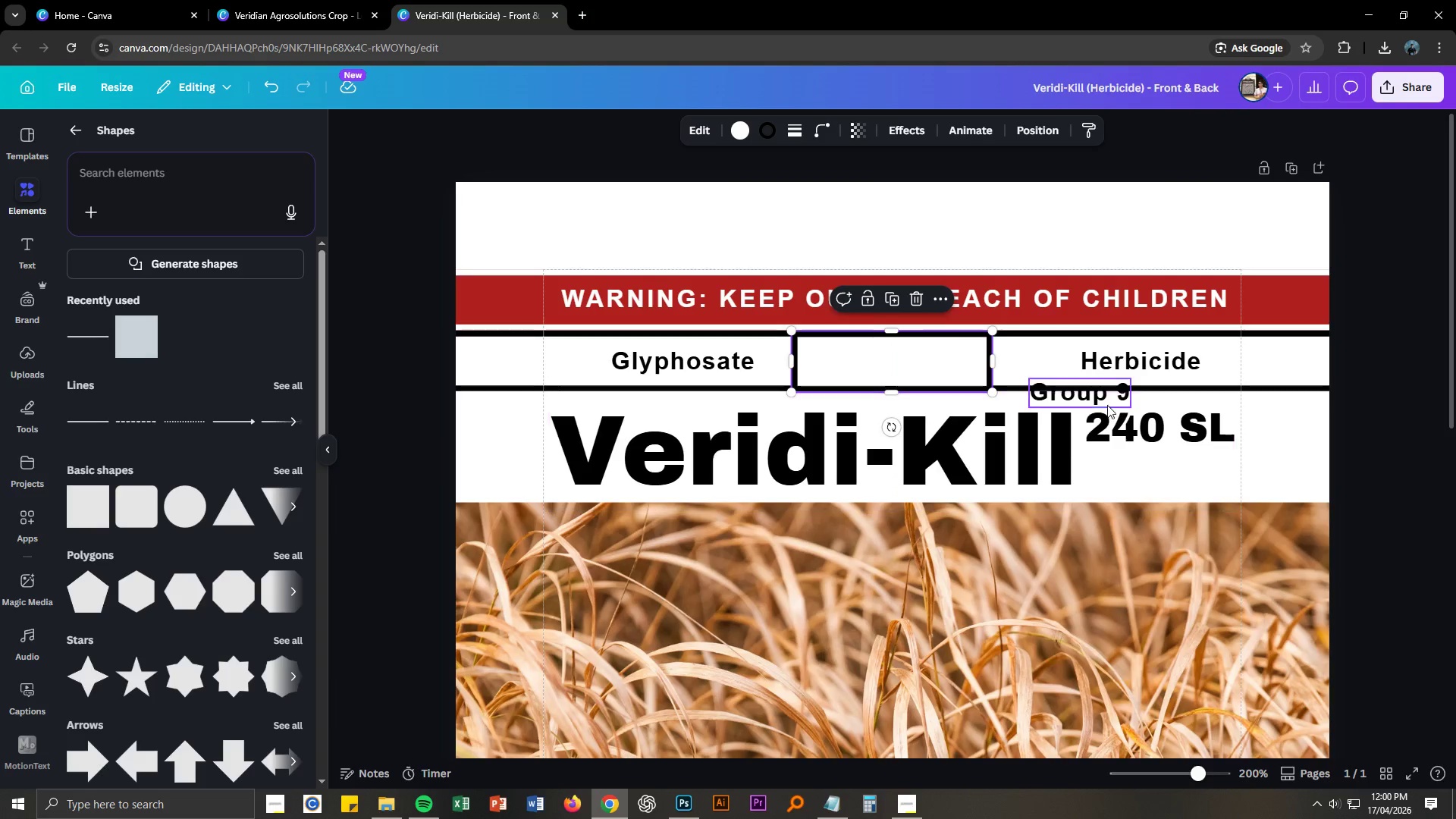 
hold_key(key=ControlLeft, duration=1.5)
 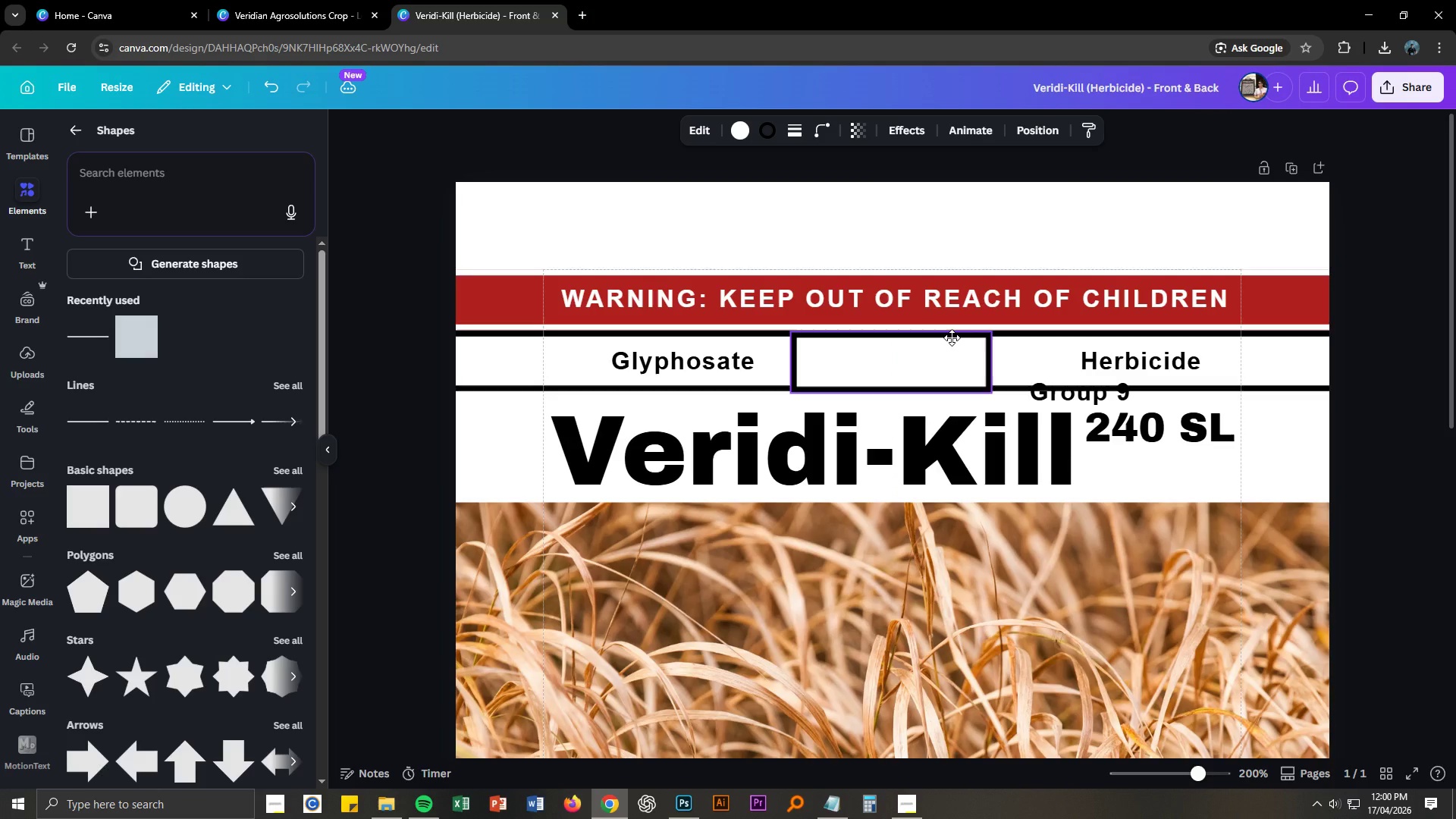 
hold_key(key=ControlLeft, duration=1.51)
 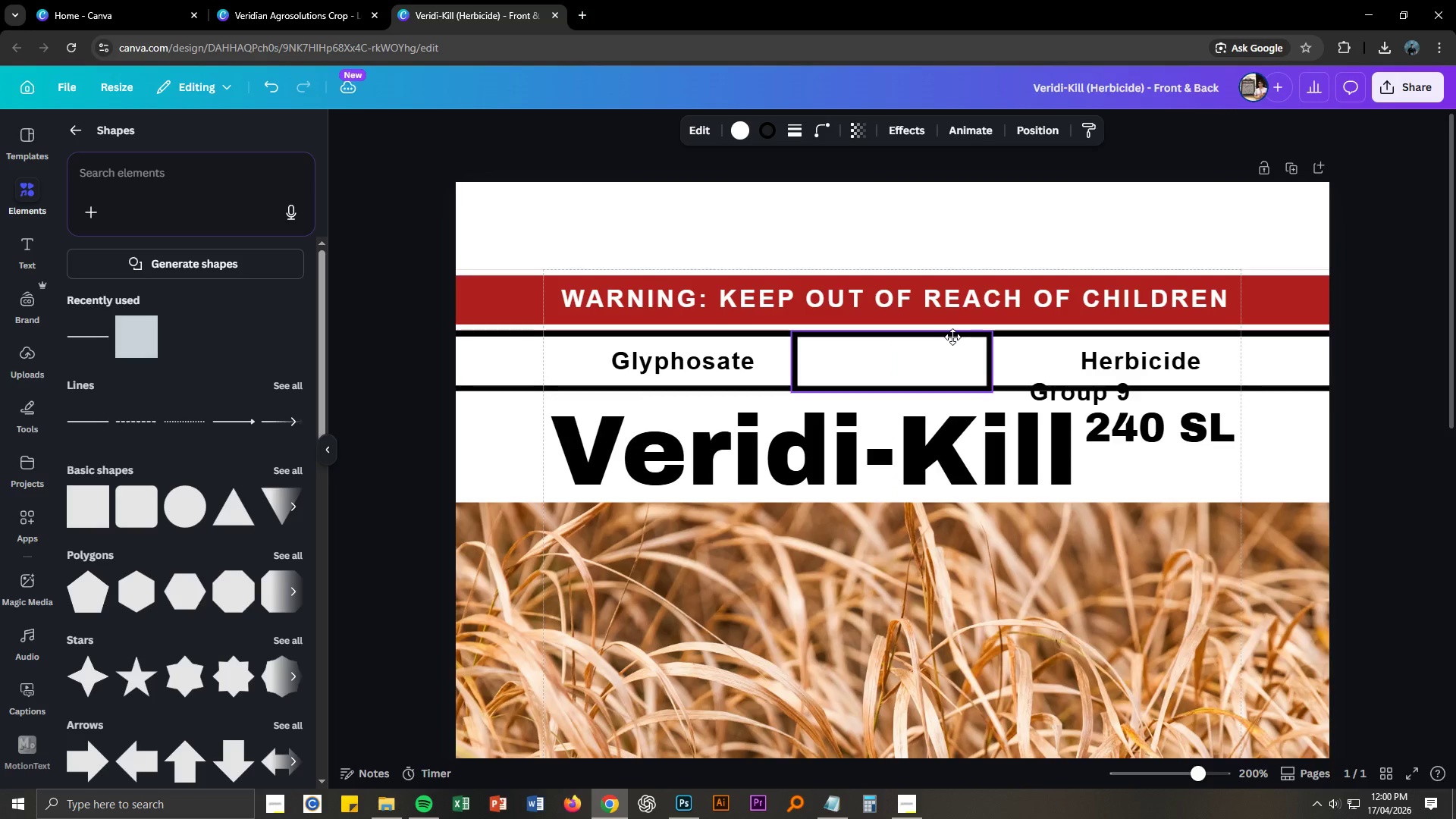 
hold_key(key=ControlLeft, duration=1.05)
 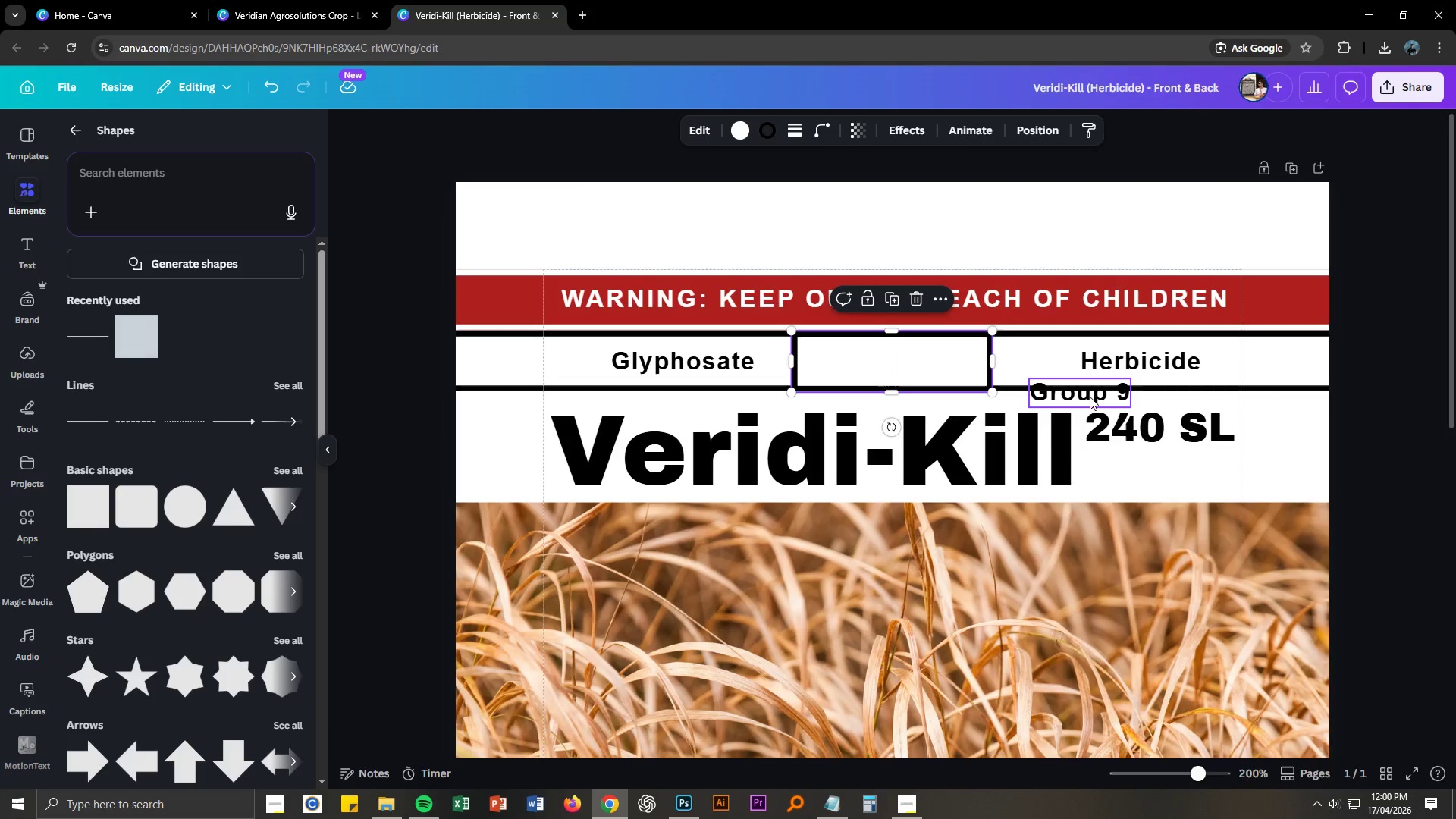 
left_click_drag(start_coordinate=[1089, 394], to_coordinate=[901, 366])
 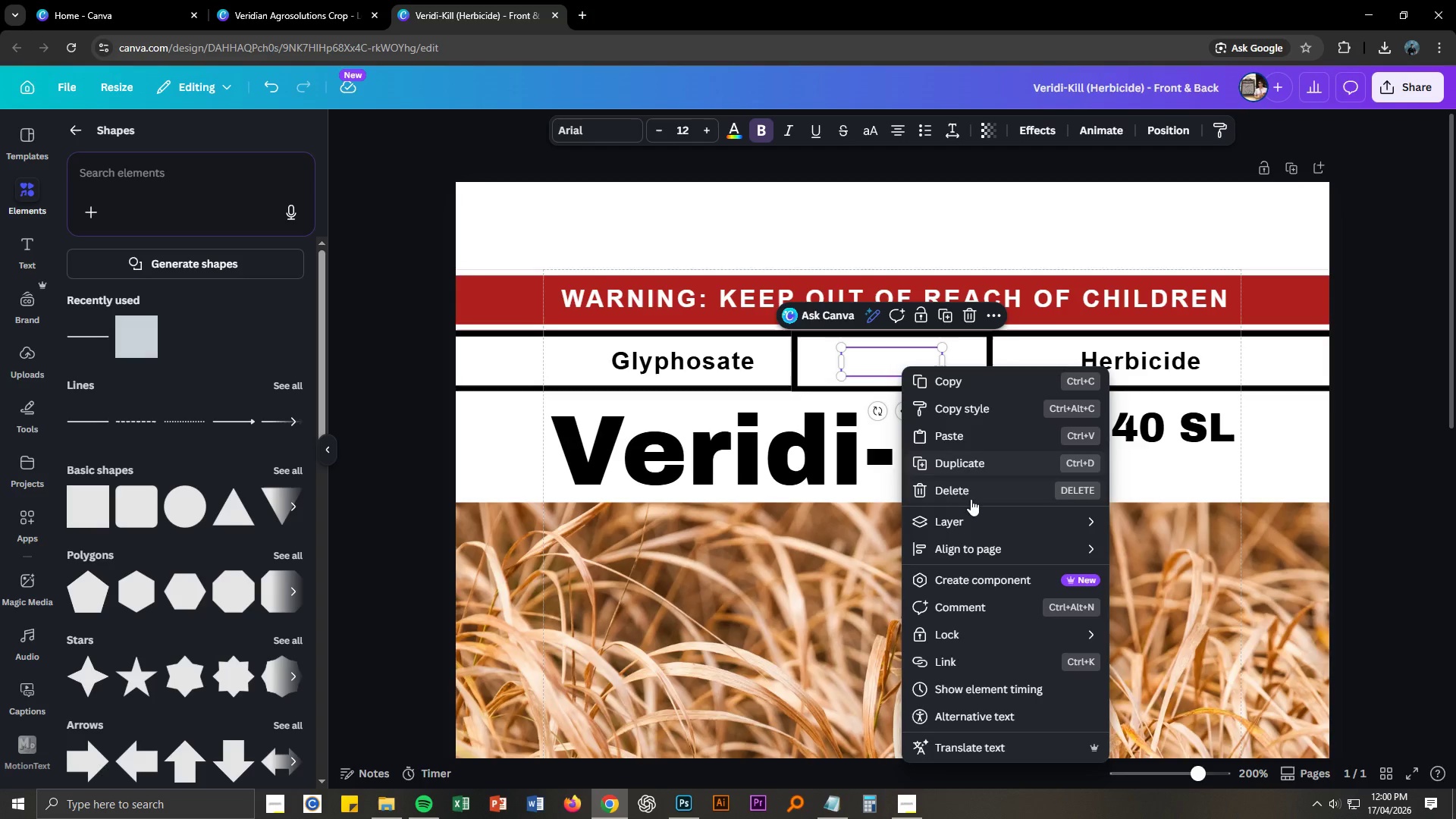 
left_click([971, 524])
 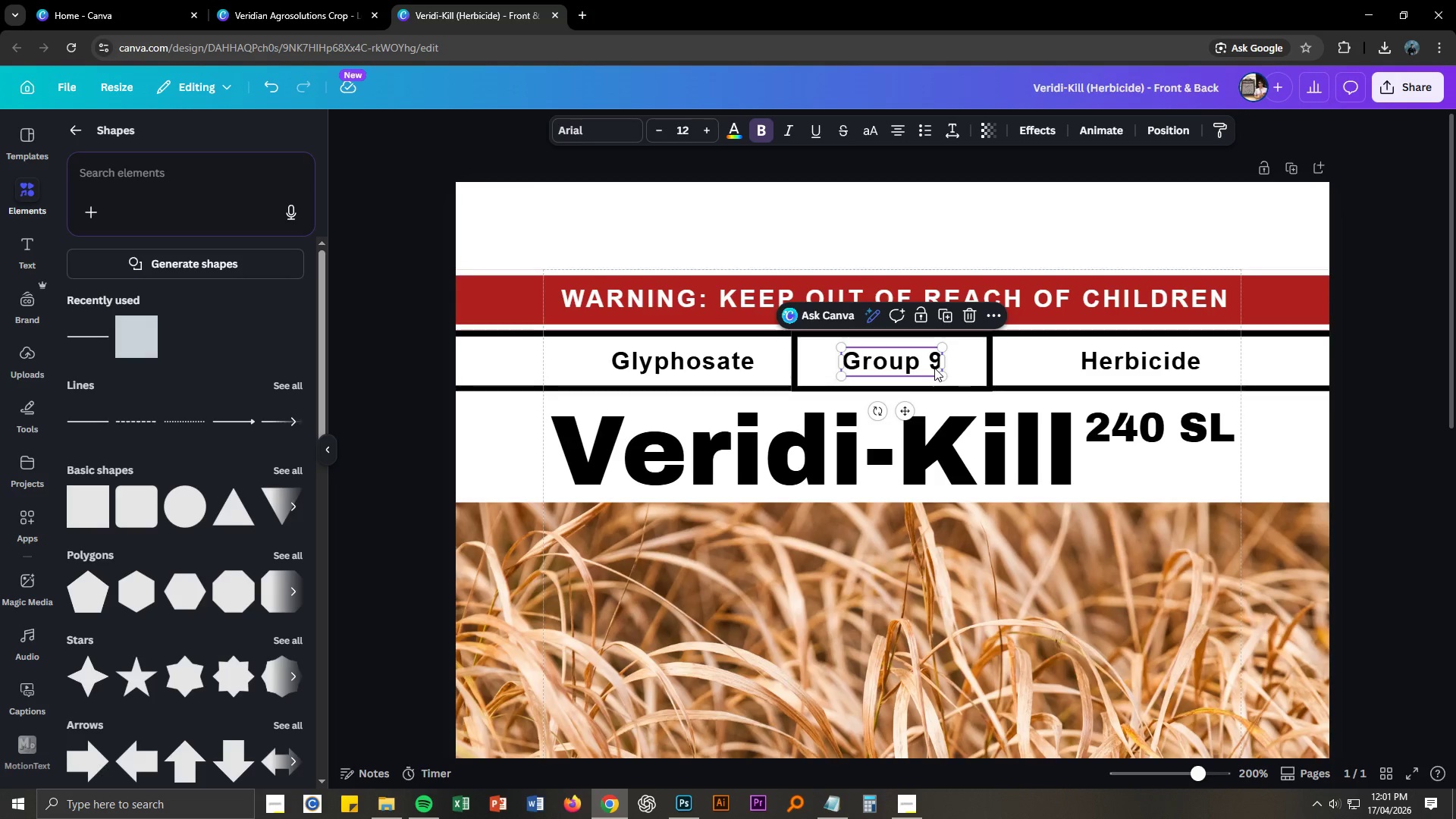 
left_click([736, 130])
 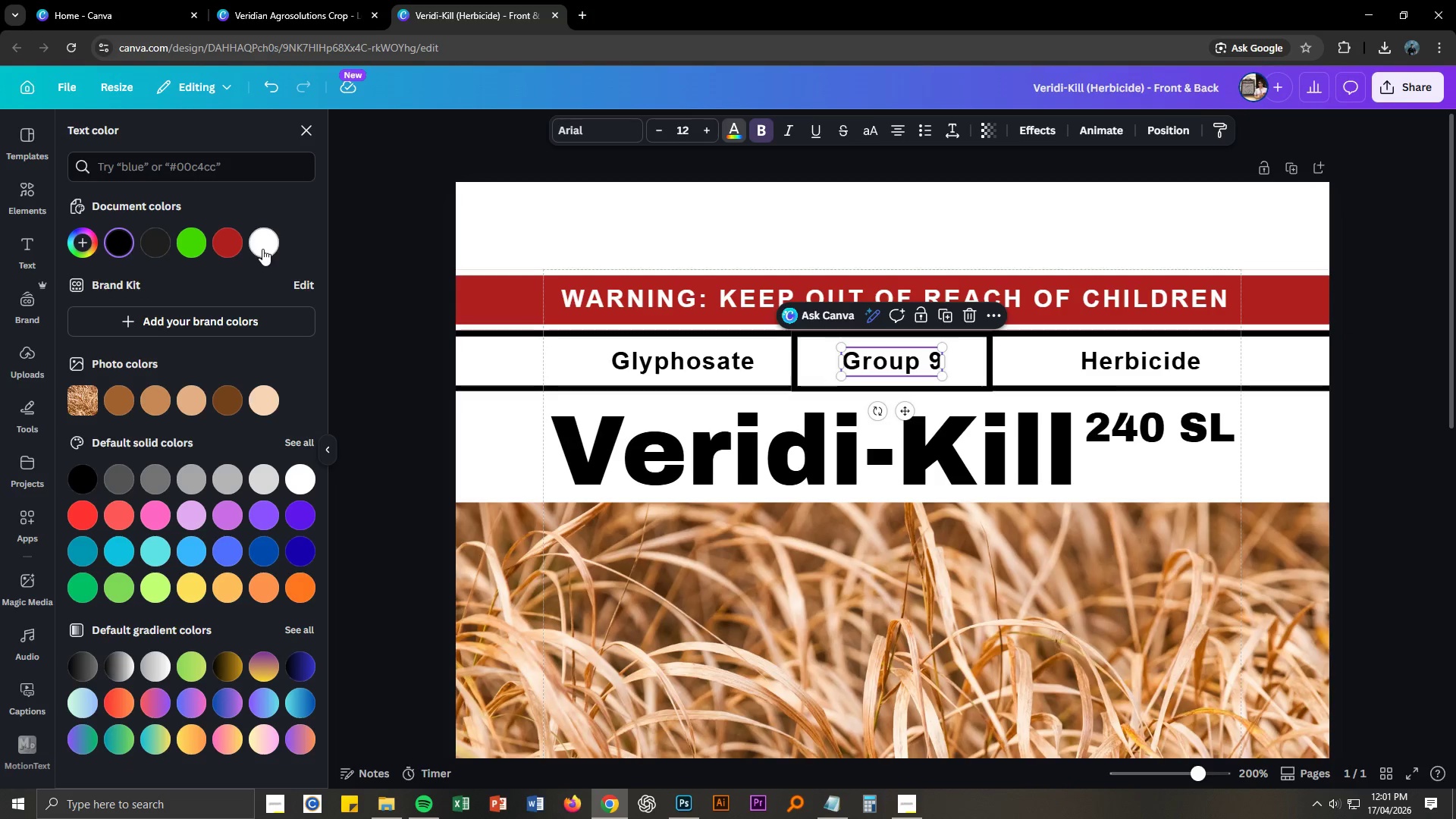 
left_click([963, 362])
 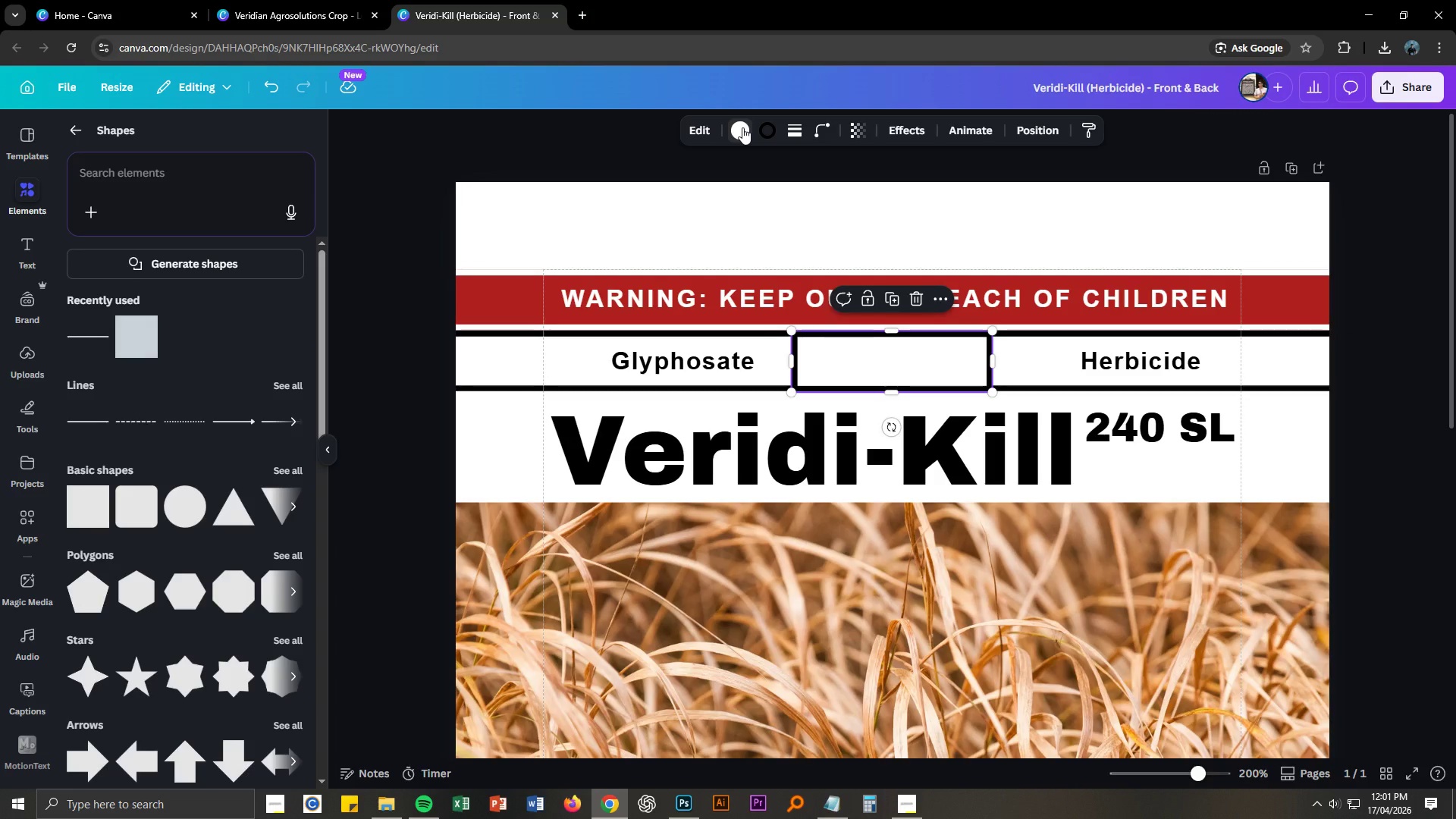 
left_click([742, 127])
 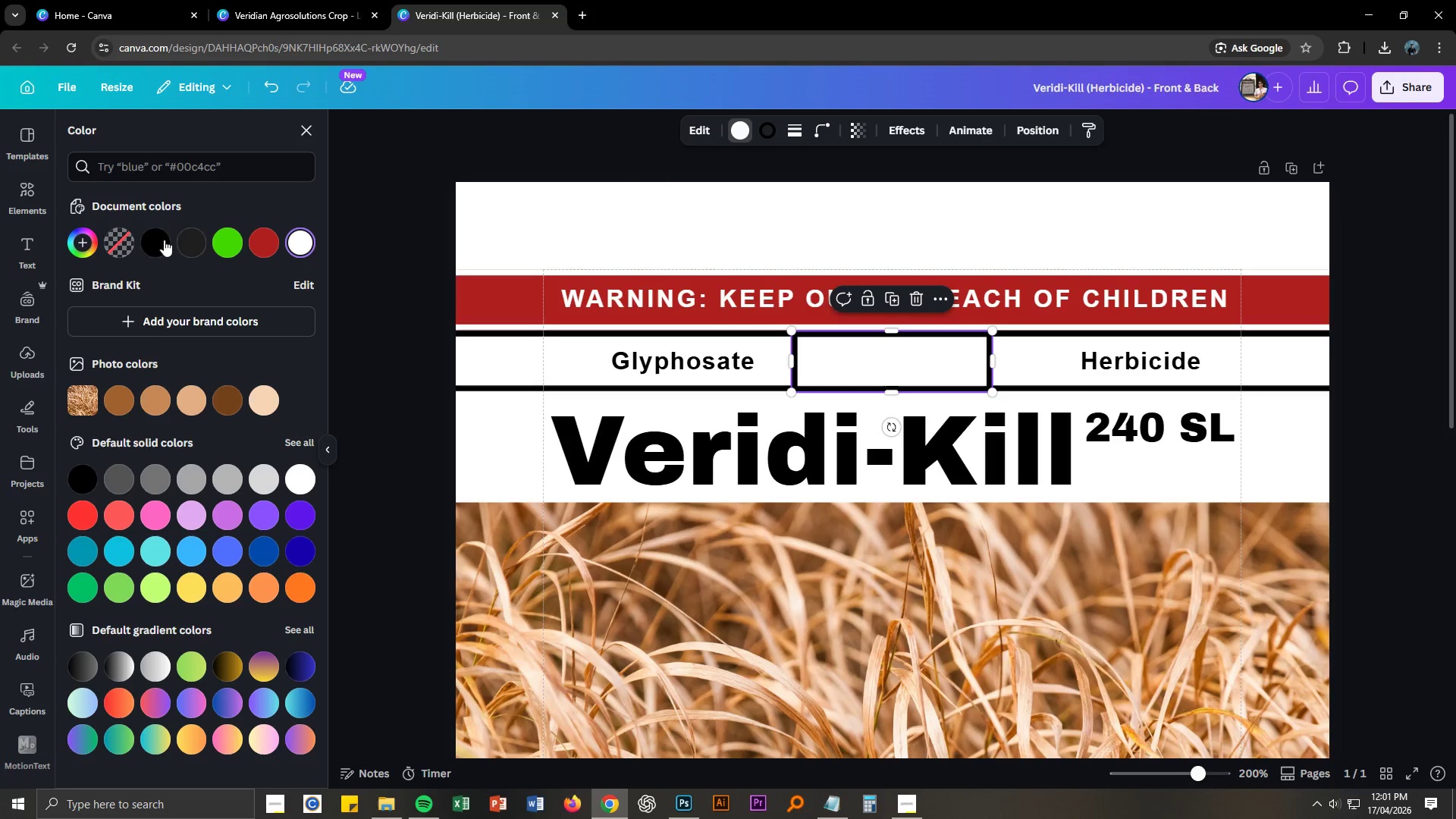 
left_click([152, 243])
 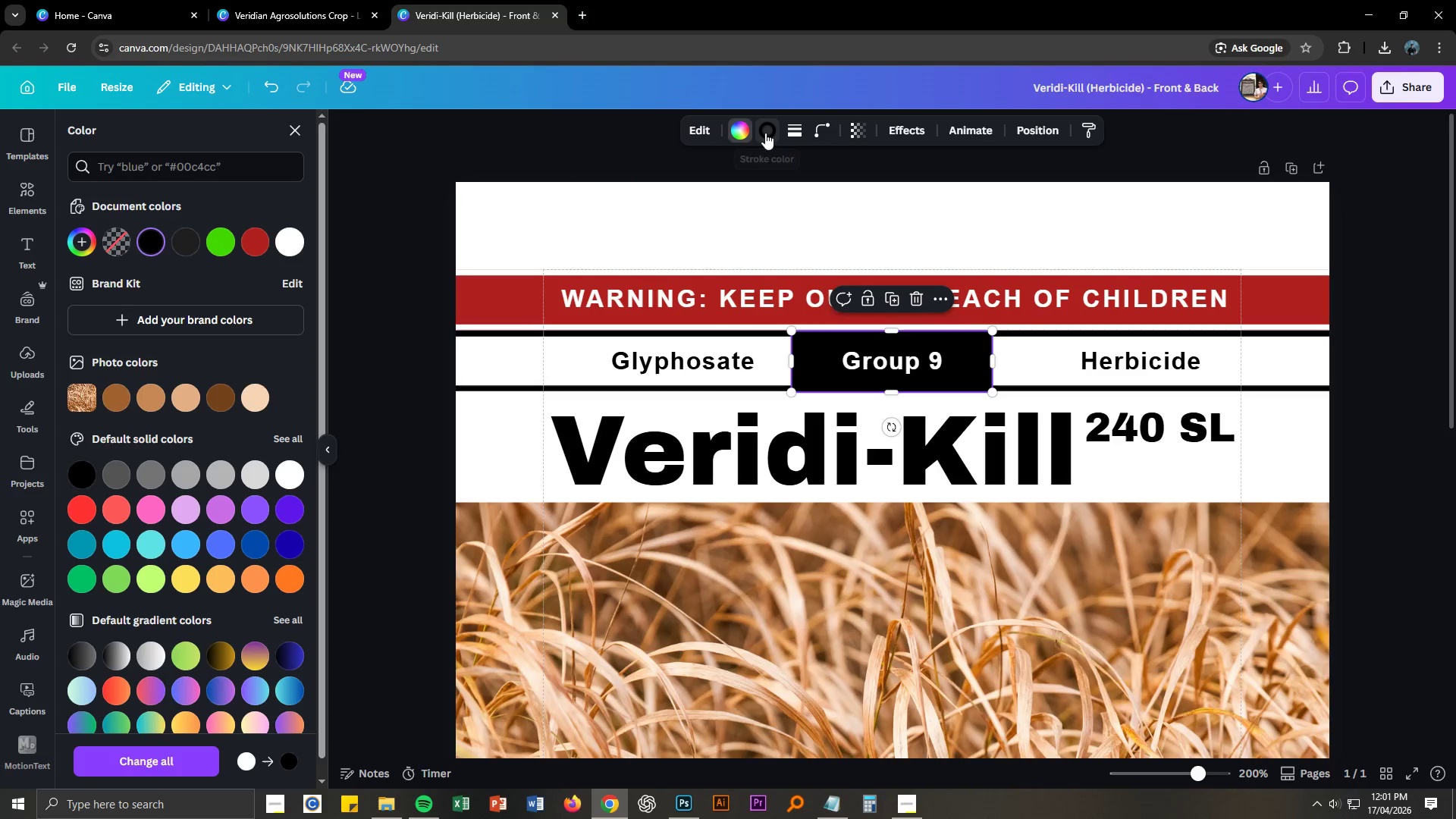 
left_click([765, 133])
 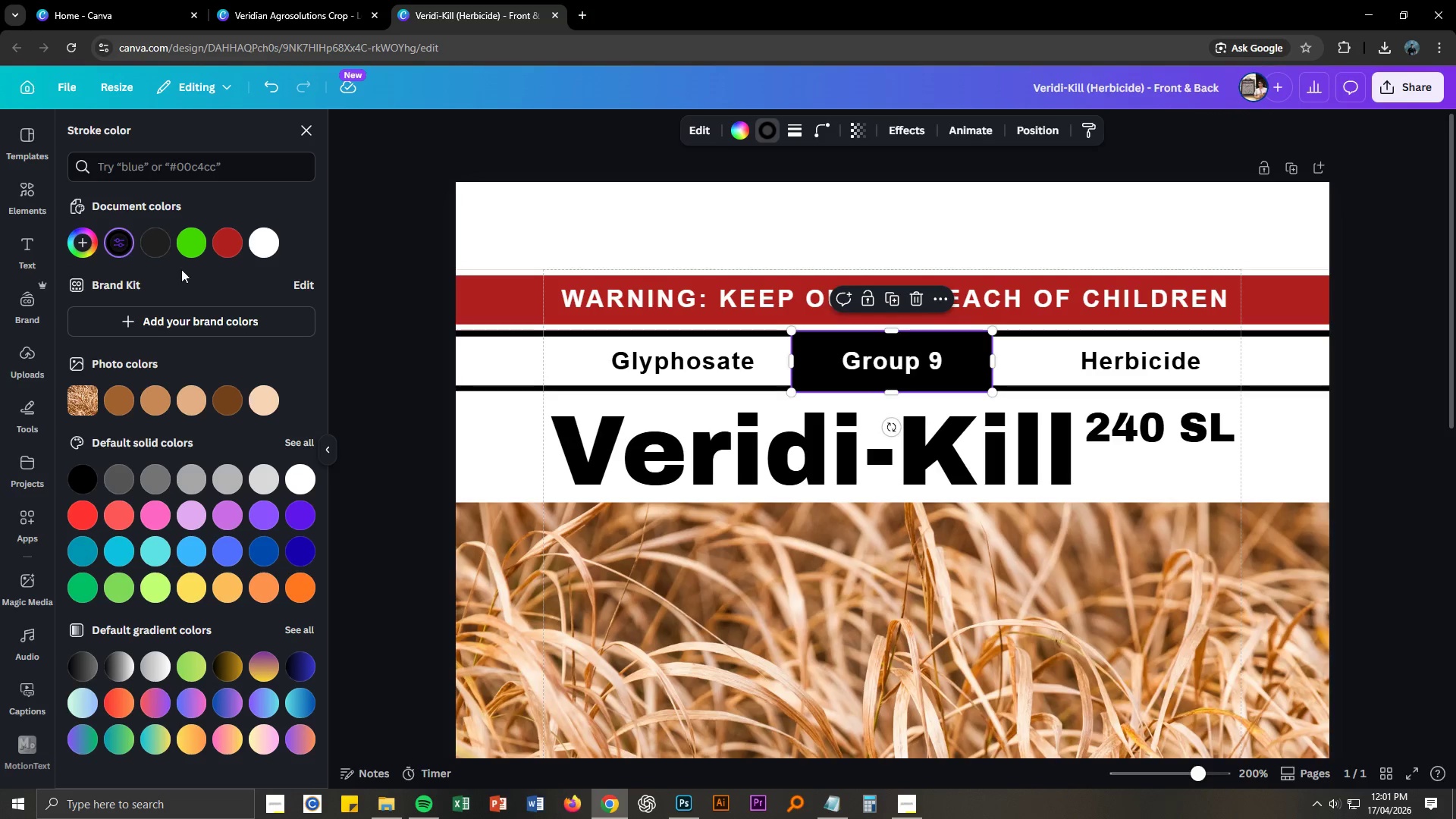 
left_click([121, 249])
 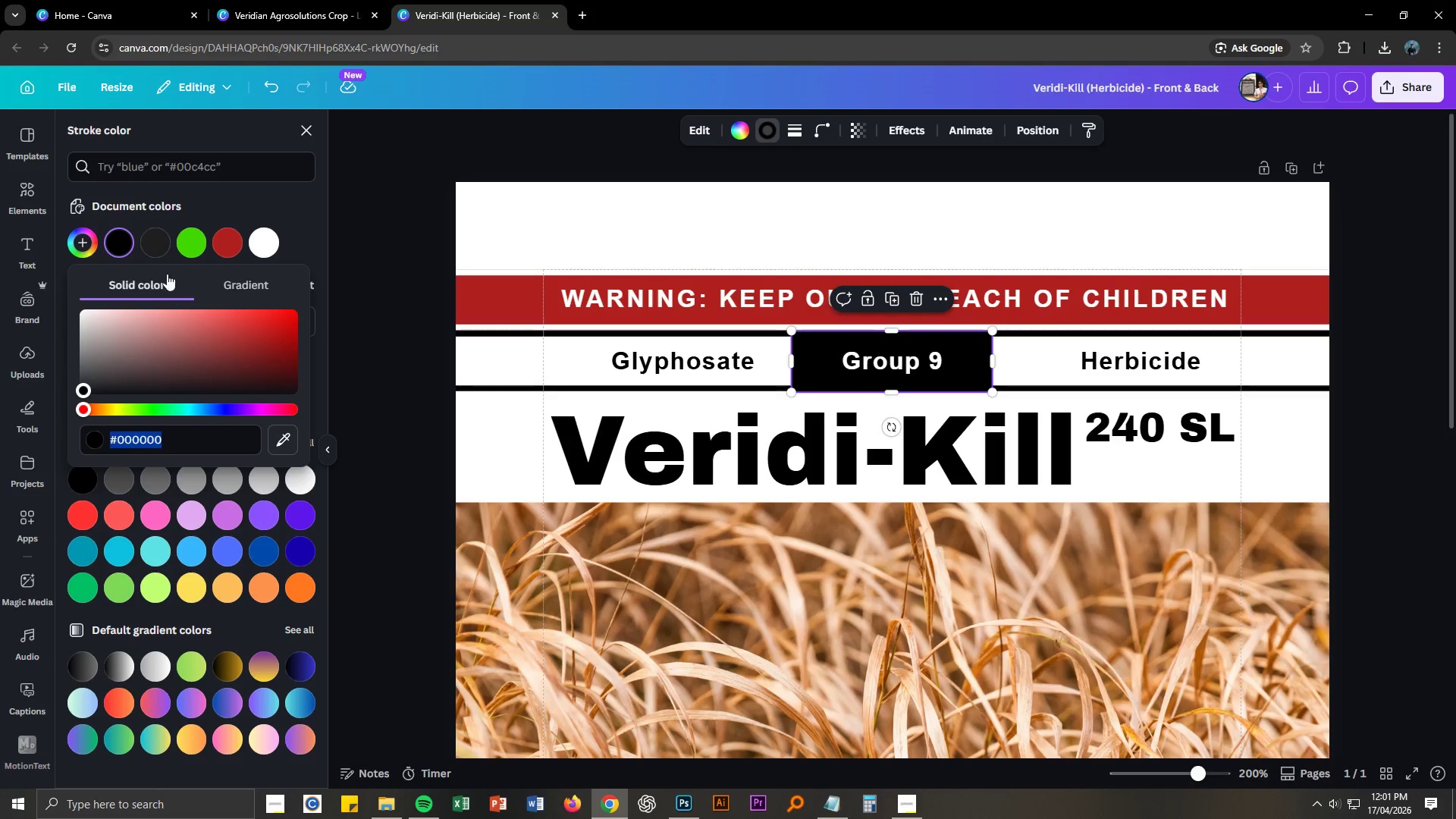 
left_click([121, 240])
 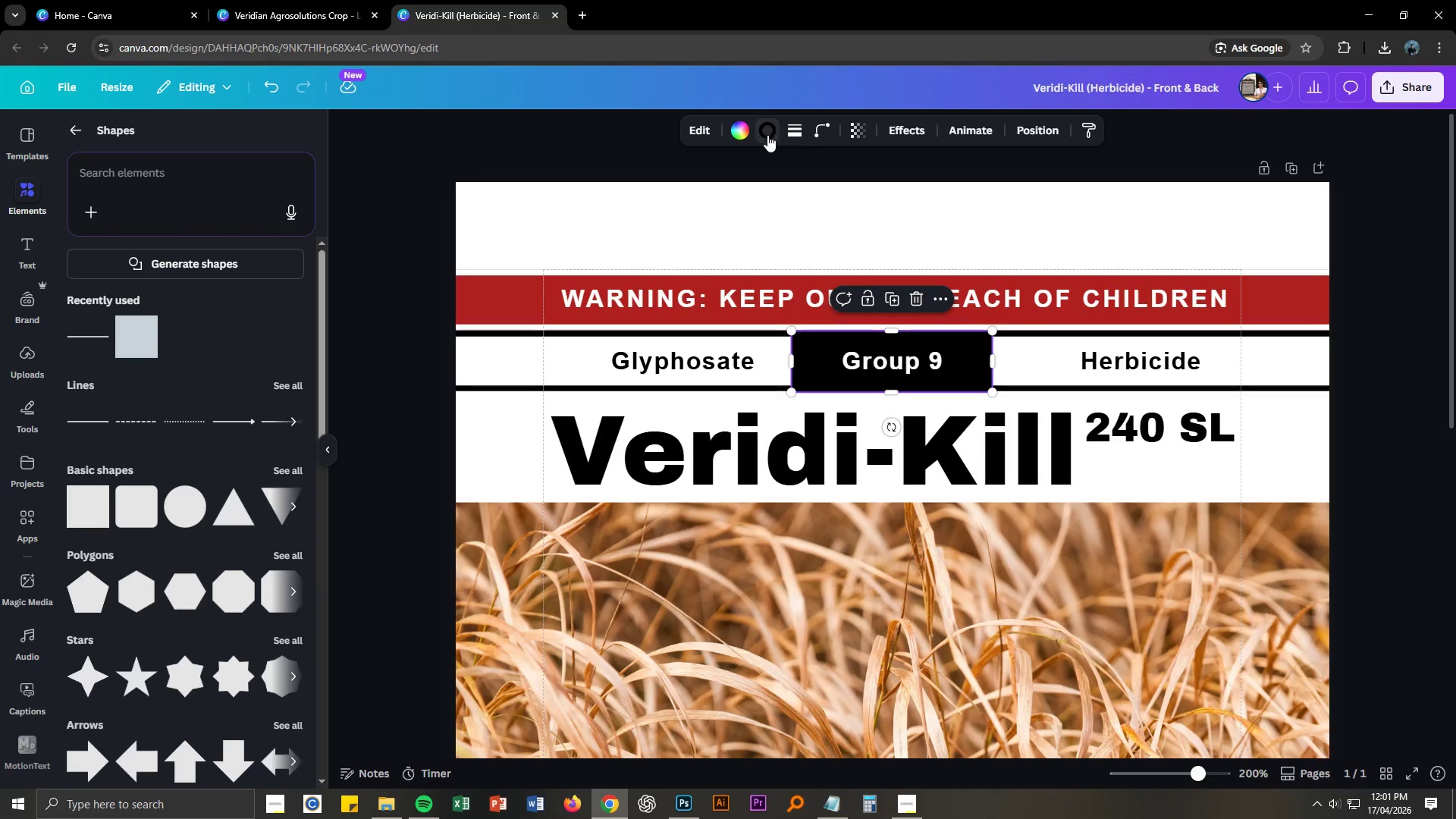 
left_click([770, 127])
 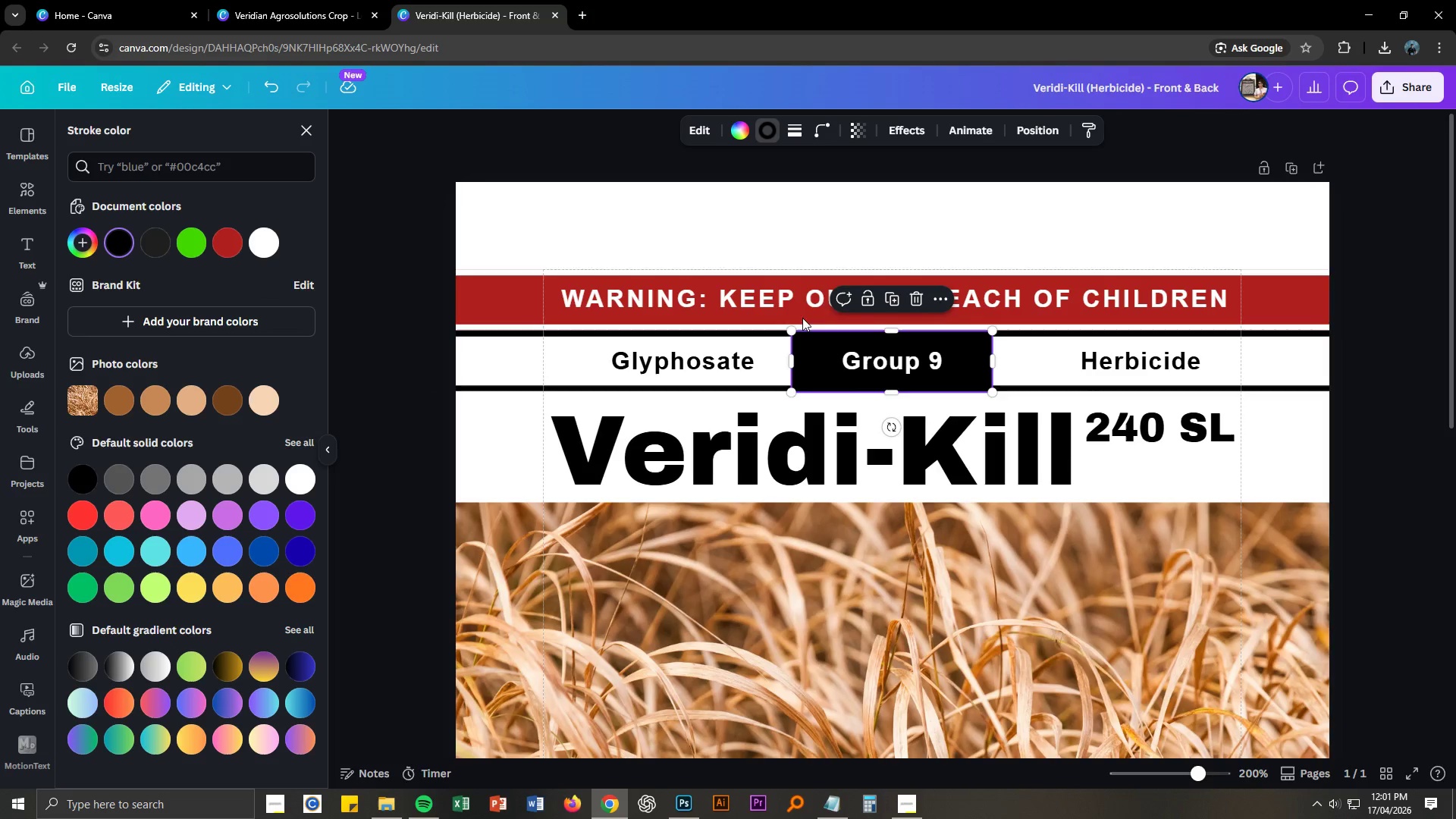 
wait(7.17)
 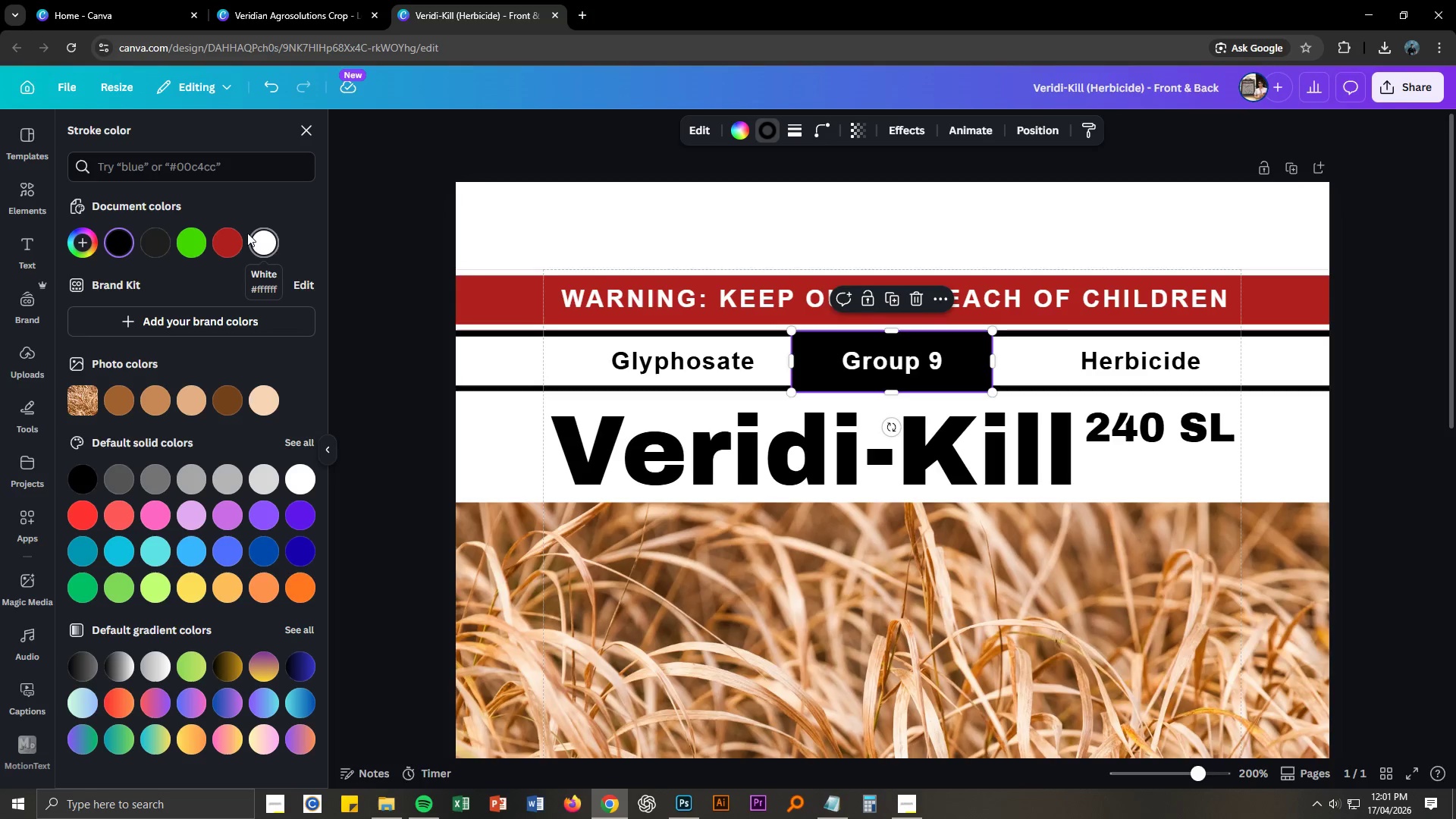 
left_click([776, 133])
 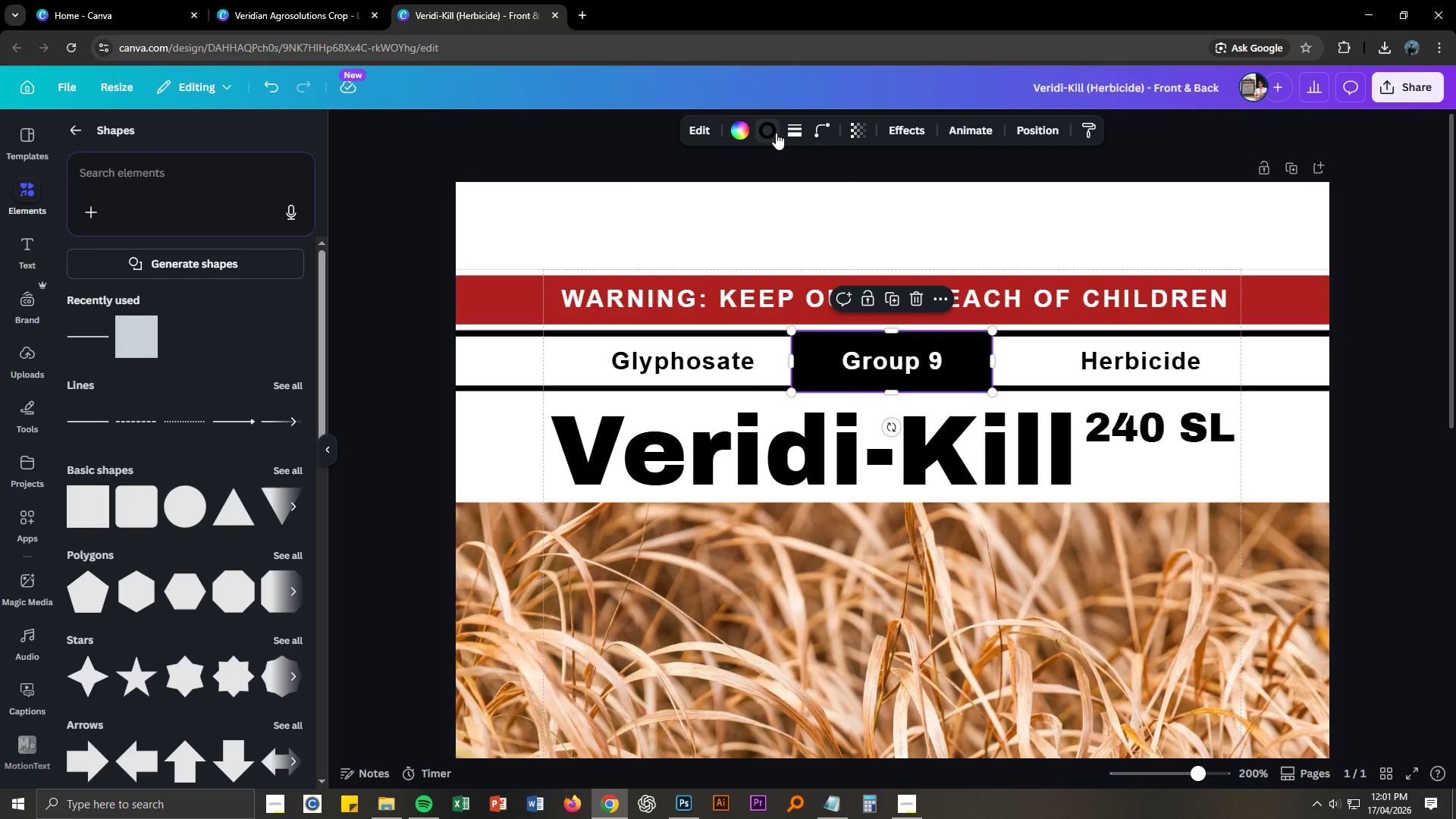 
left_click([776, 132])
 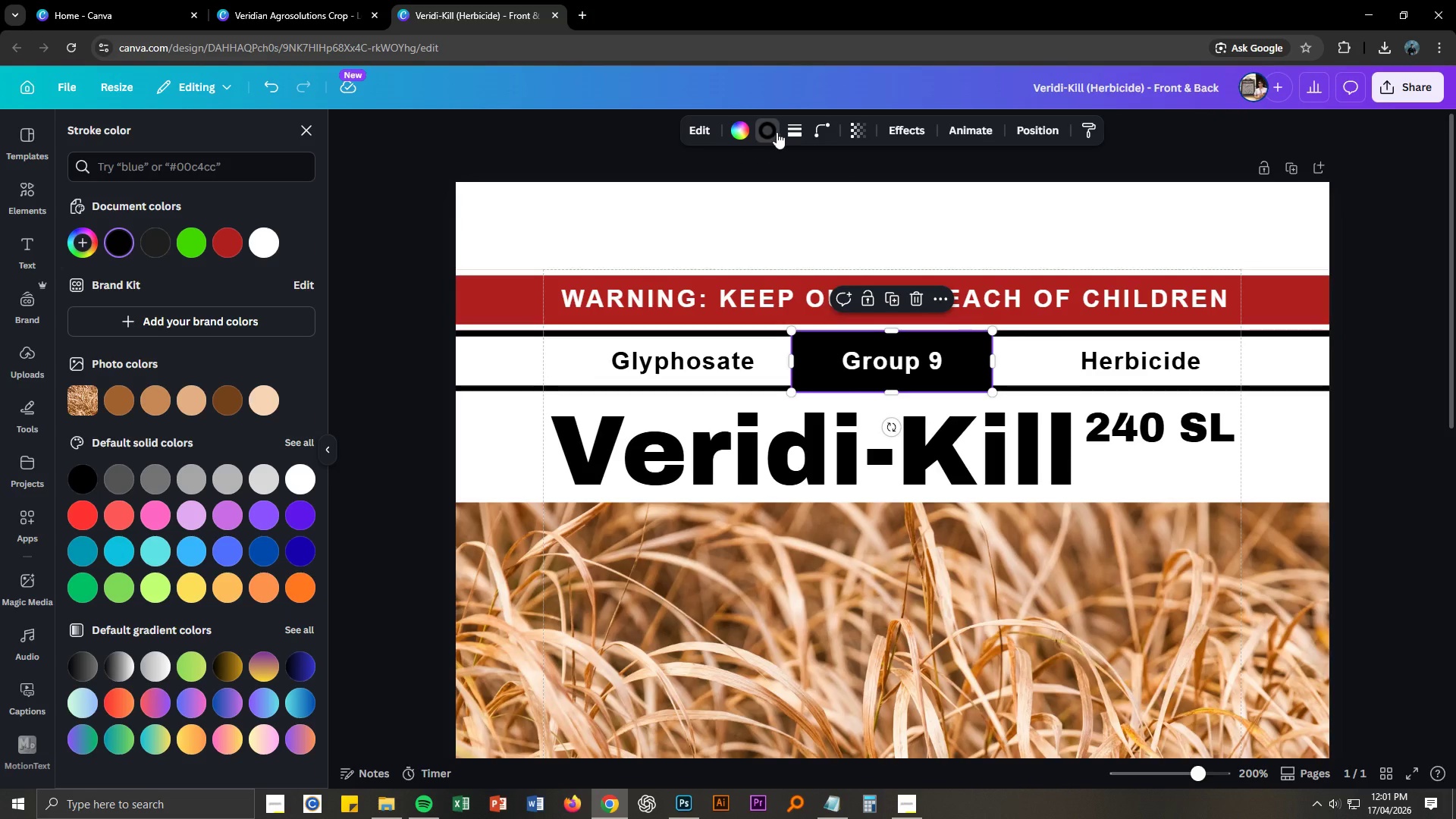 
left_click([799, 130])
 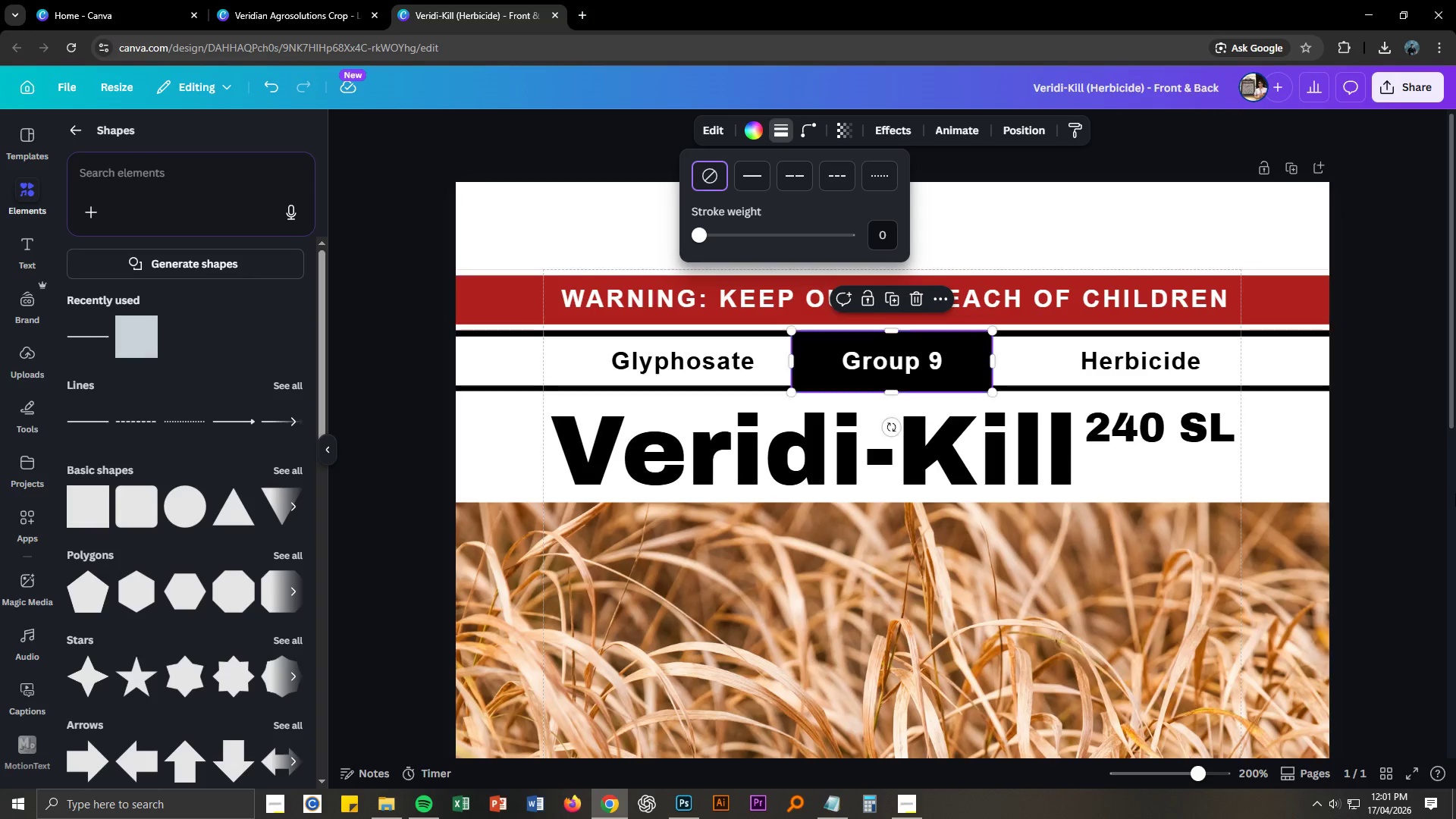 
left_click([1416, 460])
 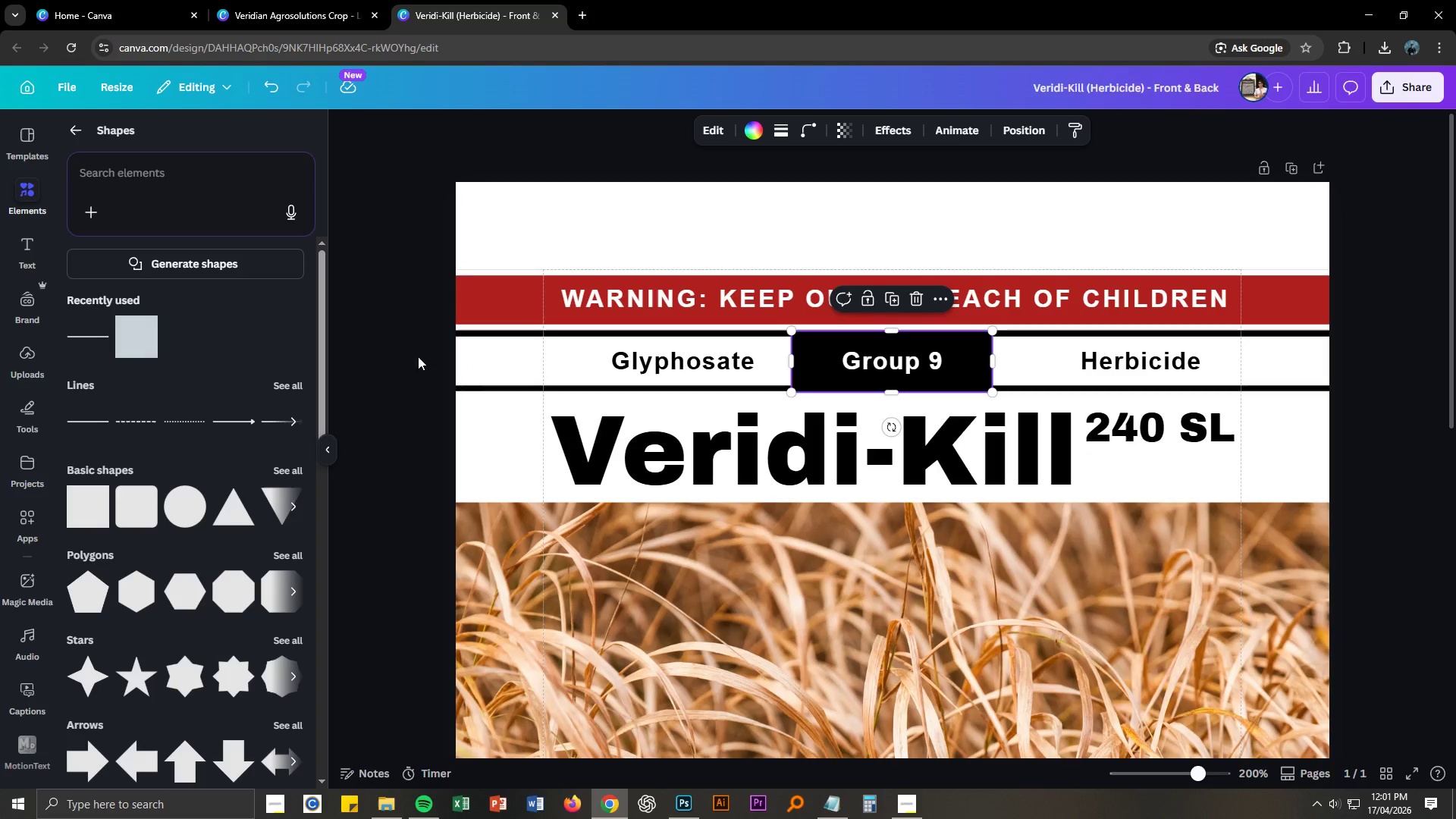 
left_click_drag(start_coordinate=[372, 346], to_coordinate=[1376, 377])
 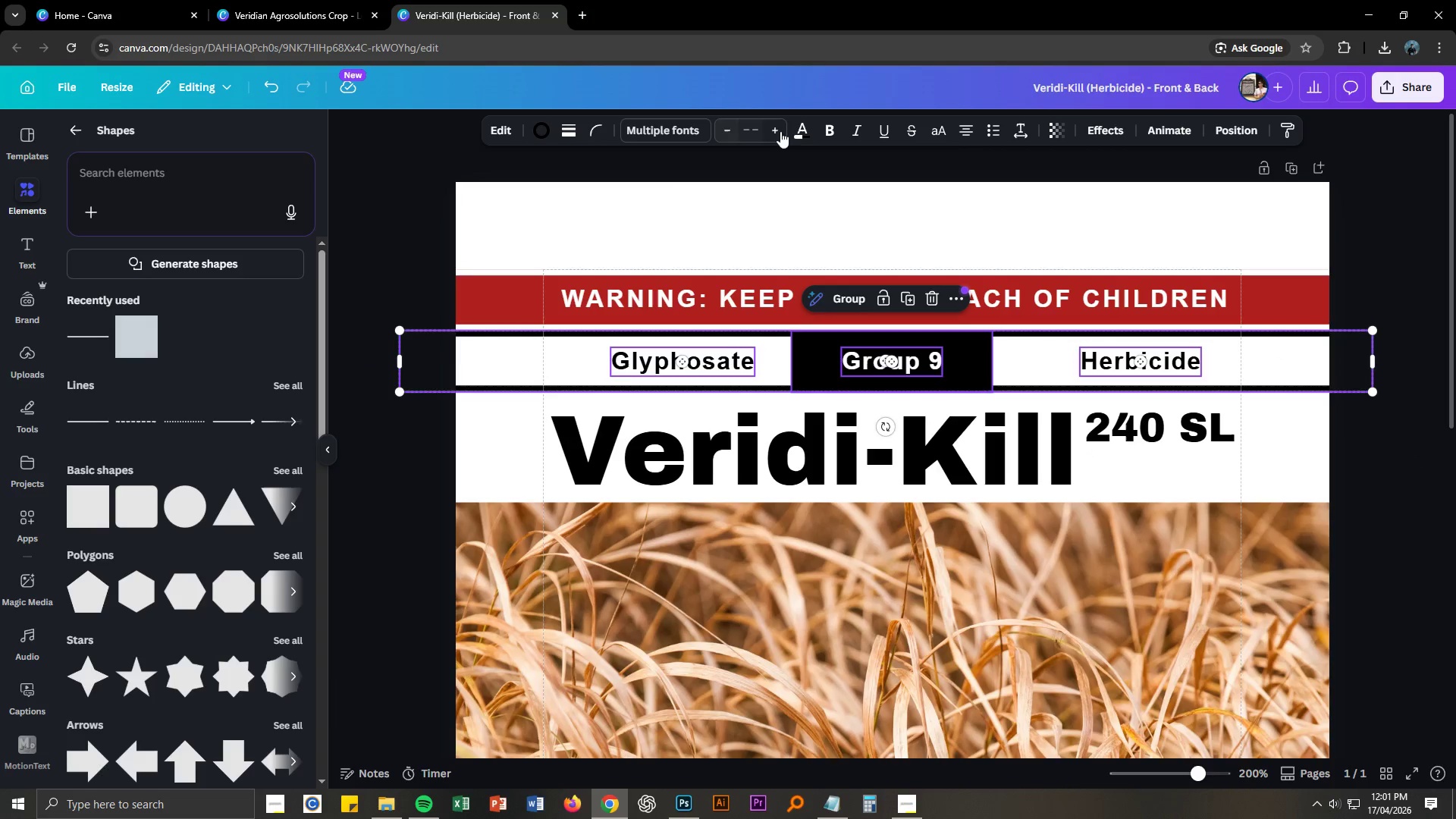 
mouse_move([996, 133])
 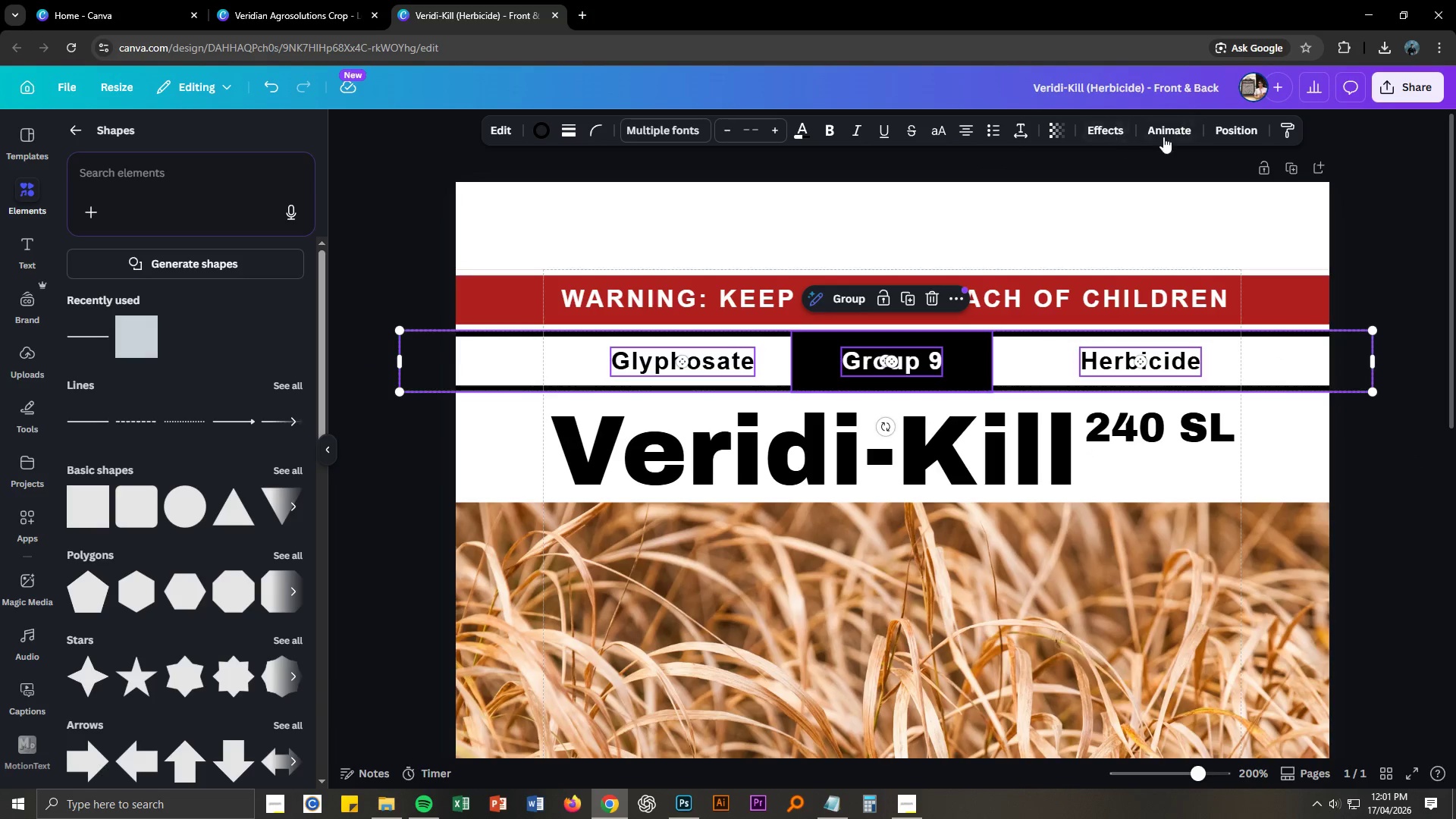 
left_click([1238, 136])
 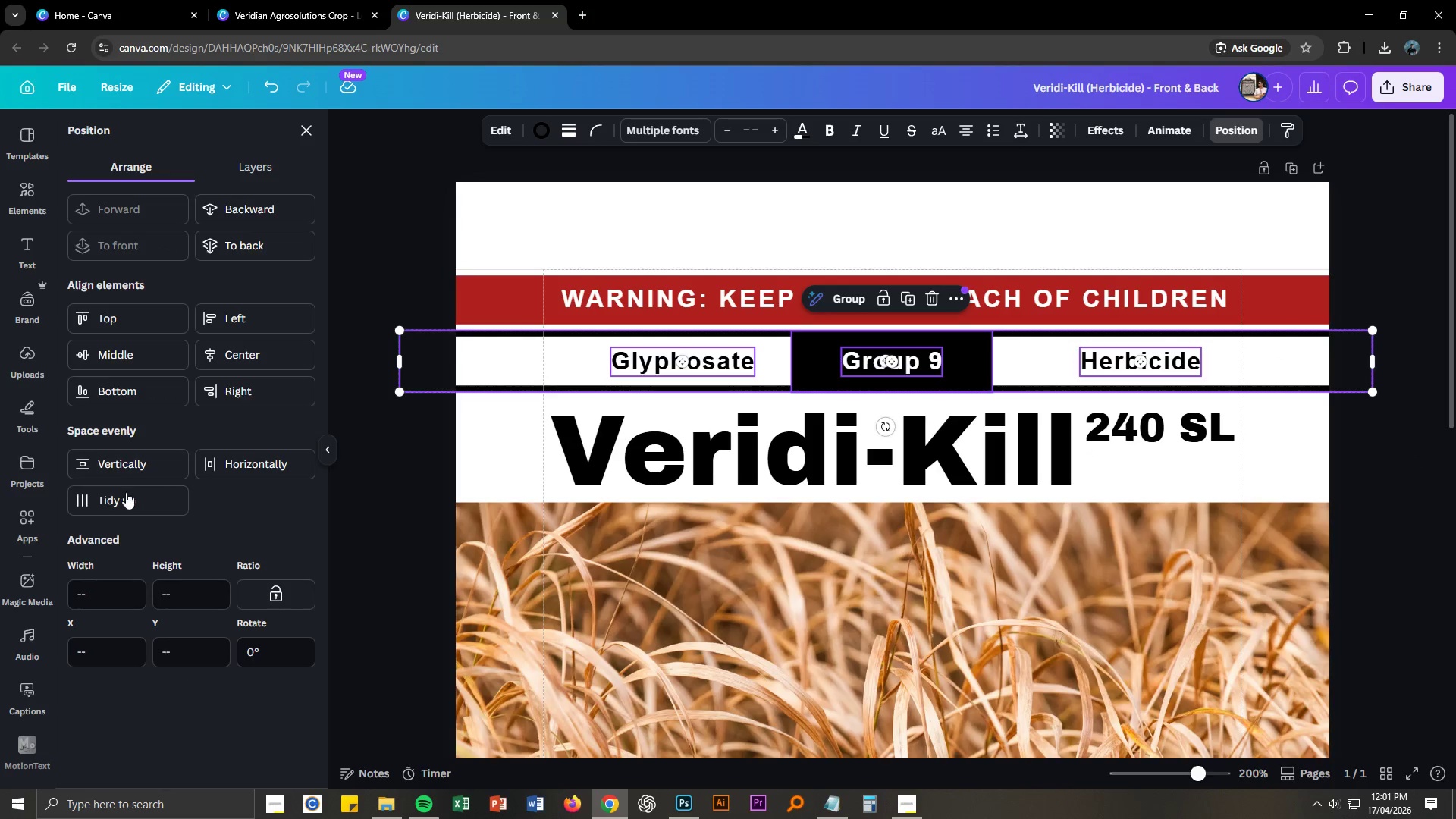 
left_click([128, 498])
 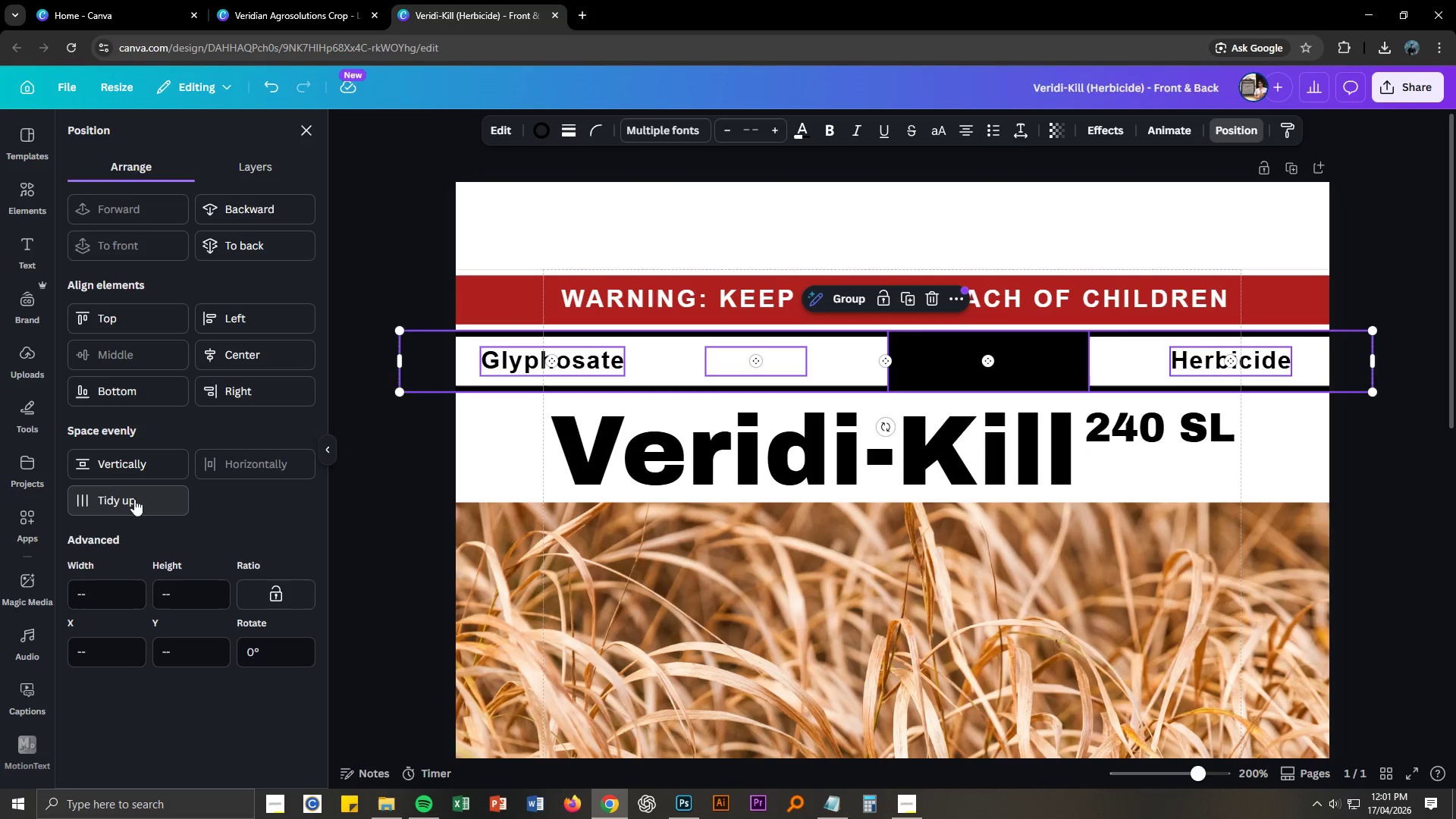 
key(Control+ControlLeft)
 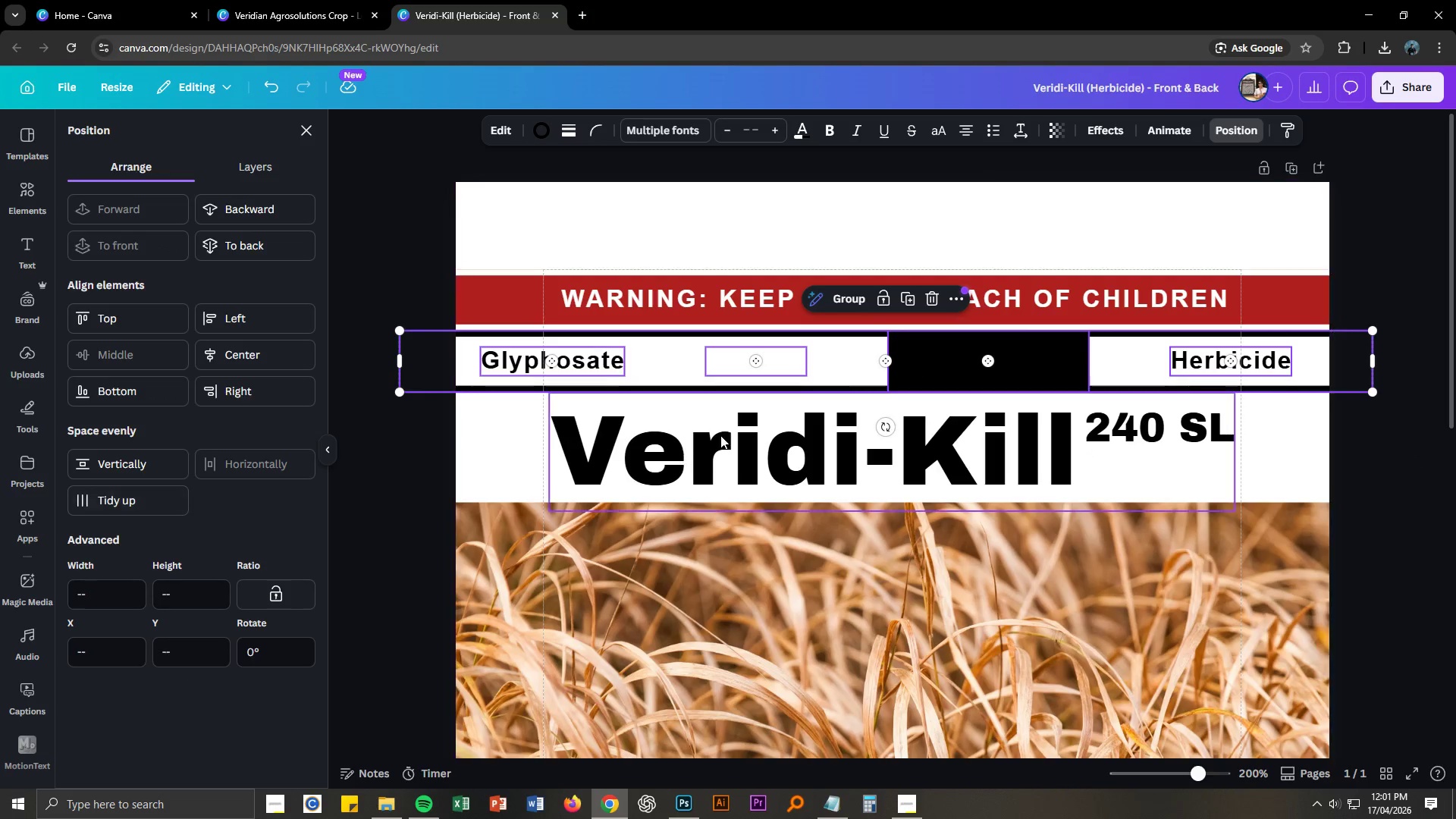 
key(Control+Z)
 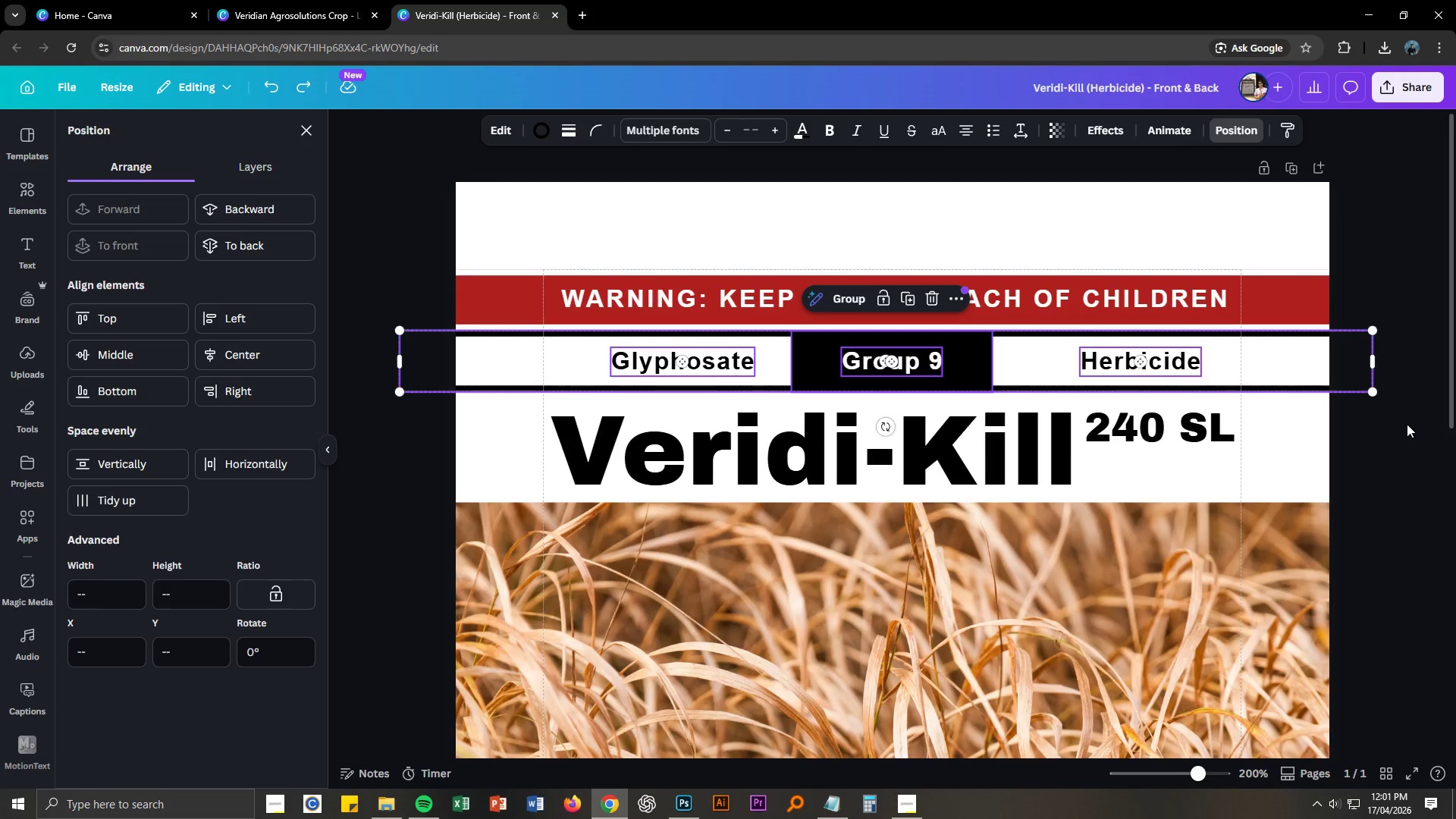 
left_click([1392, 421])
 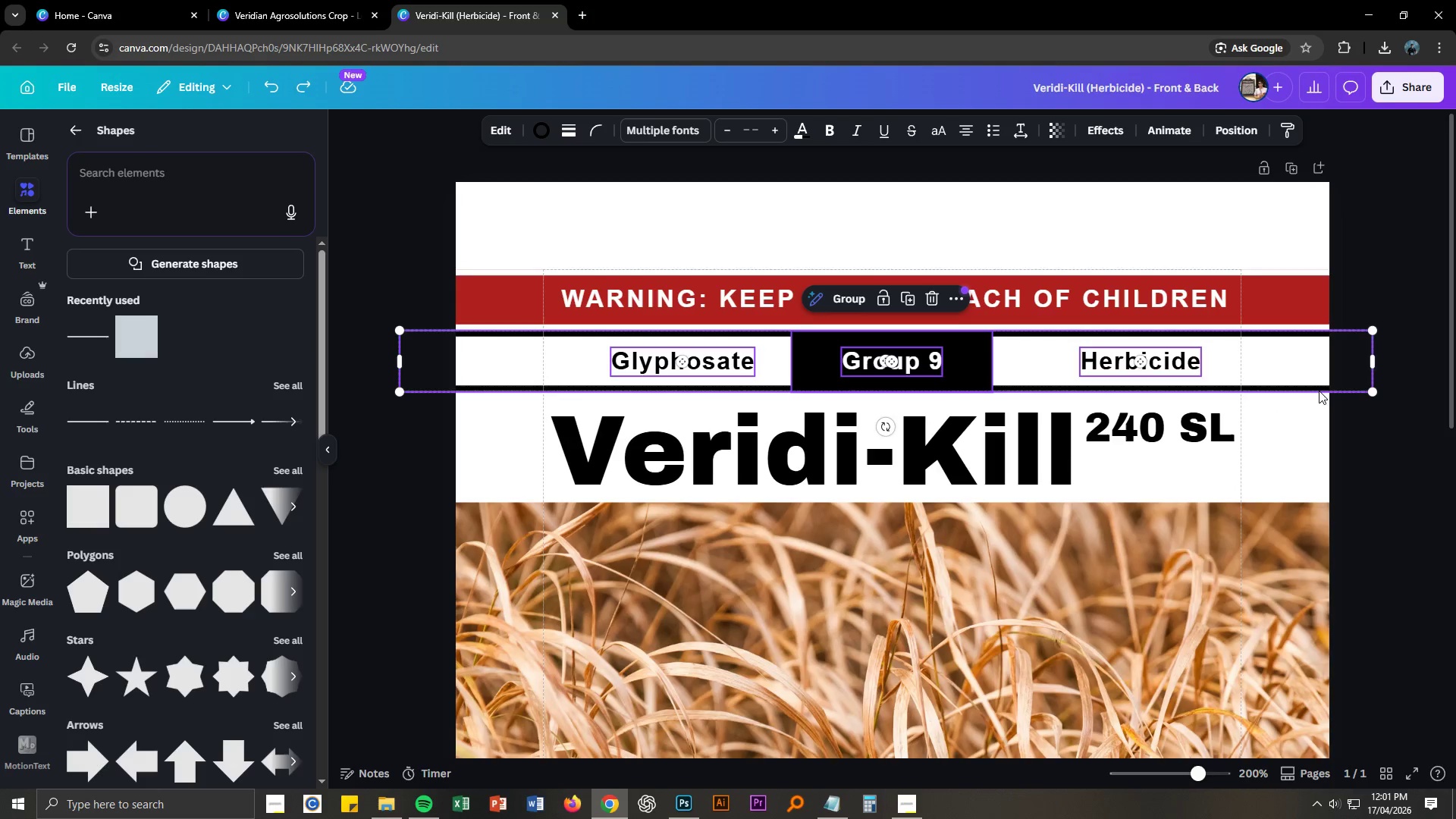 
left_click([1319, 391])
 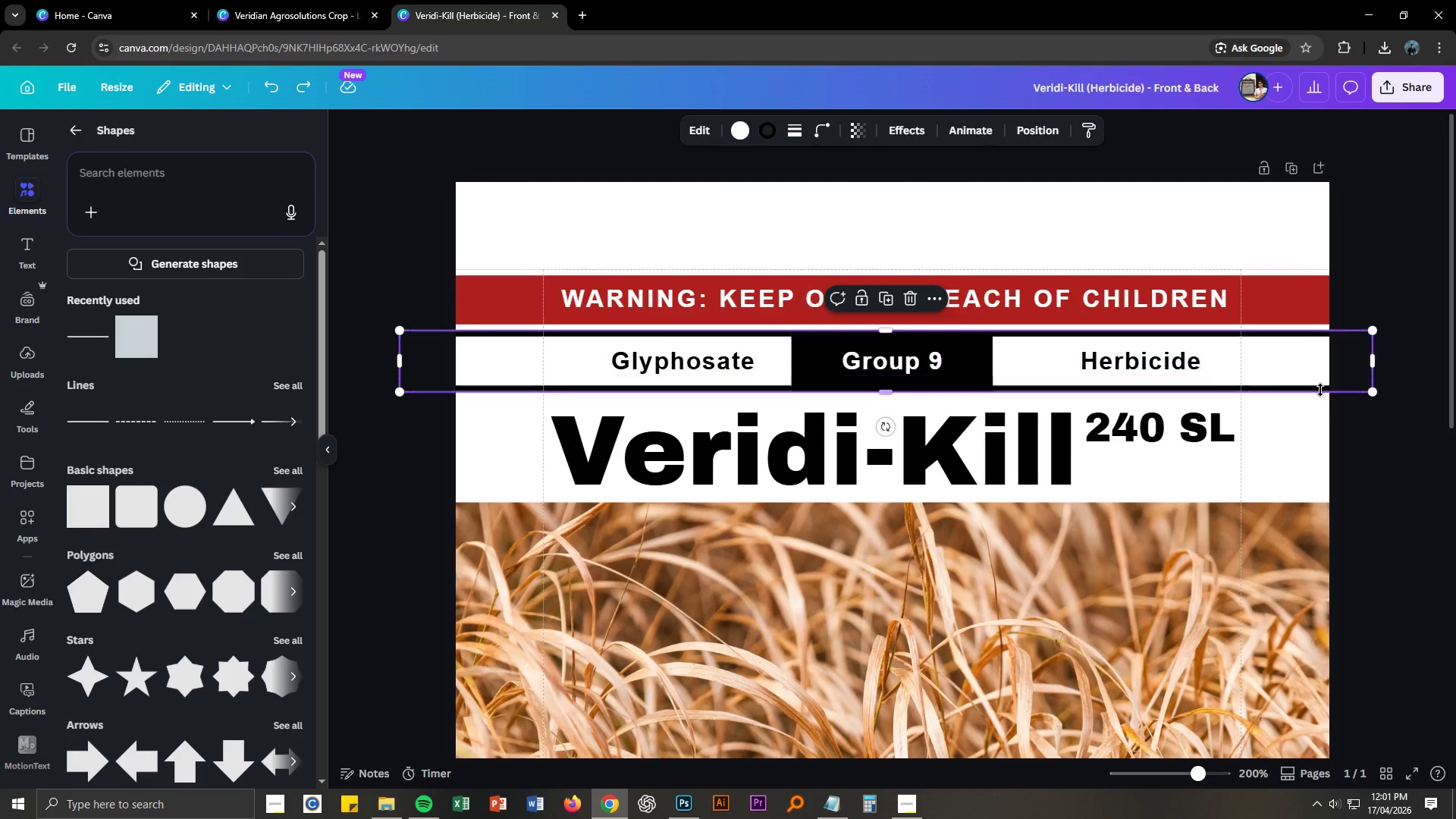 
right_click([1320, 390])
 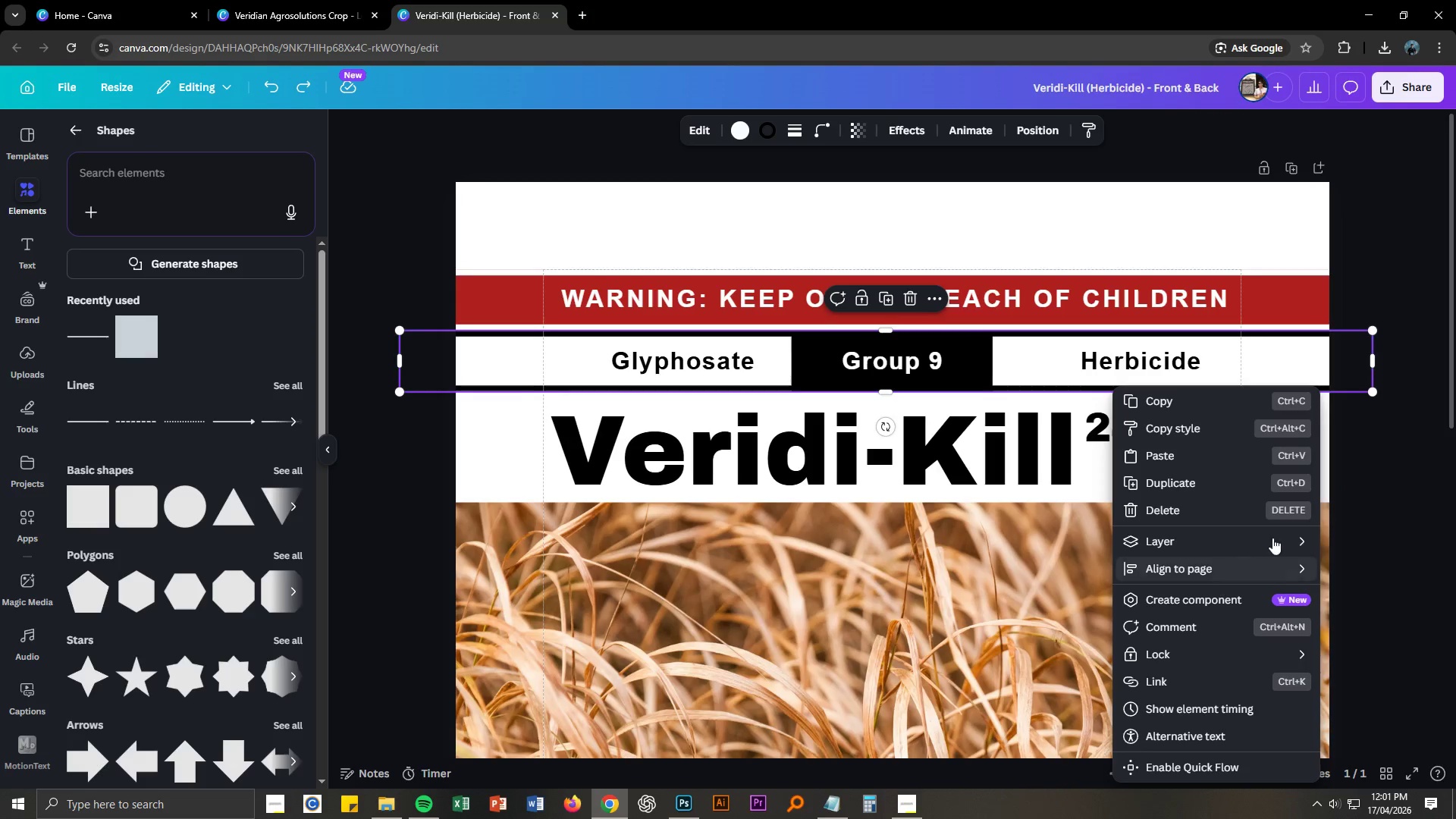 
left_click([1390, 518])
 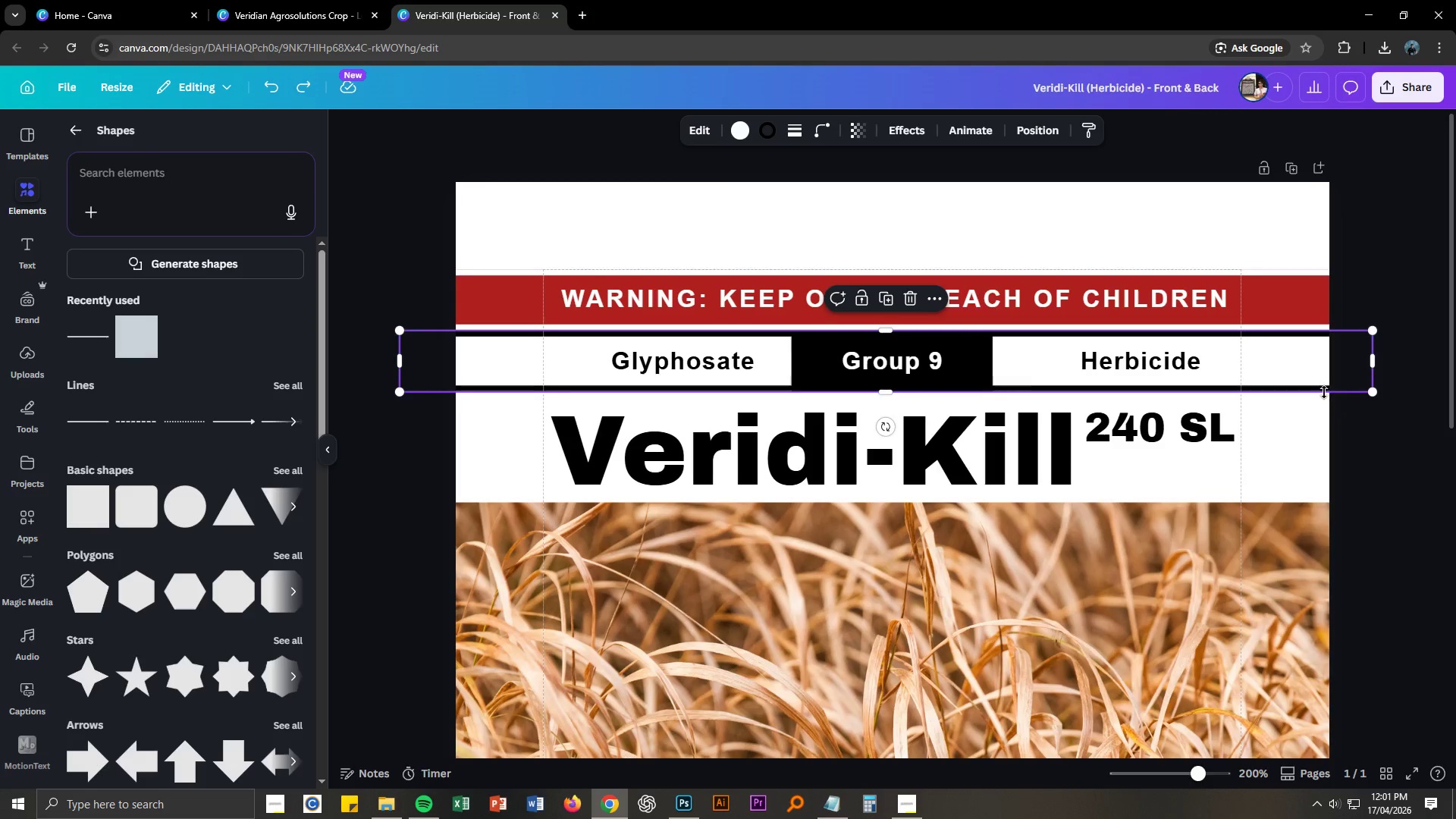 
left_click([1321, 390])
 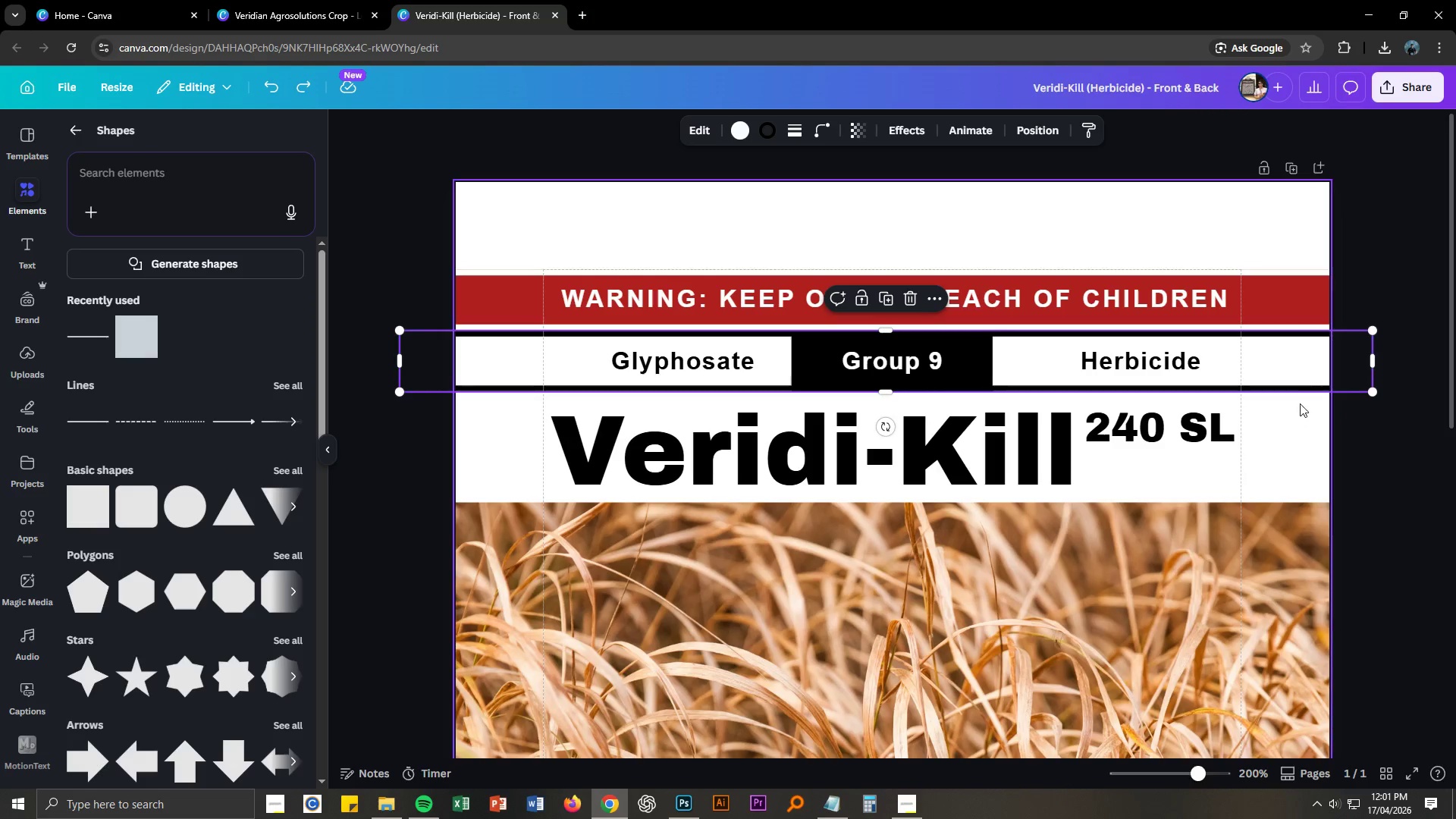 
right_click([1301, 384])
 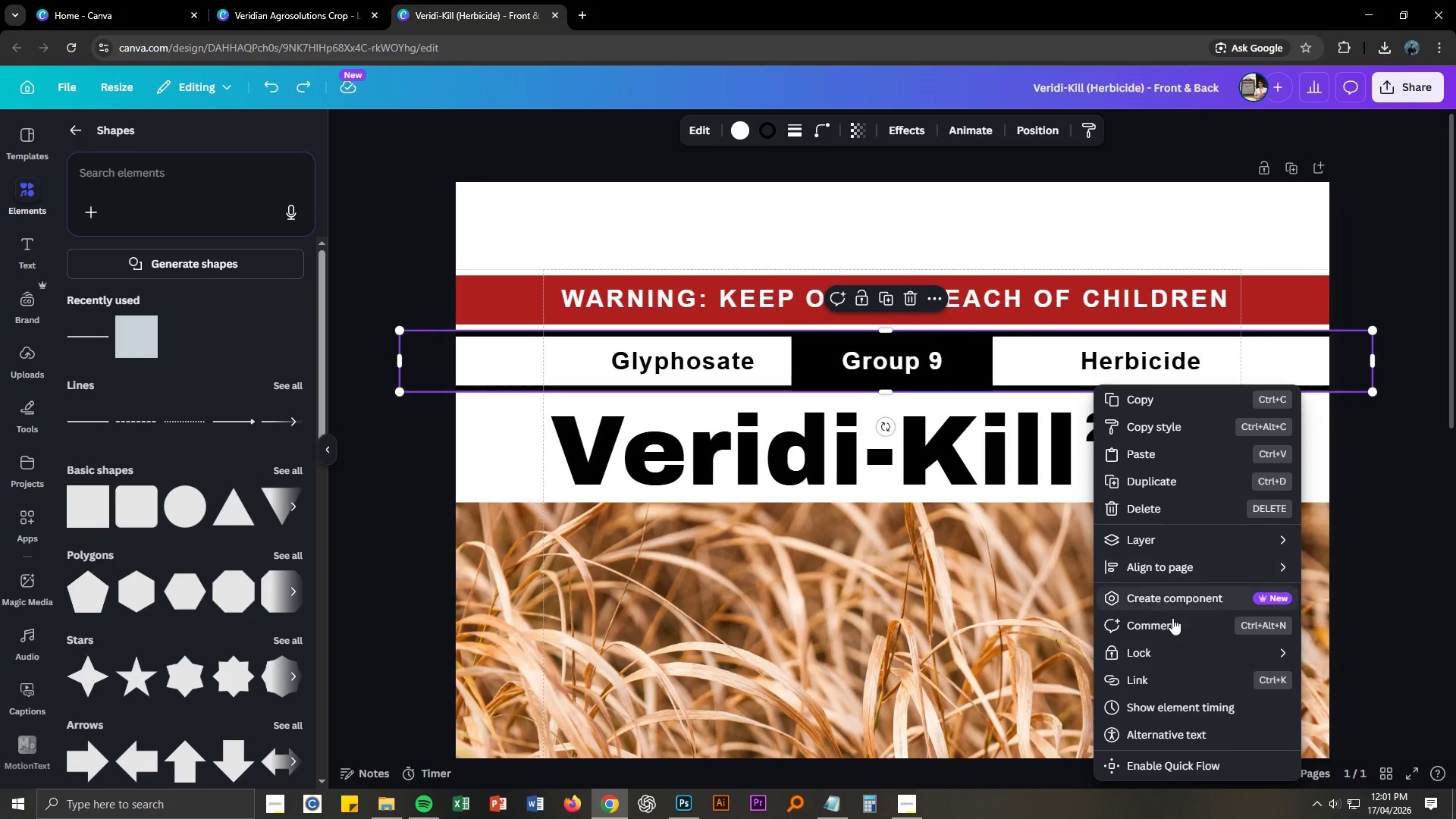 
left_click([1171, 660])
 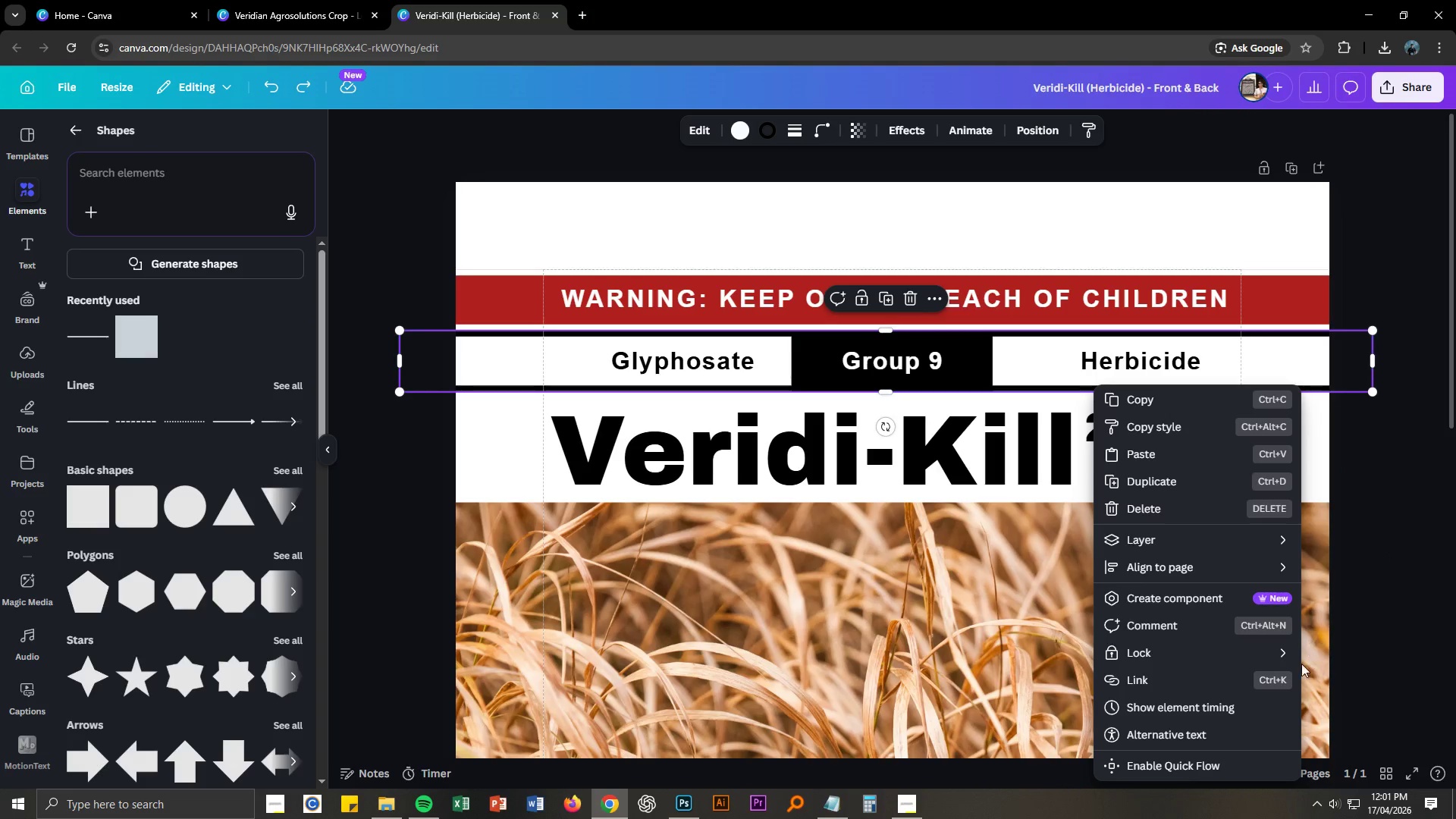 
left_click([1263, 654])
 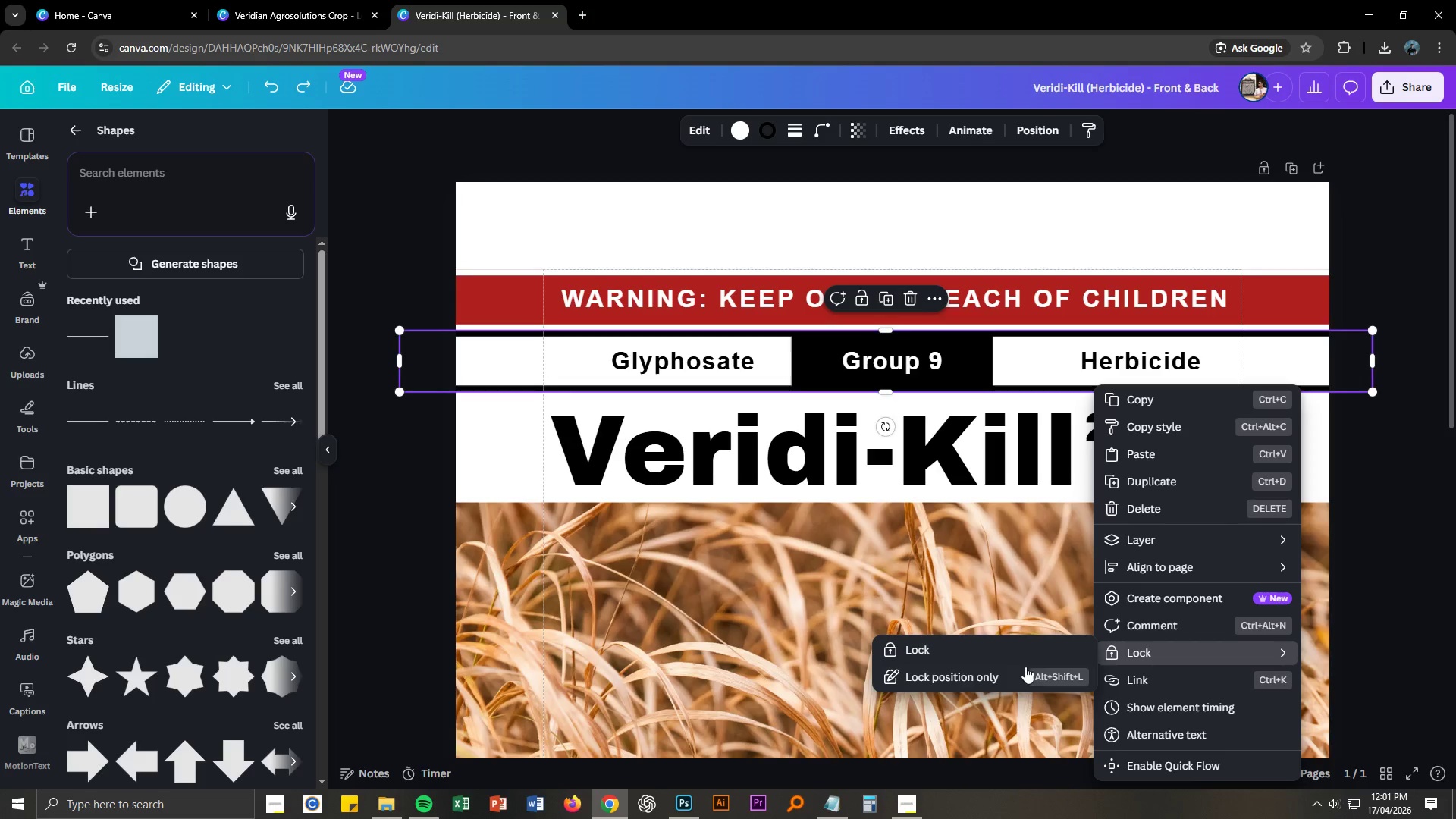 
left_click([934, 656])
 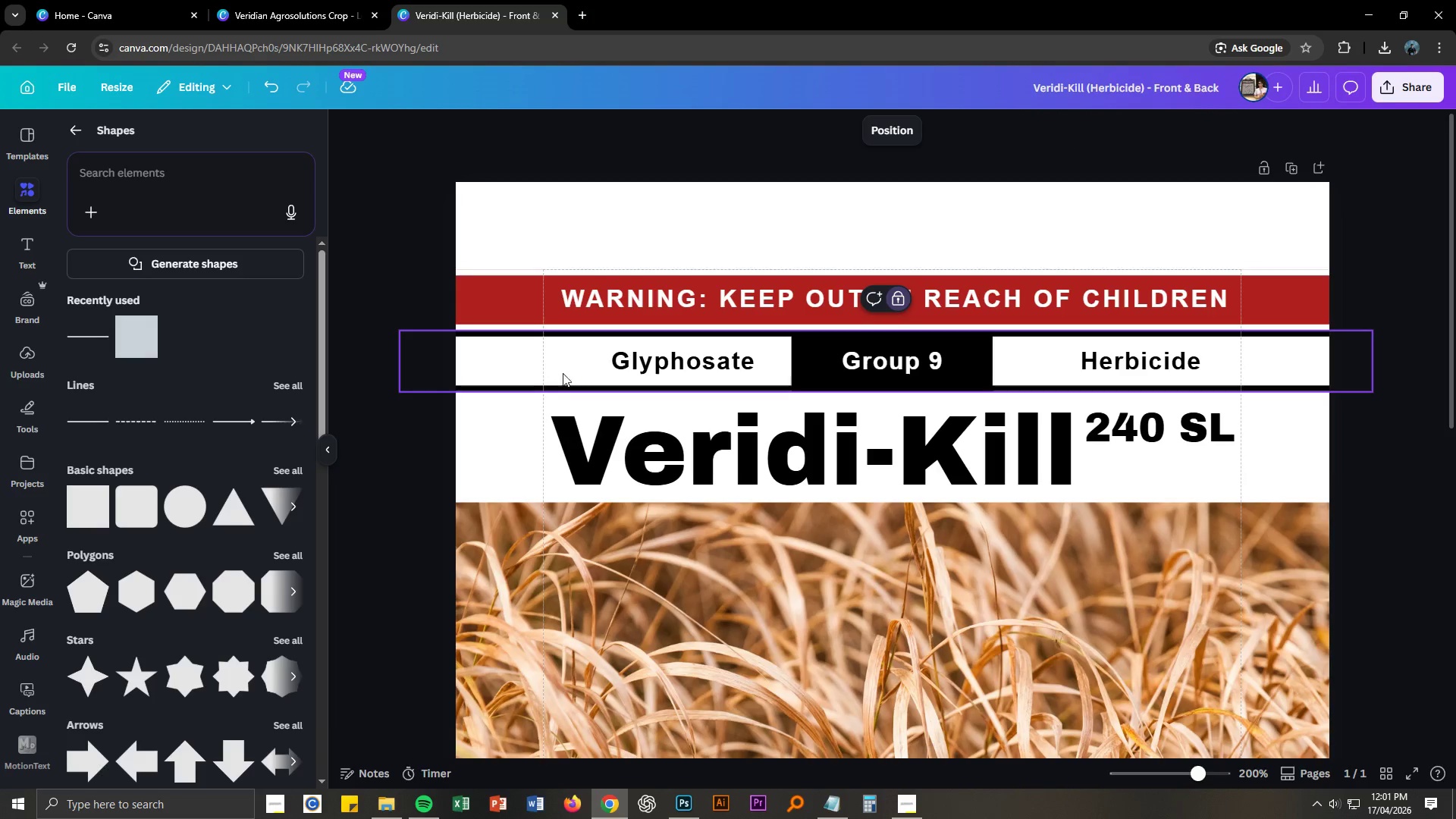 
left_click_drag(start_coordinate=[567, 361], to_coordinate=[1211, 371])
 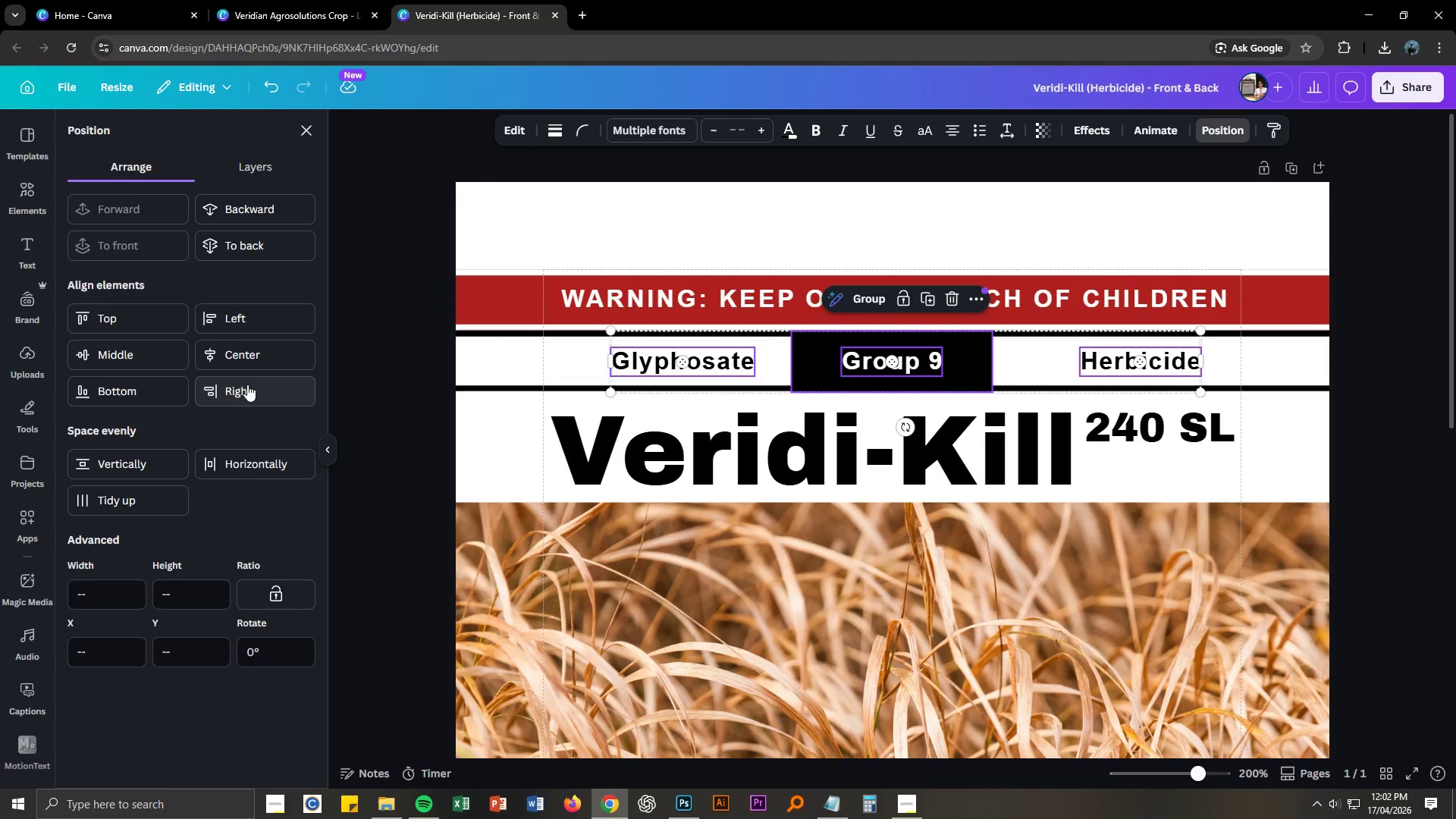 
wait(5.95)
 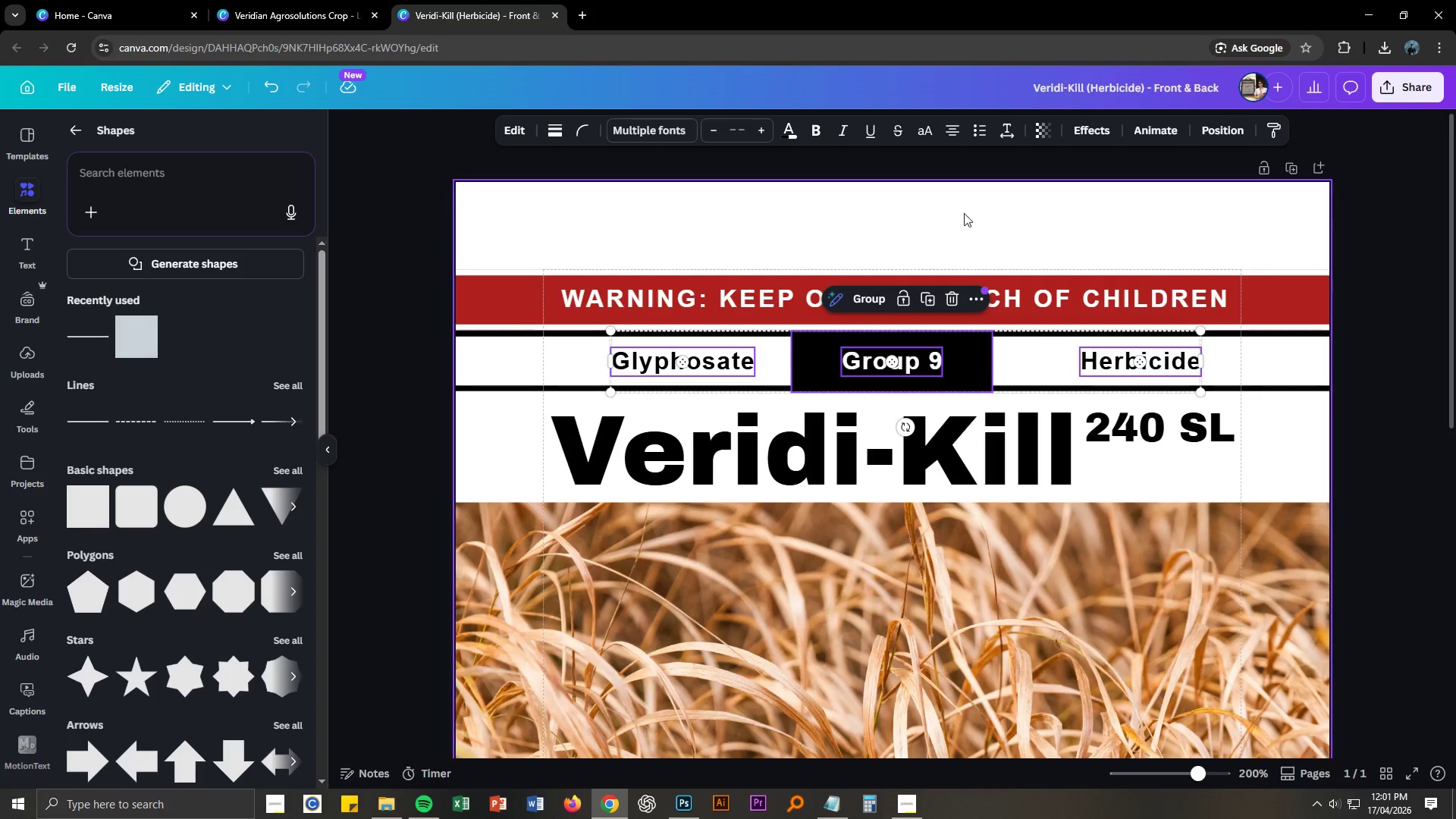 
left_click([147, 351])
 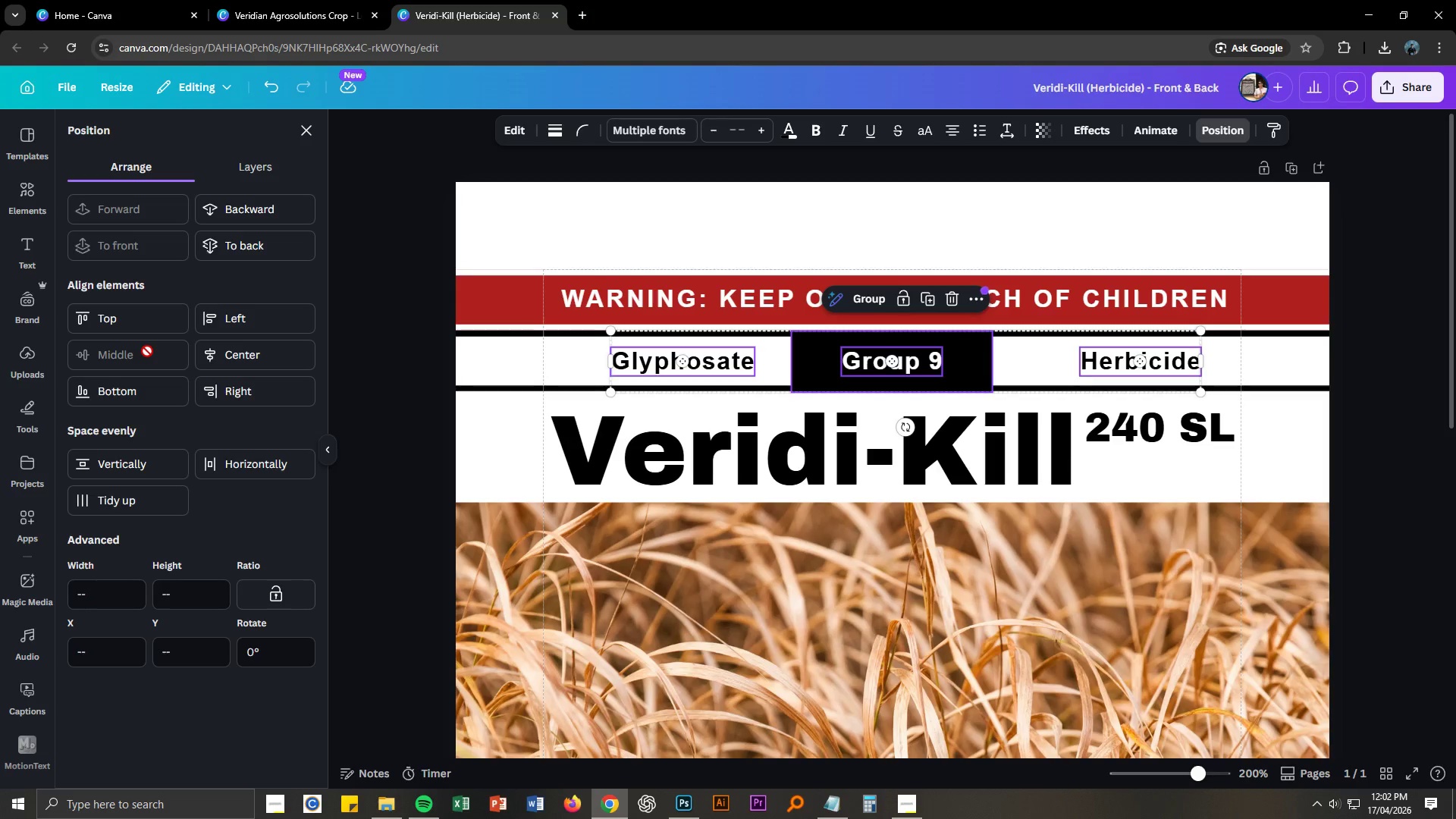 
double_click([147, 351])
 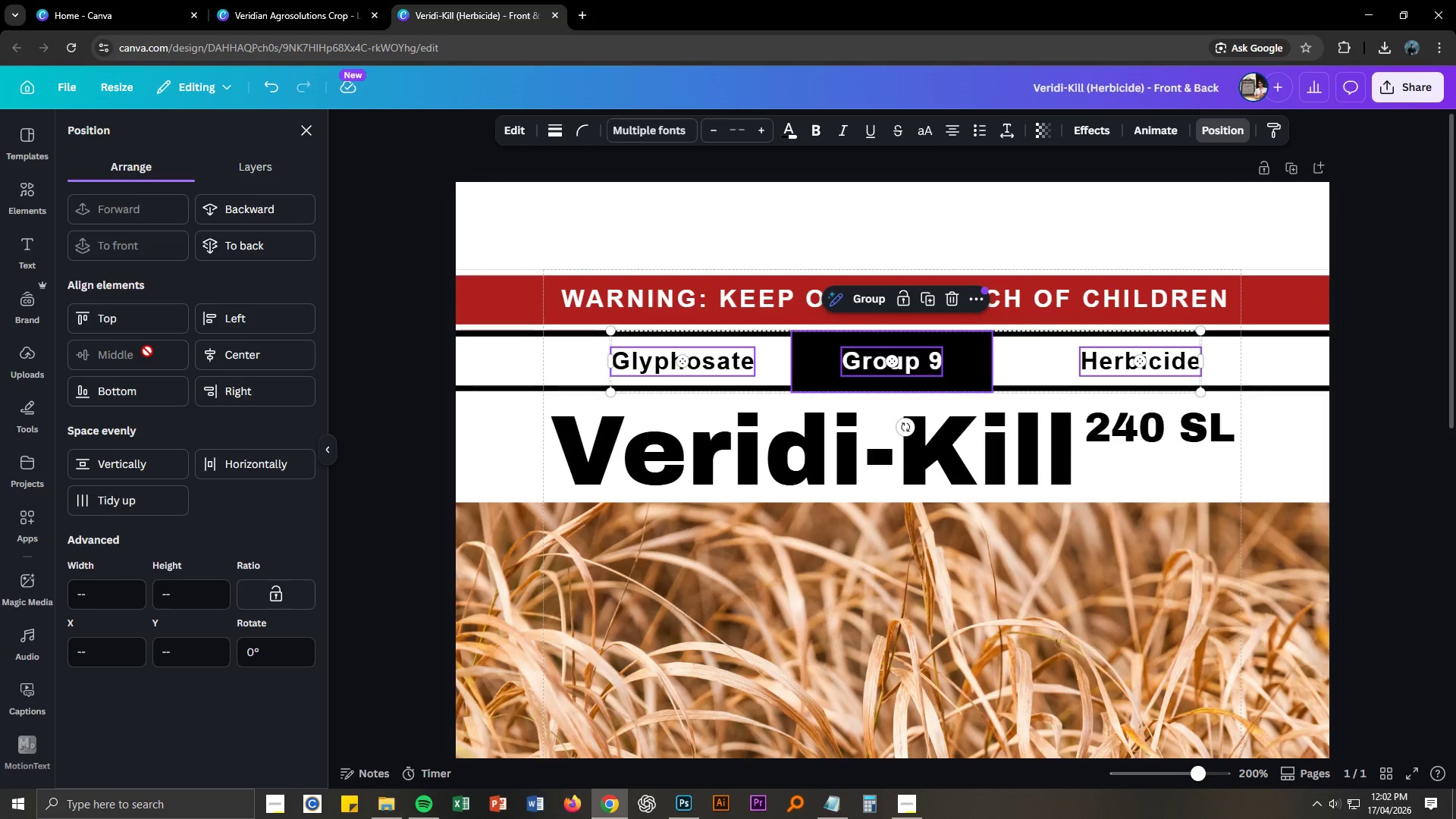 
double_click([147, 351])
 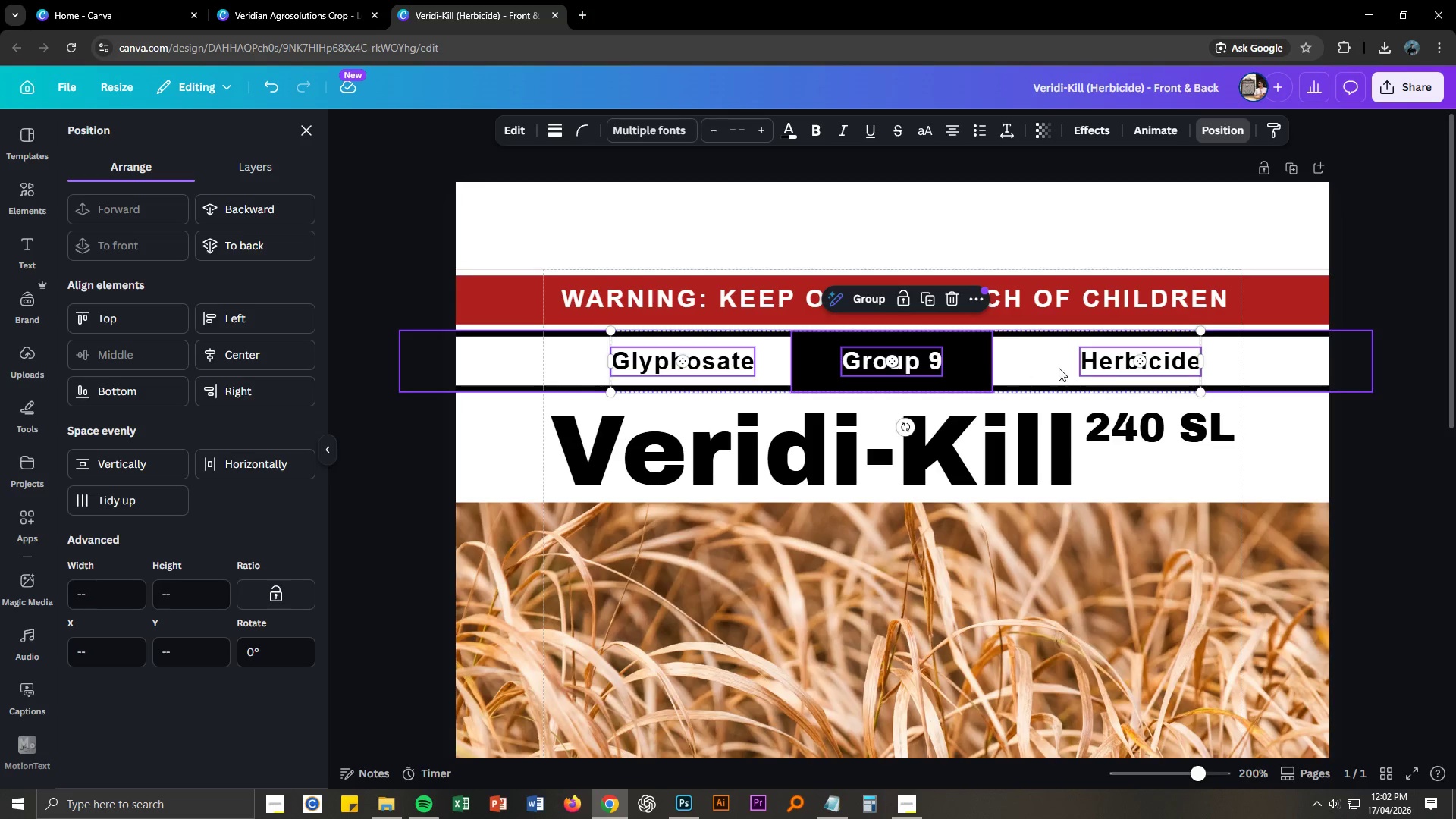 
left_click_drag(start_coordinate=[1094, 364], to_coordinate=[1073, 364])
 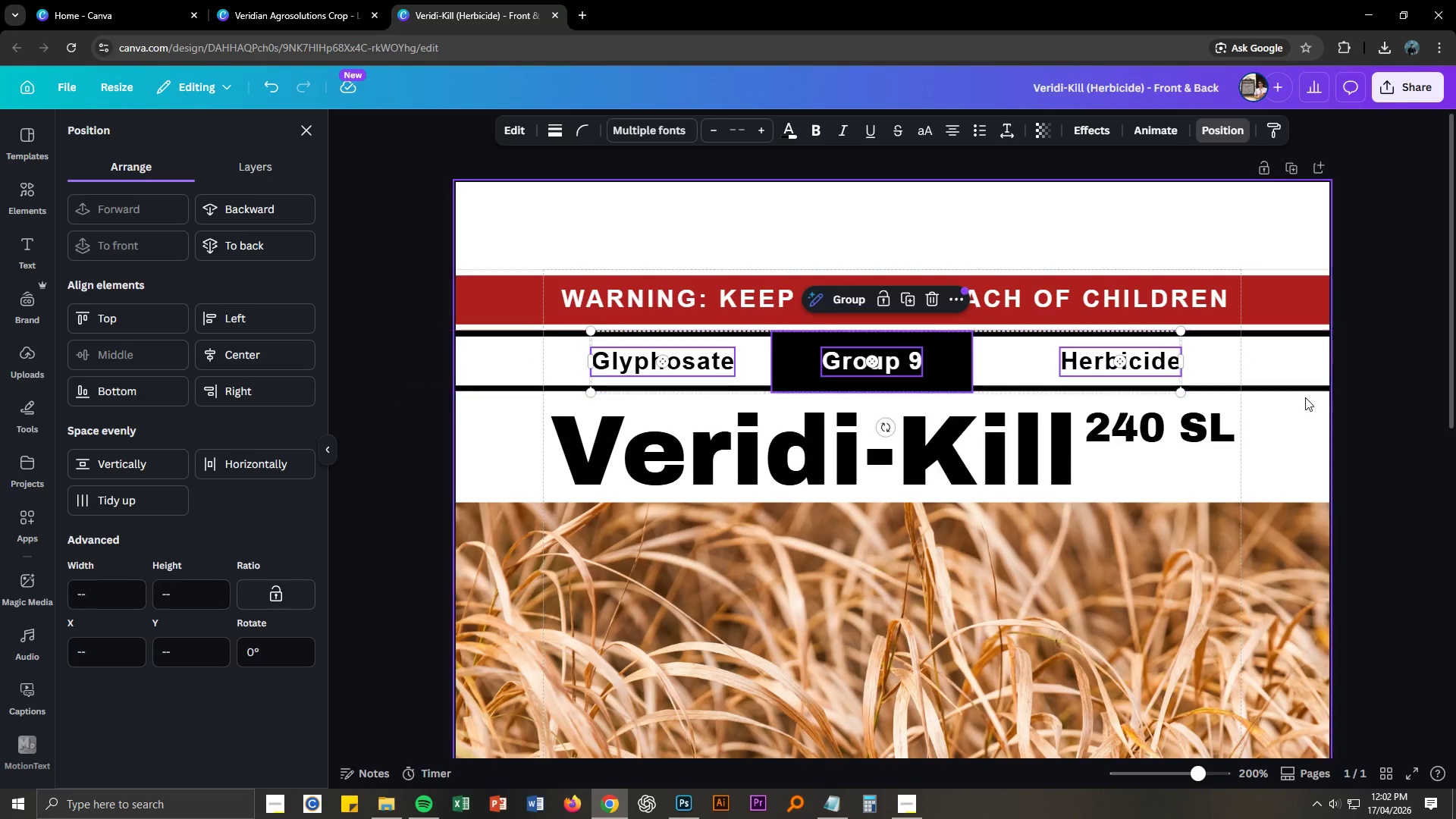 
left_click([1294, 422])
 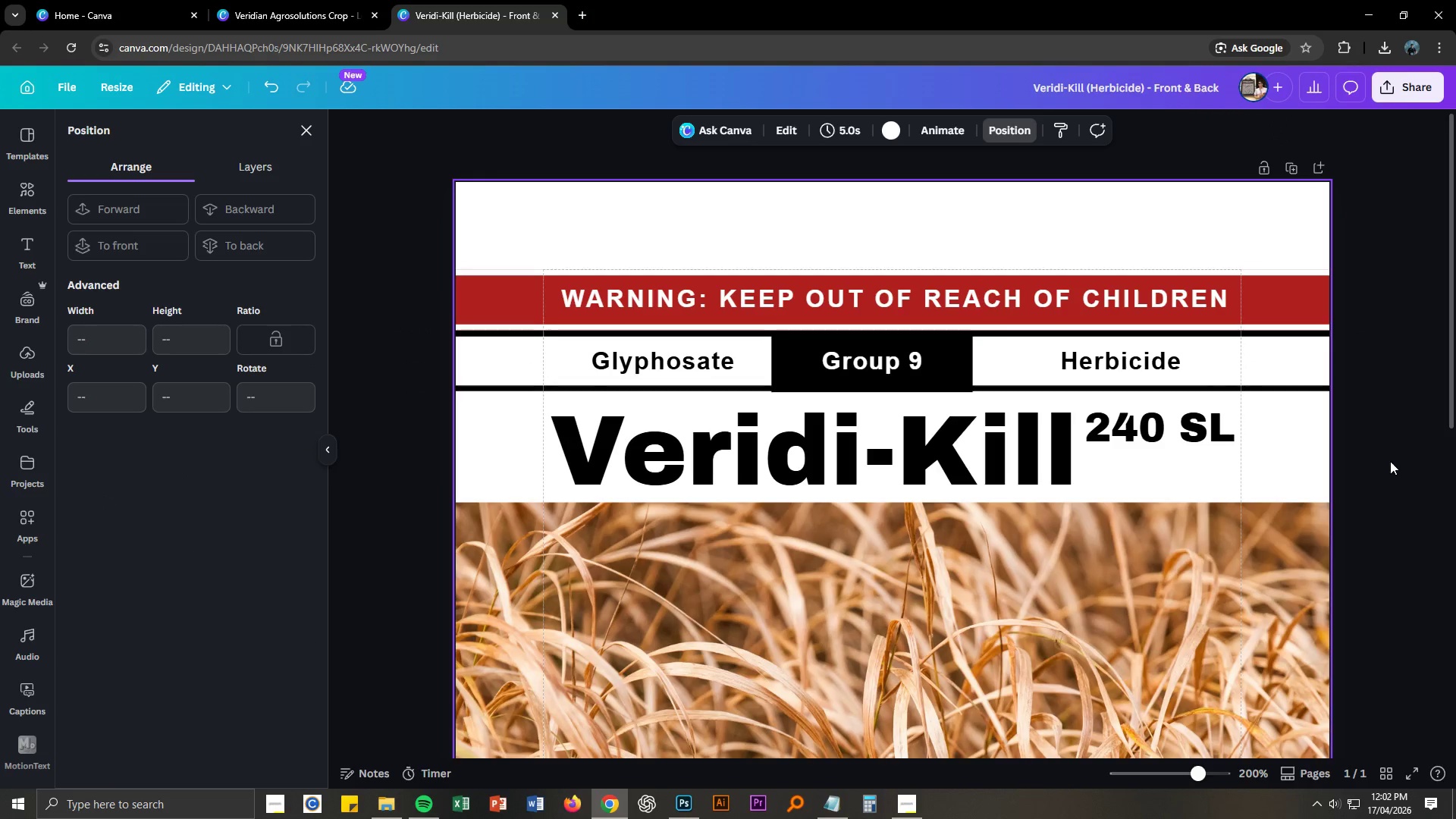 
left_click([899, 386])
 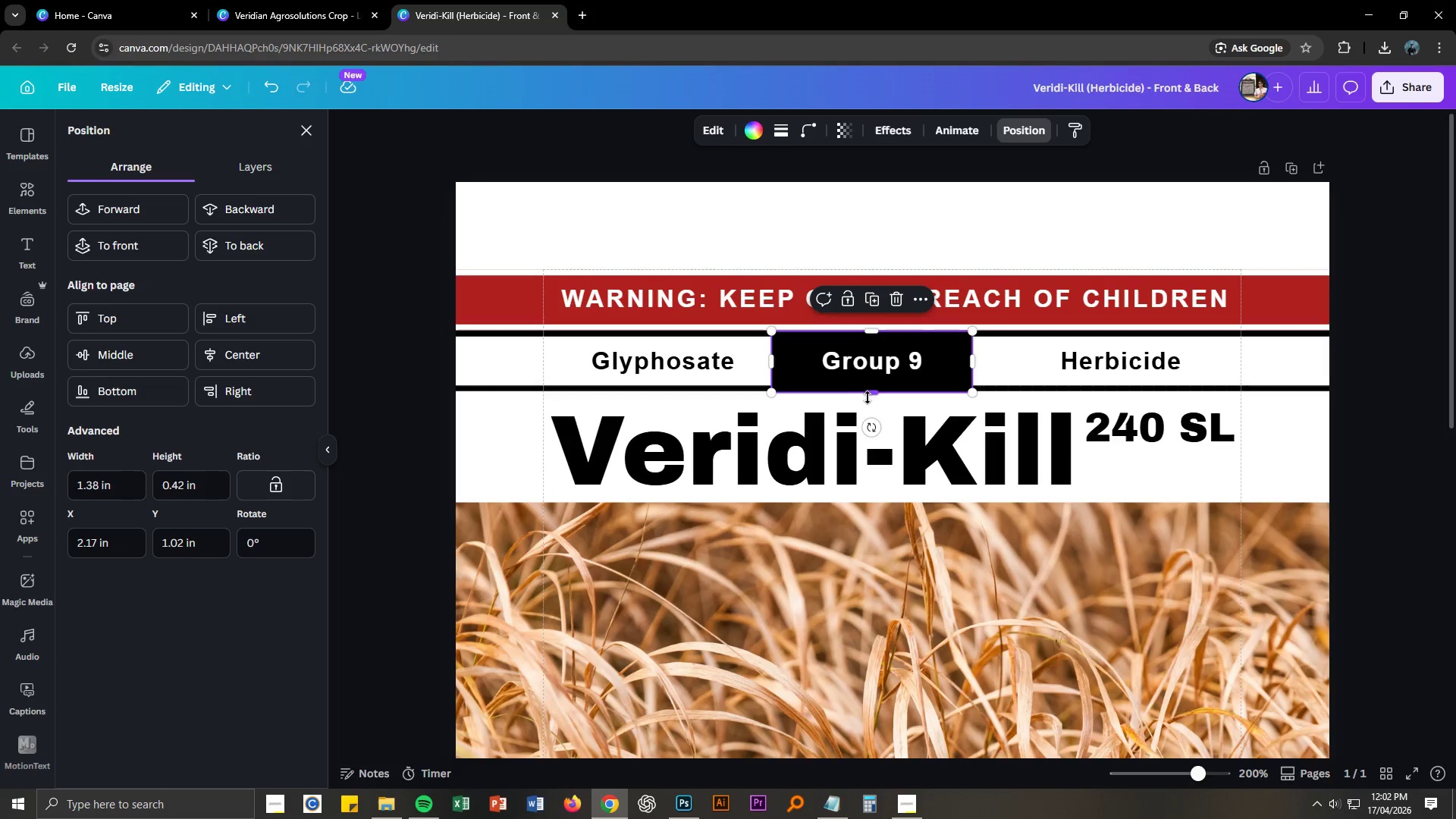 
left_click_drag(start_coordinate=[868, 397], to_coordinate=[868, 391])
 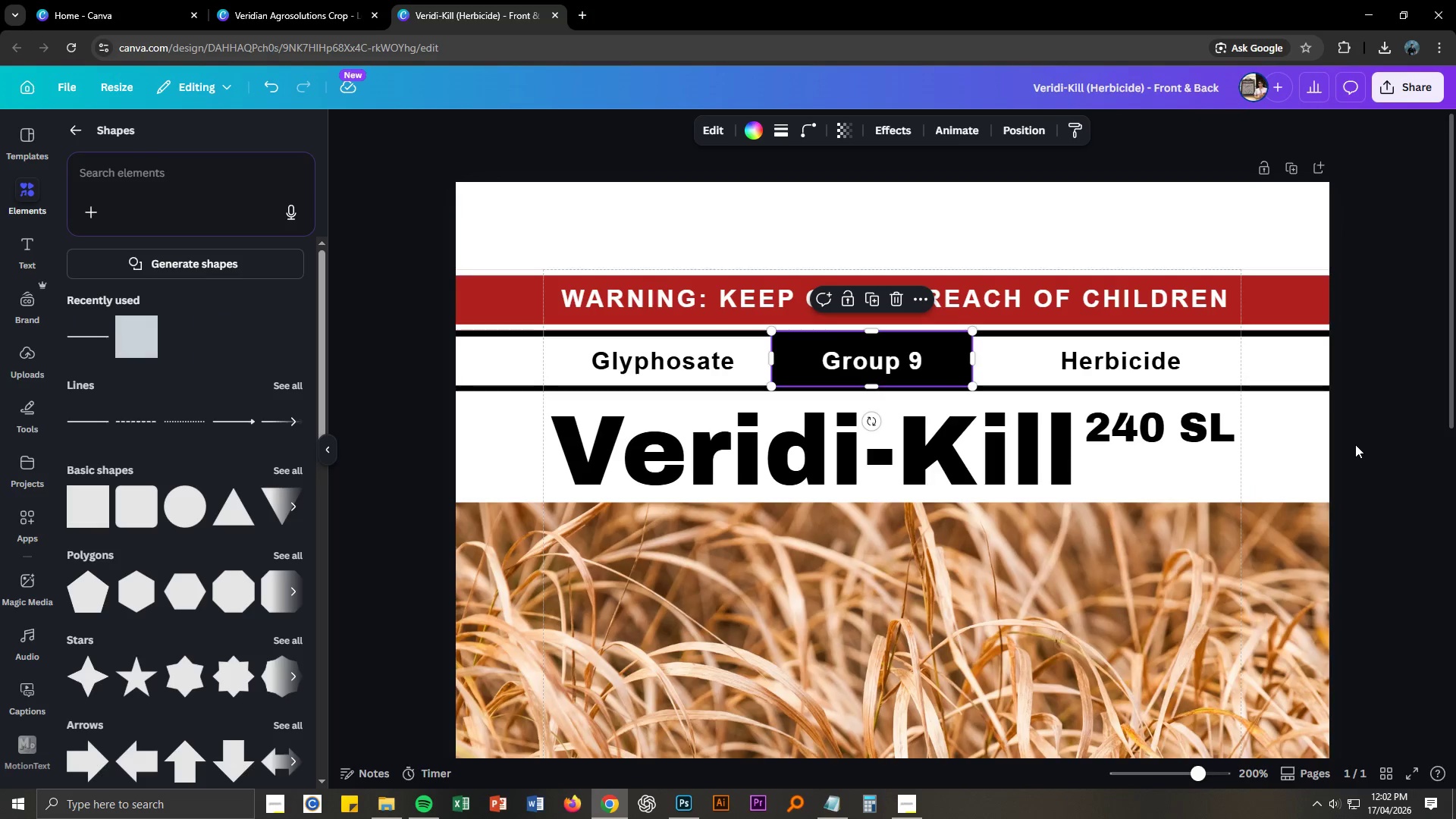 
left_click([1296, 443])
 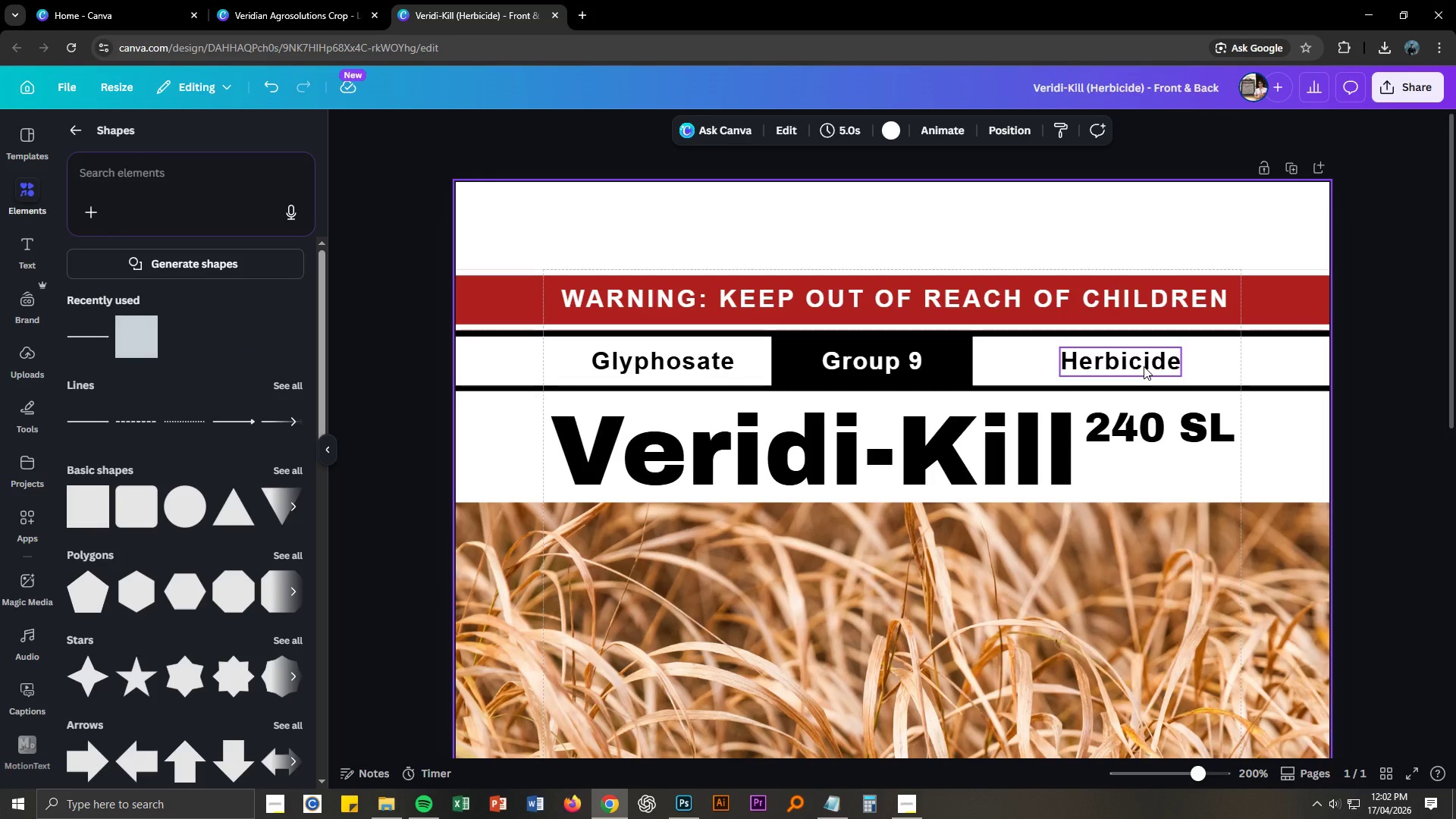 
wait(5.84)
 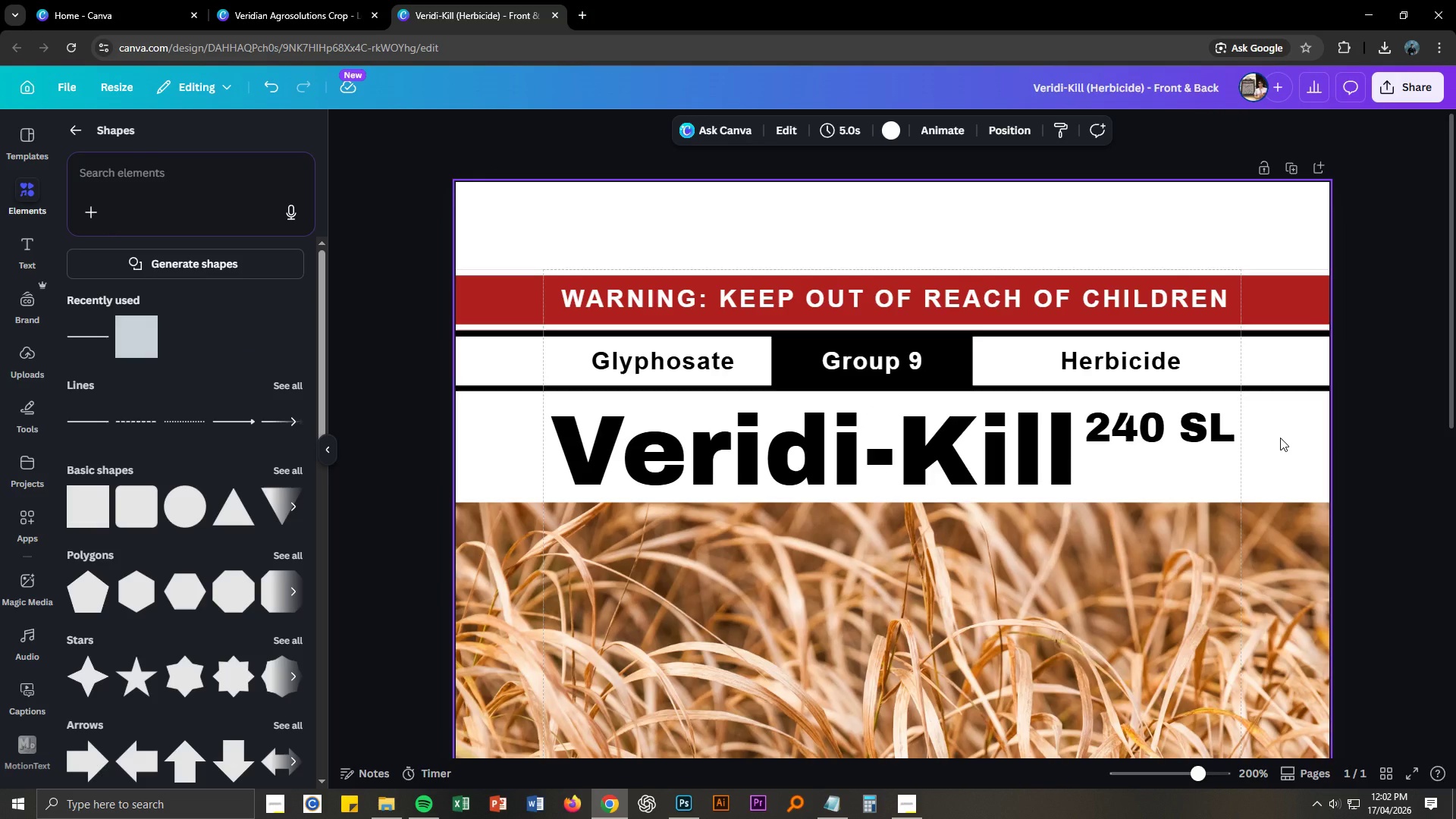 
left_click_drag(start_coordinate=[356, 344], to_coordinate=[782, 362])
 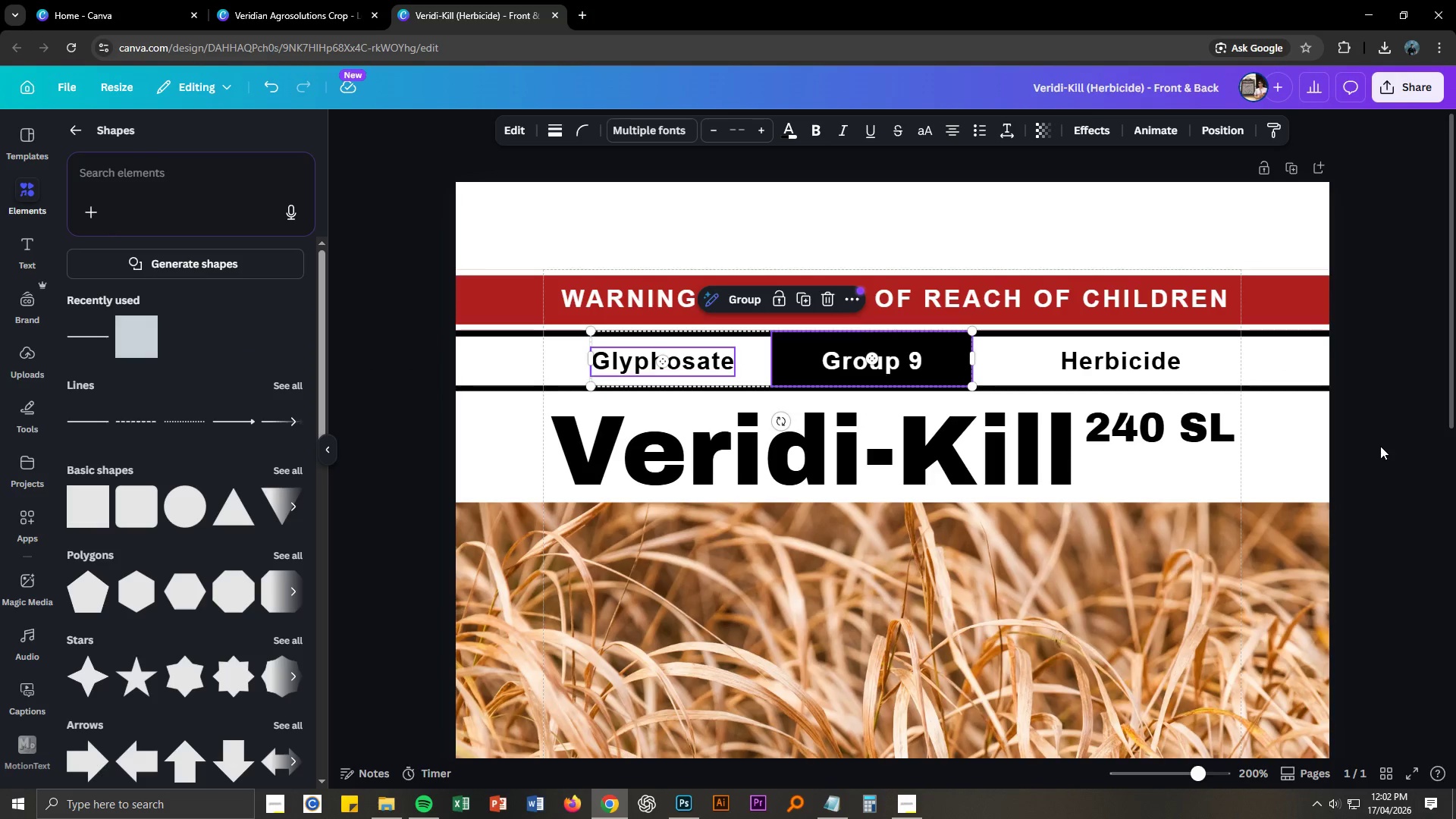 
left_click([1382, 445])
 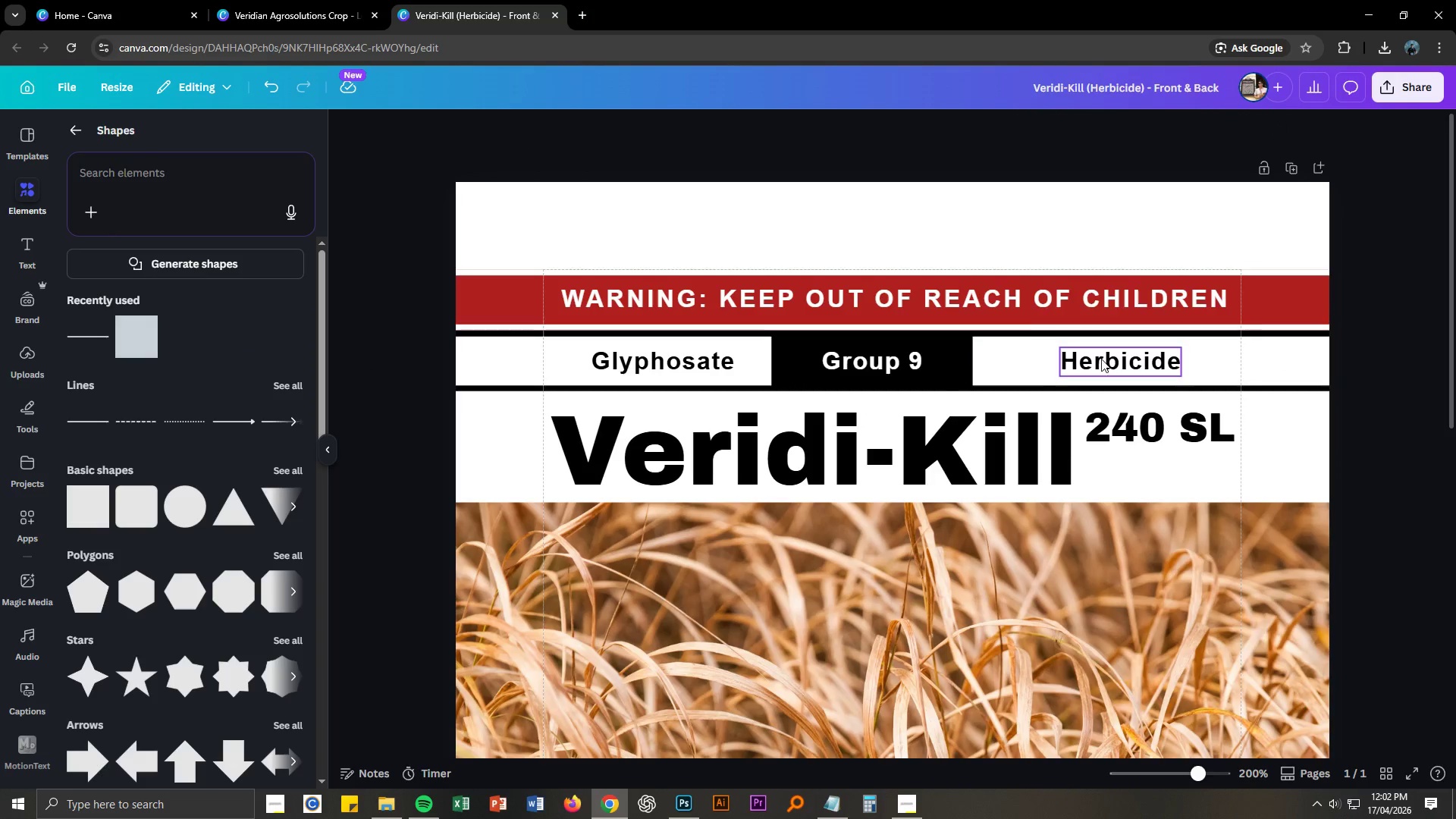 
left_click_drag(start_coordinate=[1100, 359], to_coordinate=[1047, 359])
 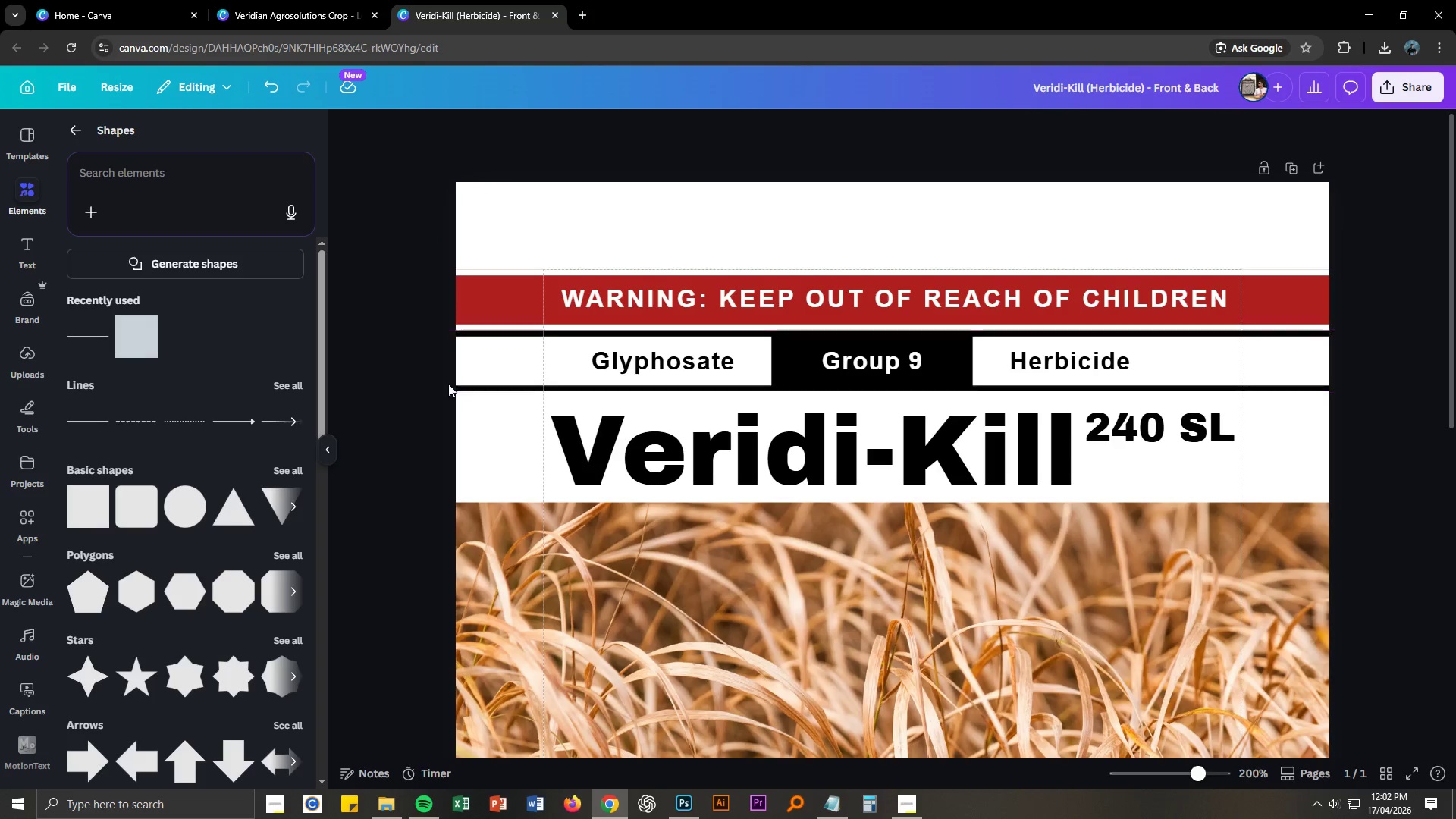 
left_click_drag(start_coordinate=[380, 352], to_coordinate=[1365, 387])
 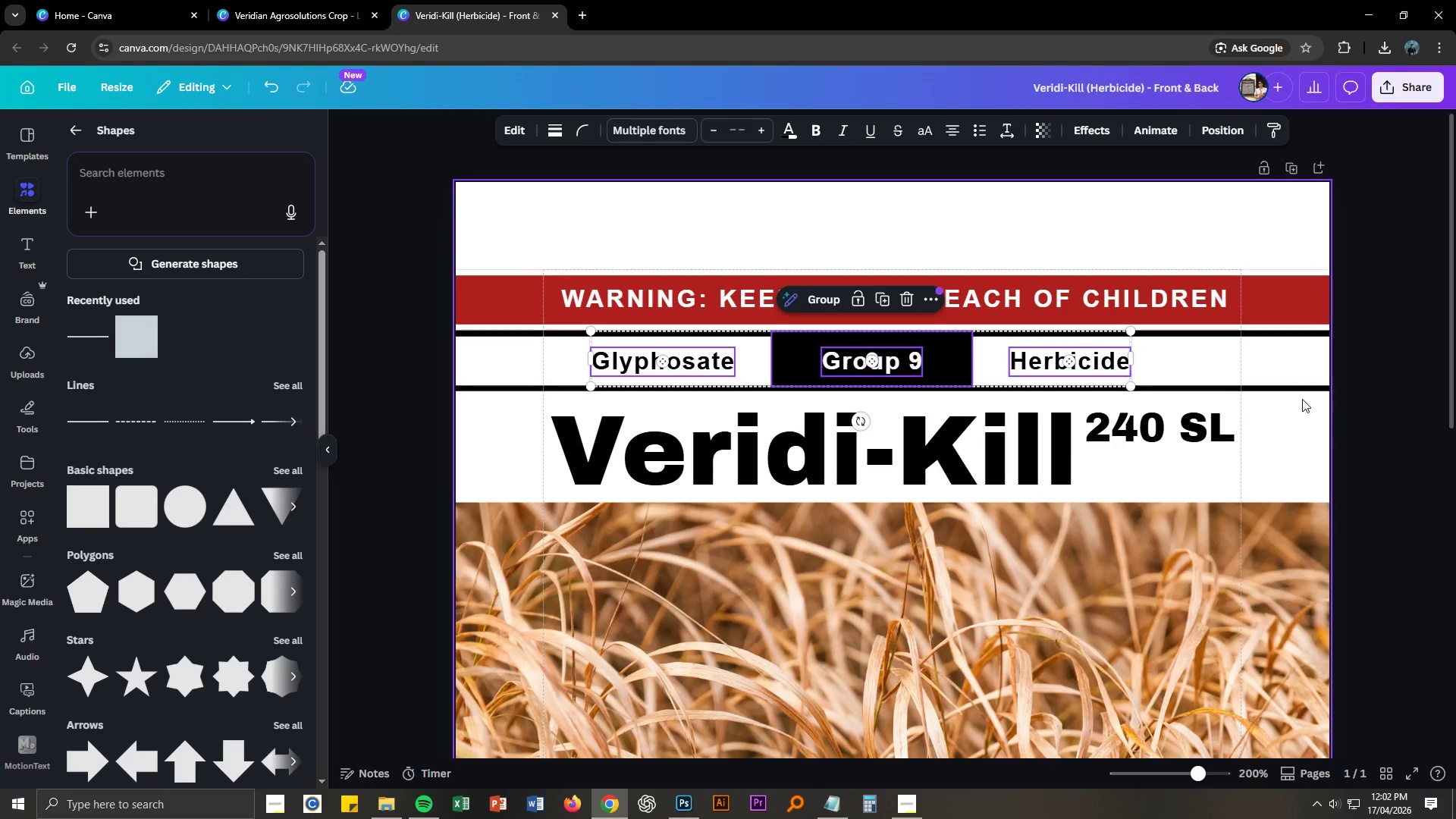 
left_click([1285, 365])
 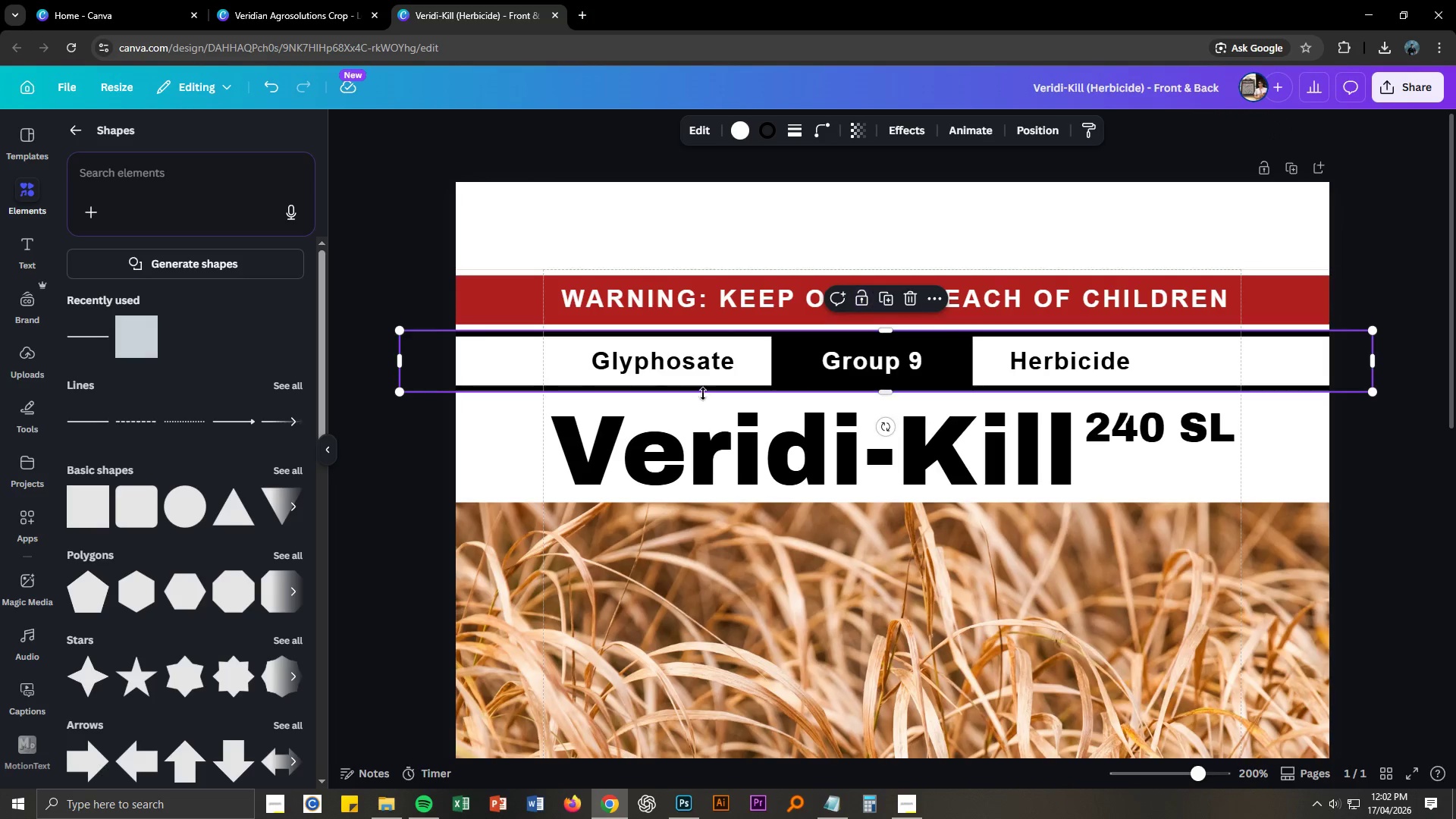 
left_click([354, 362])
 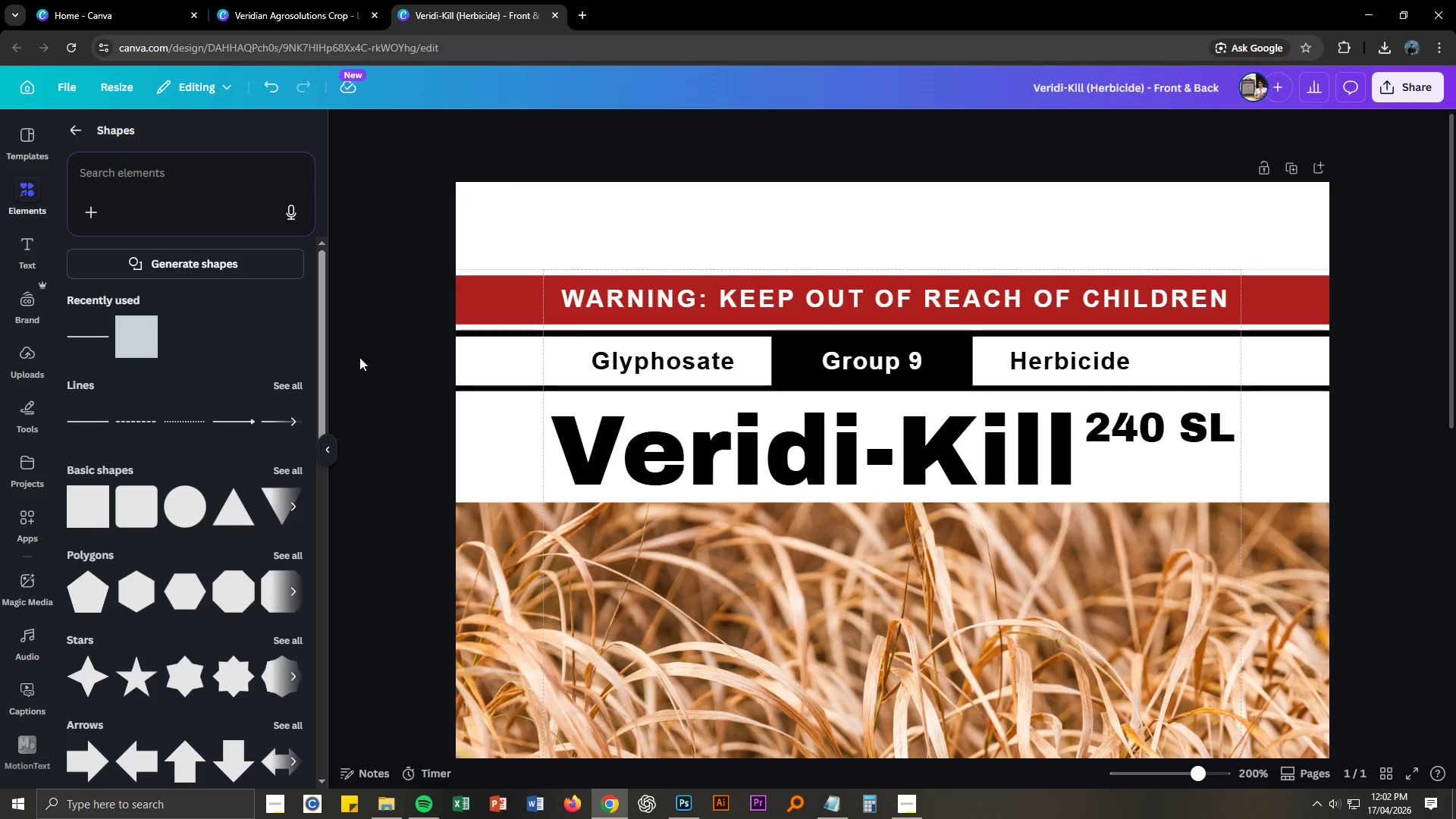 
left_click_drag(start_coordinate=[360, 355], to_coordinate=[1329, 372])
 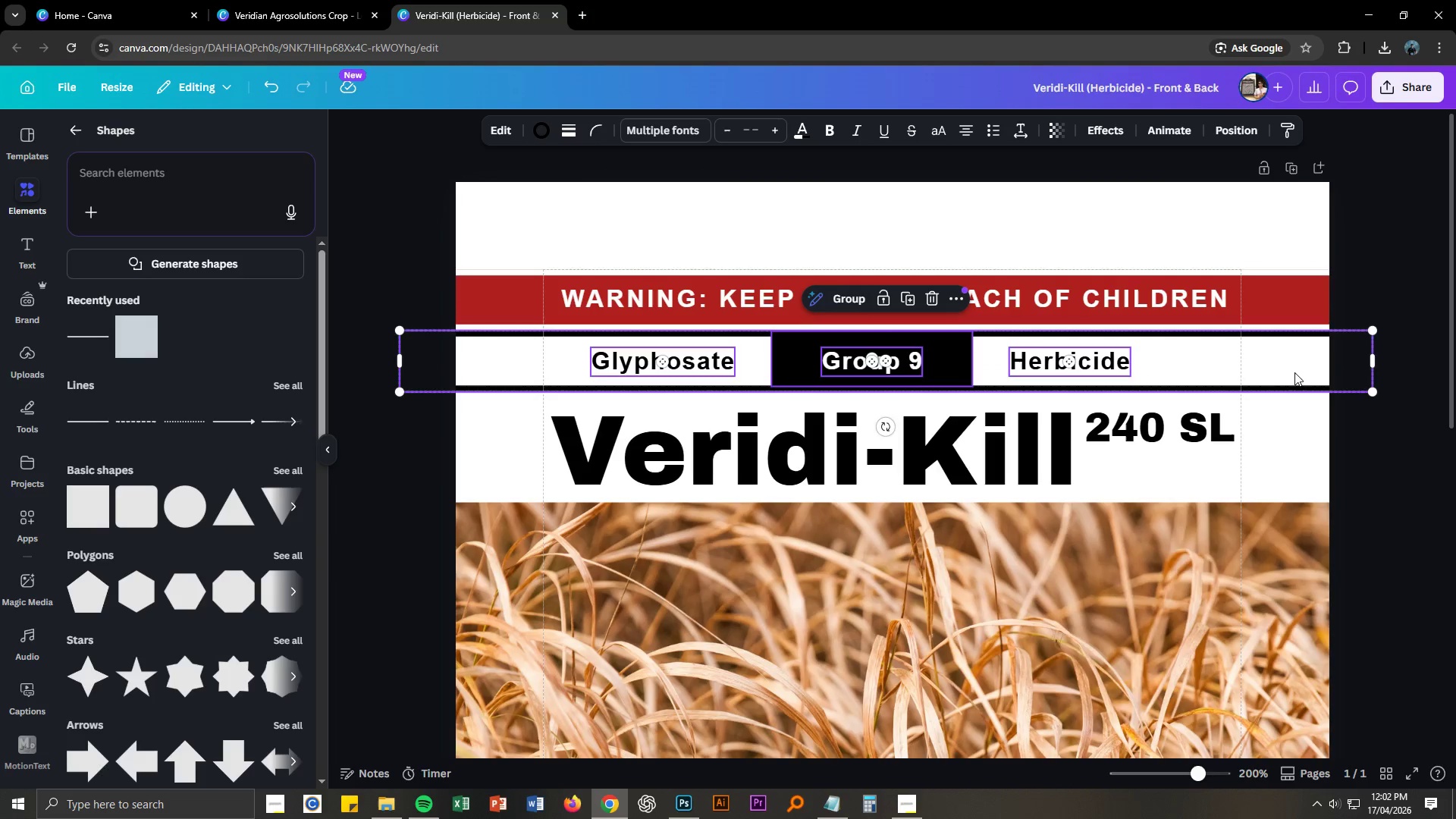 
right_click([1290, 370])
 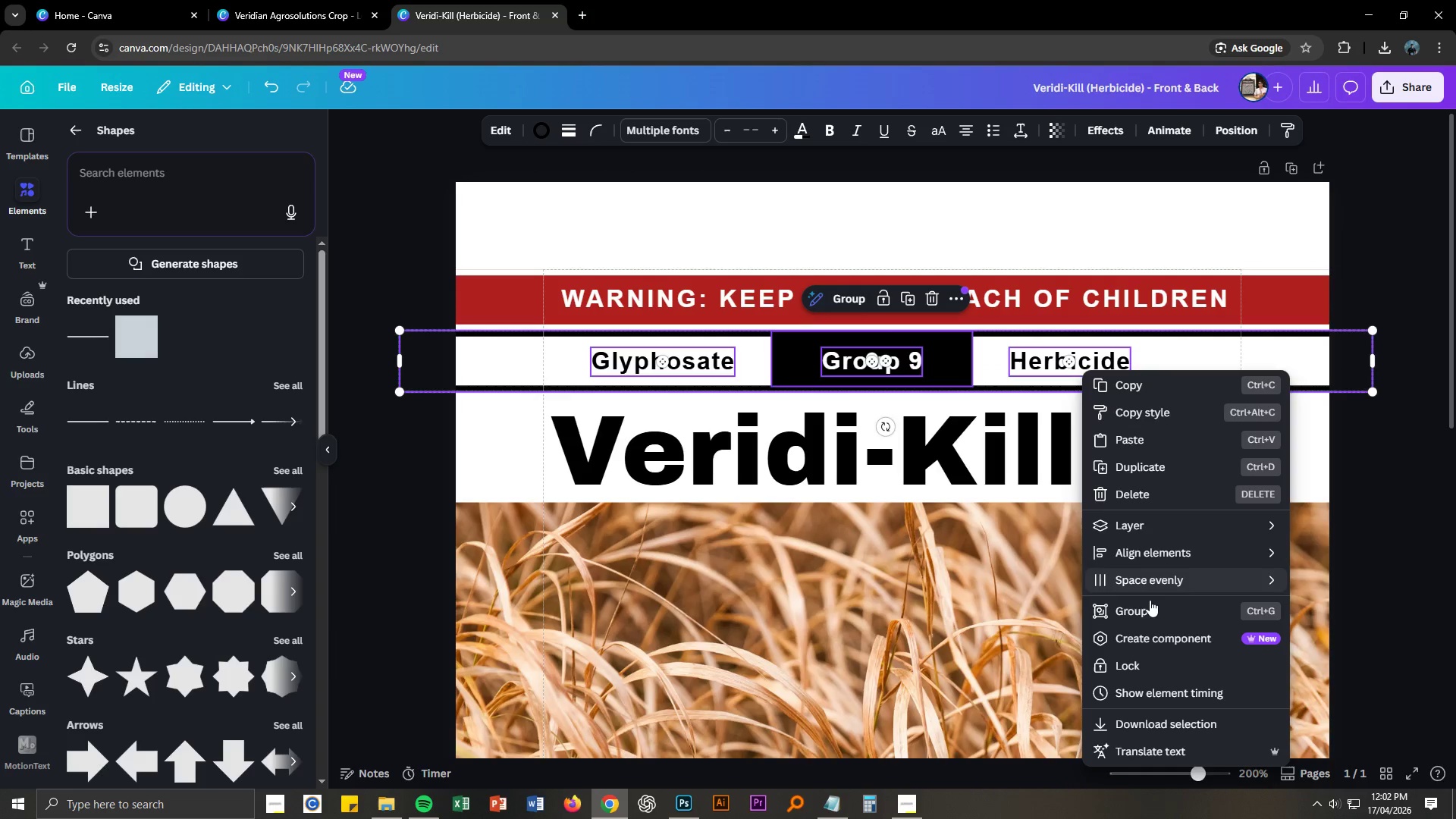 
left_click([1149, 604])
 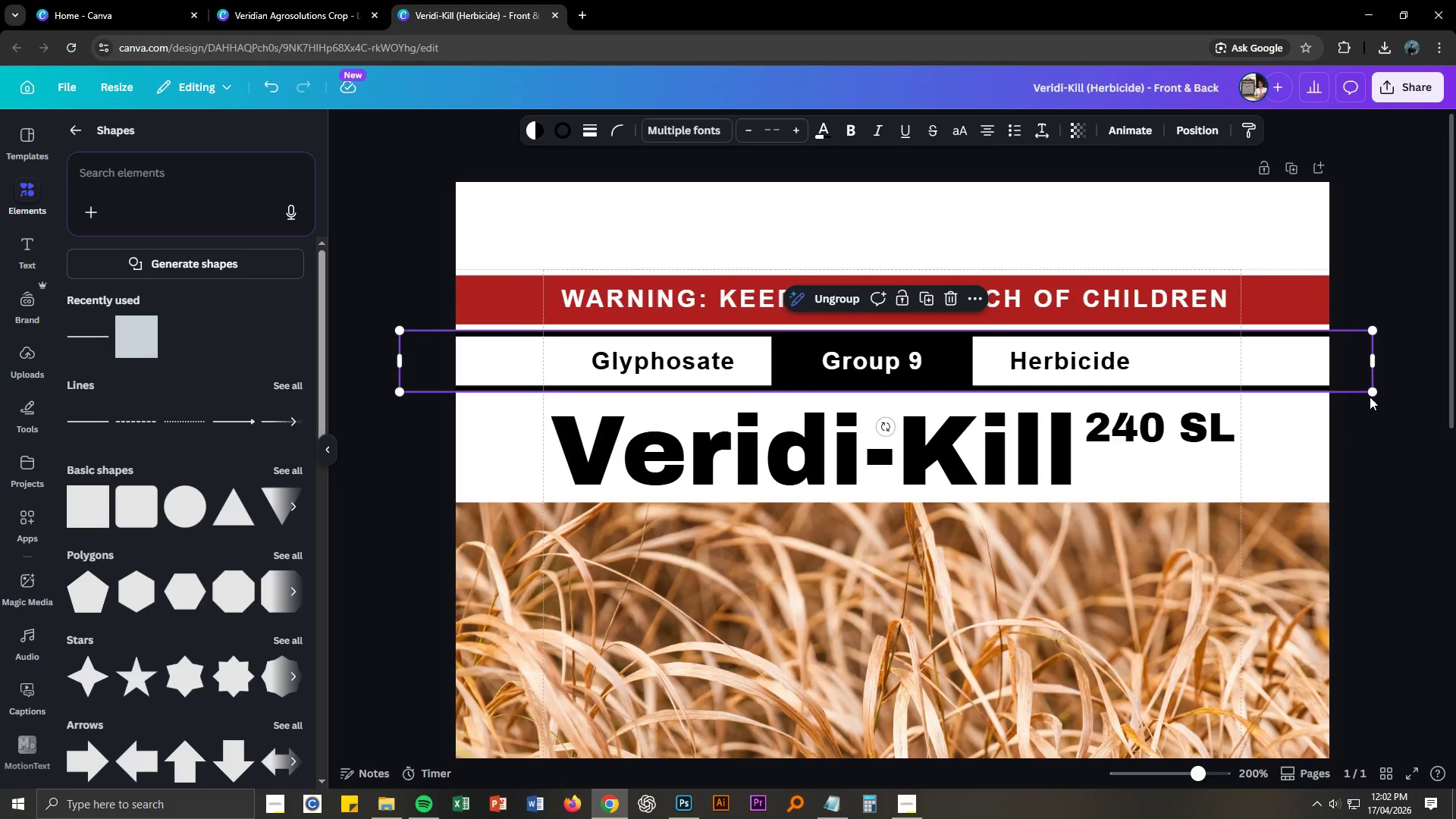 
left_click_drag(start_coordinate=[1372, 392], to_coordinate=[1237, 365])
 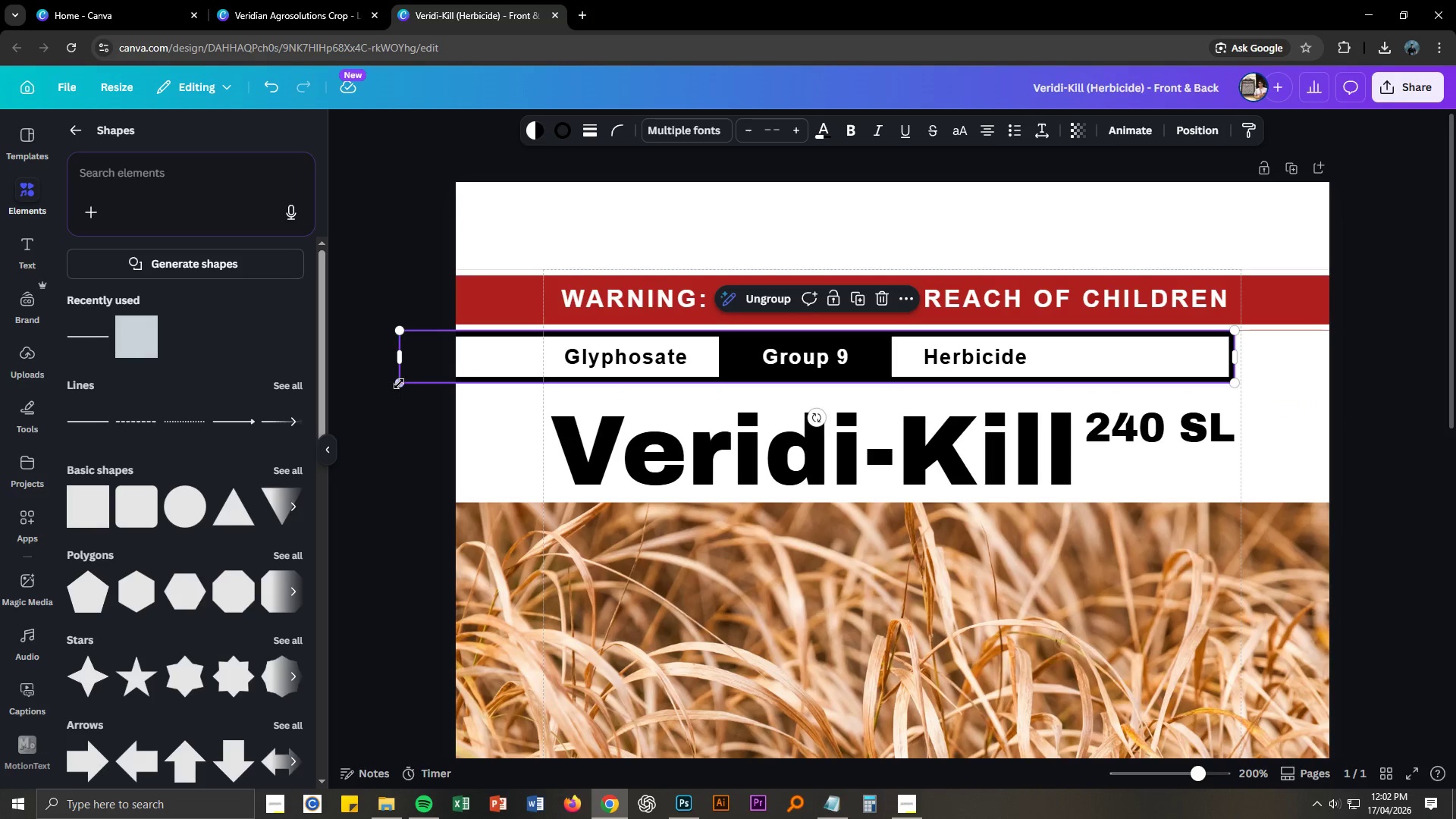 
left_click_drag(start_coordinate=[399, 384], to_coordinate=[552, 355])
 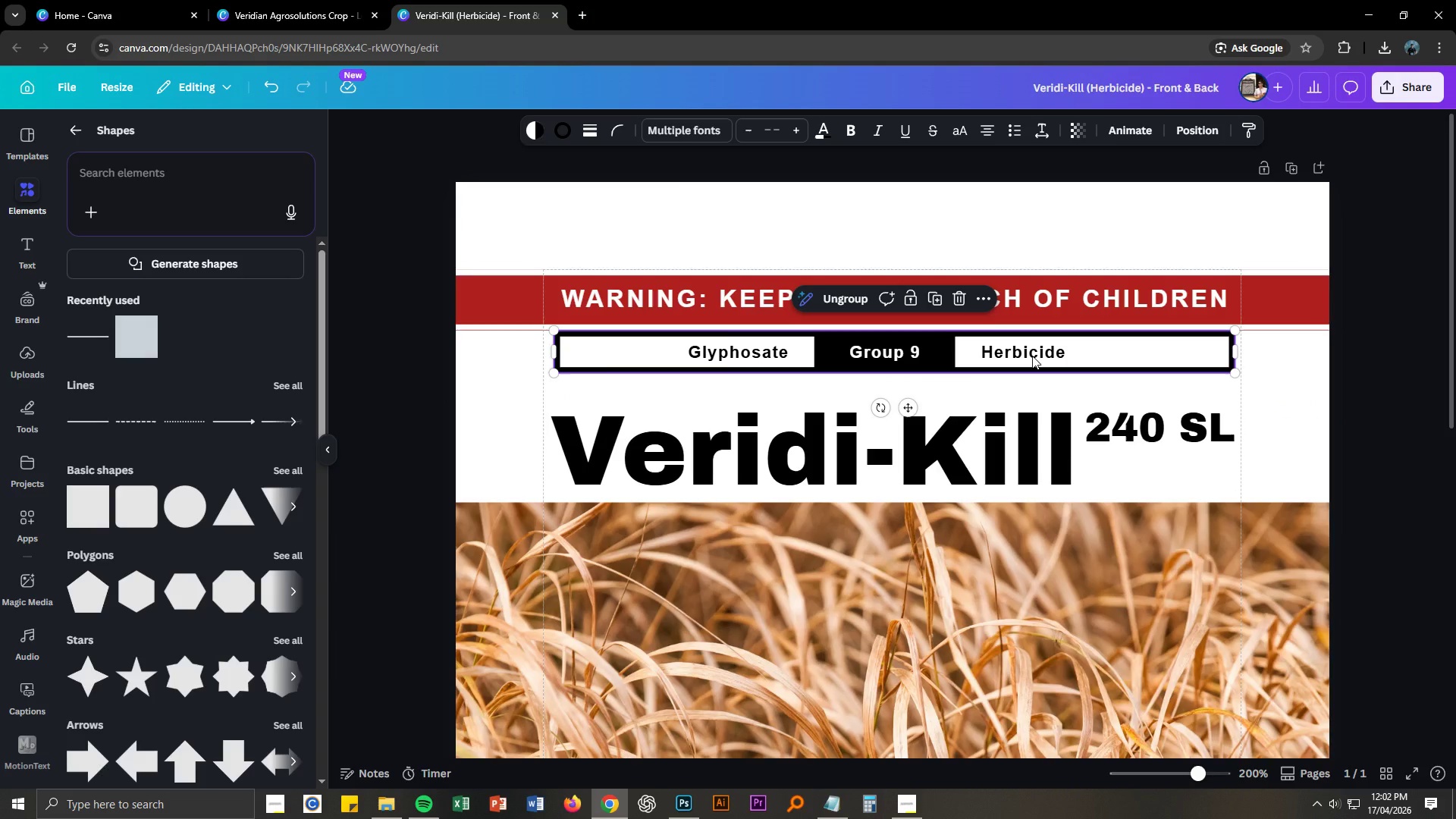 
left_click([1032, 356])
 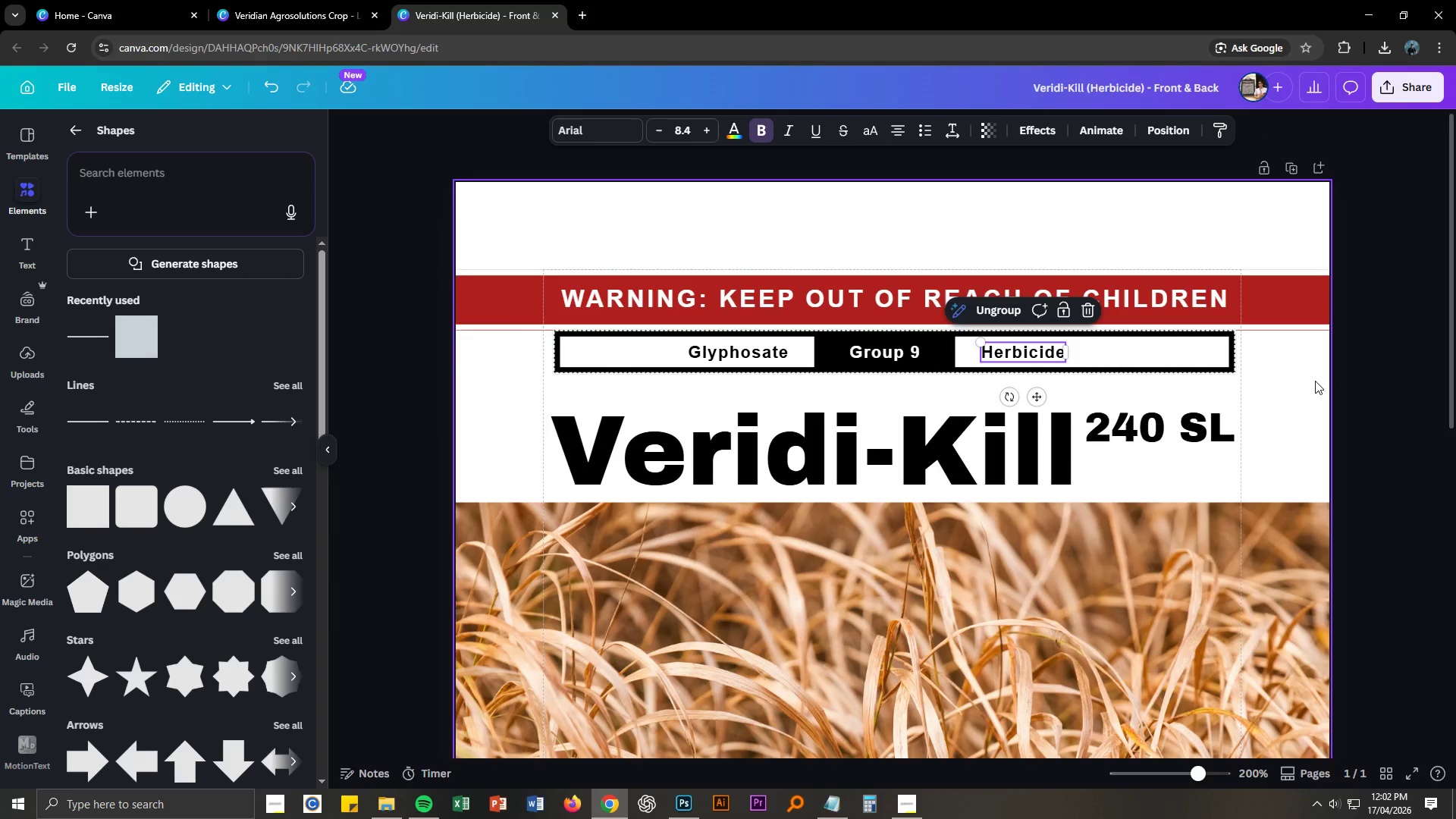 
left_click([1354, 381])
 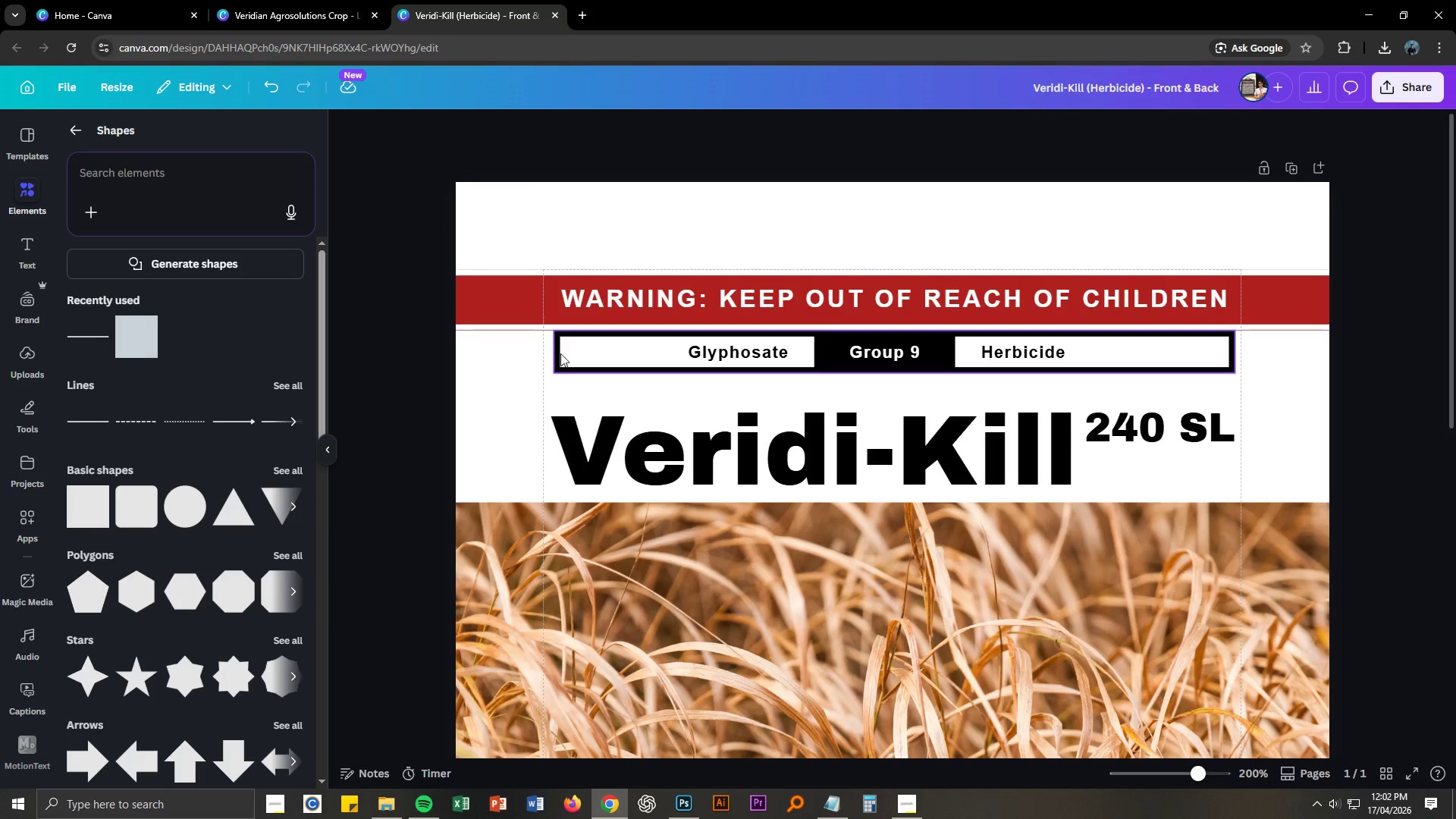 
left_click([560, 353])
 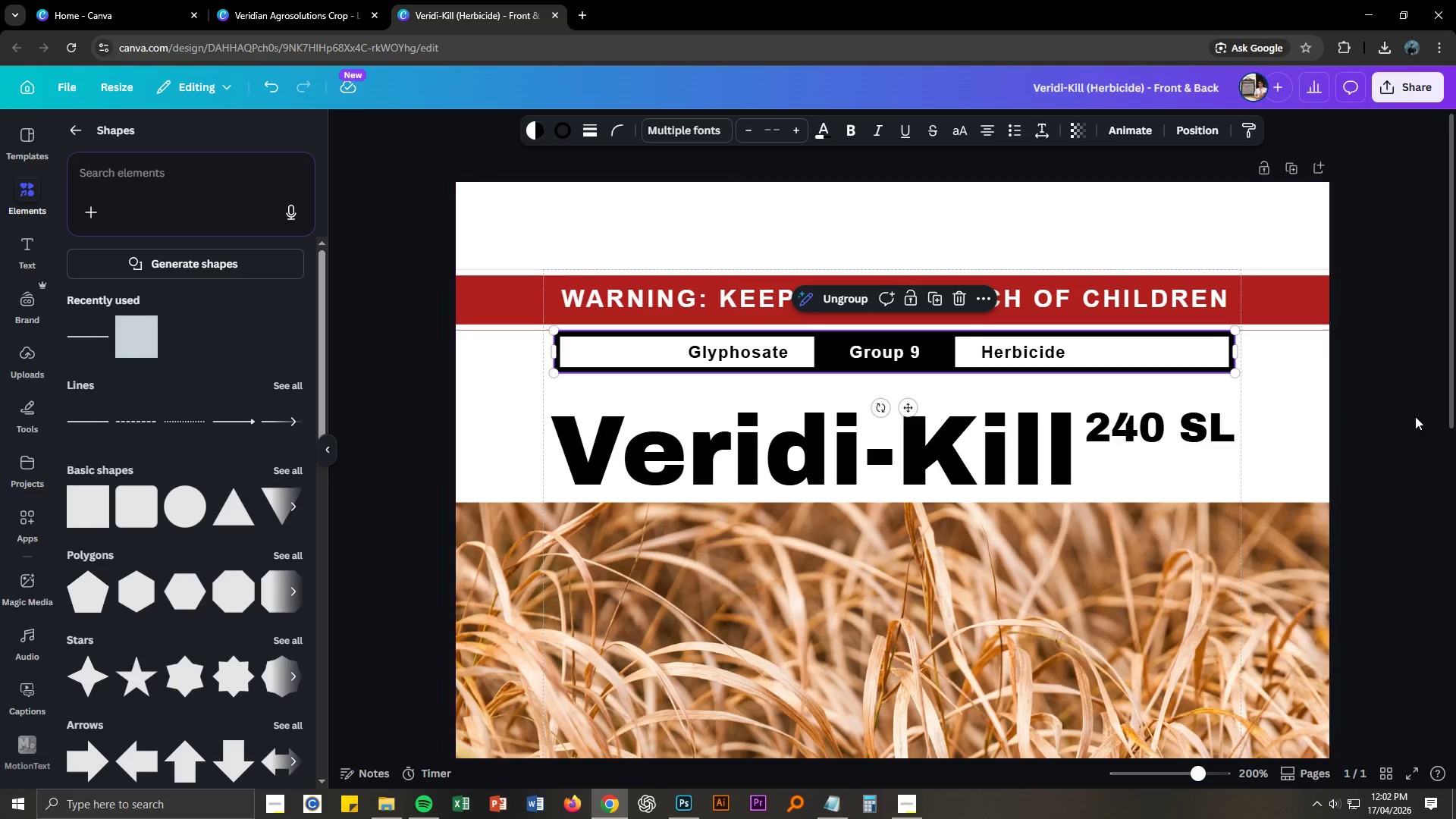 
left_click([1365, 405])
 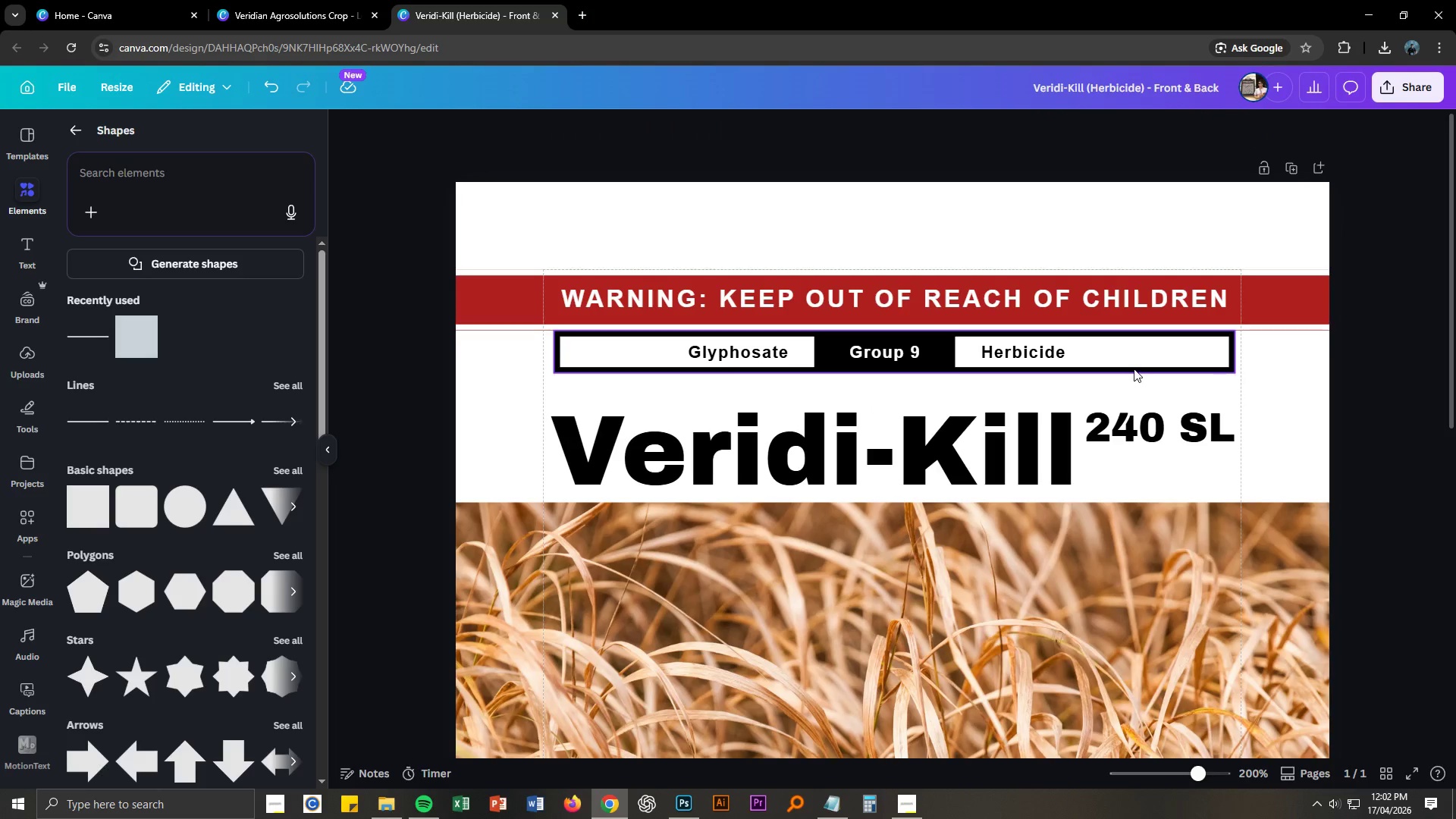 
left_click_drag(start_coordinate=[1133, 369], to_coordinate=[1122, 370])
 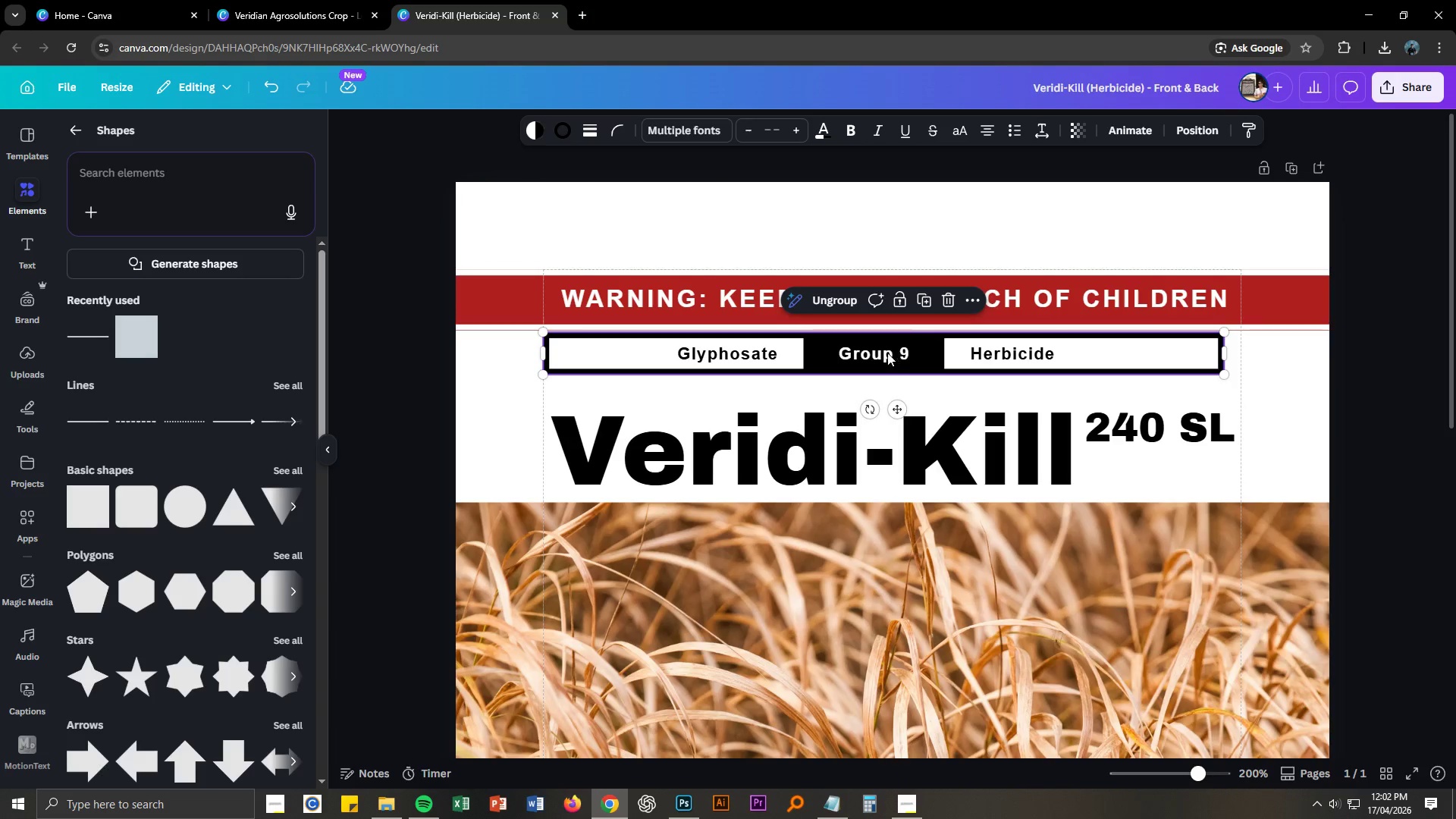 
left_click([887, 353])
 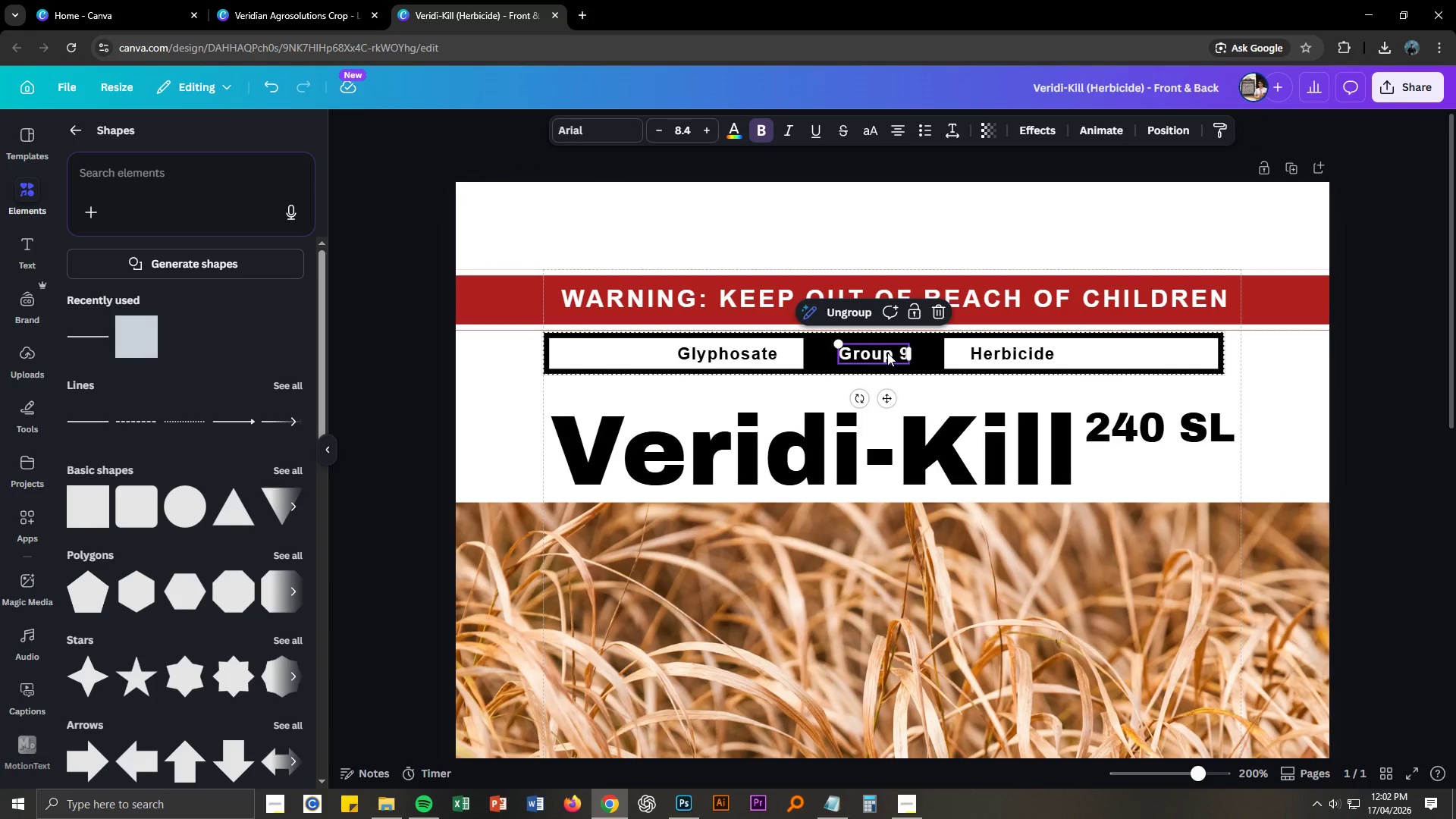 
left_click([887, 353])
 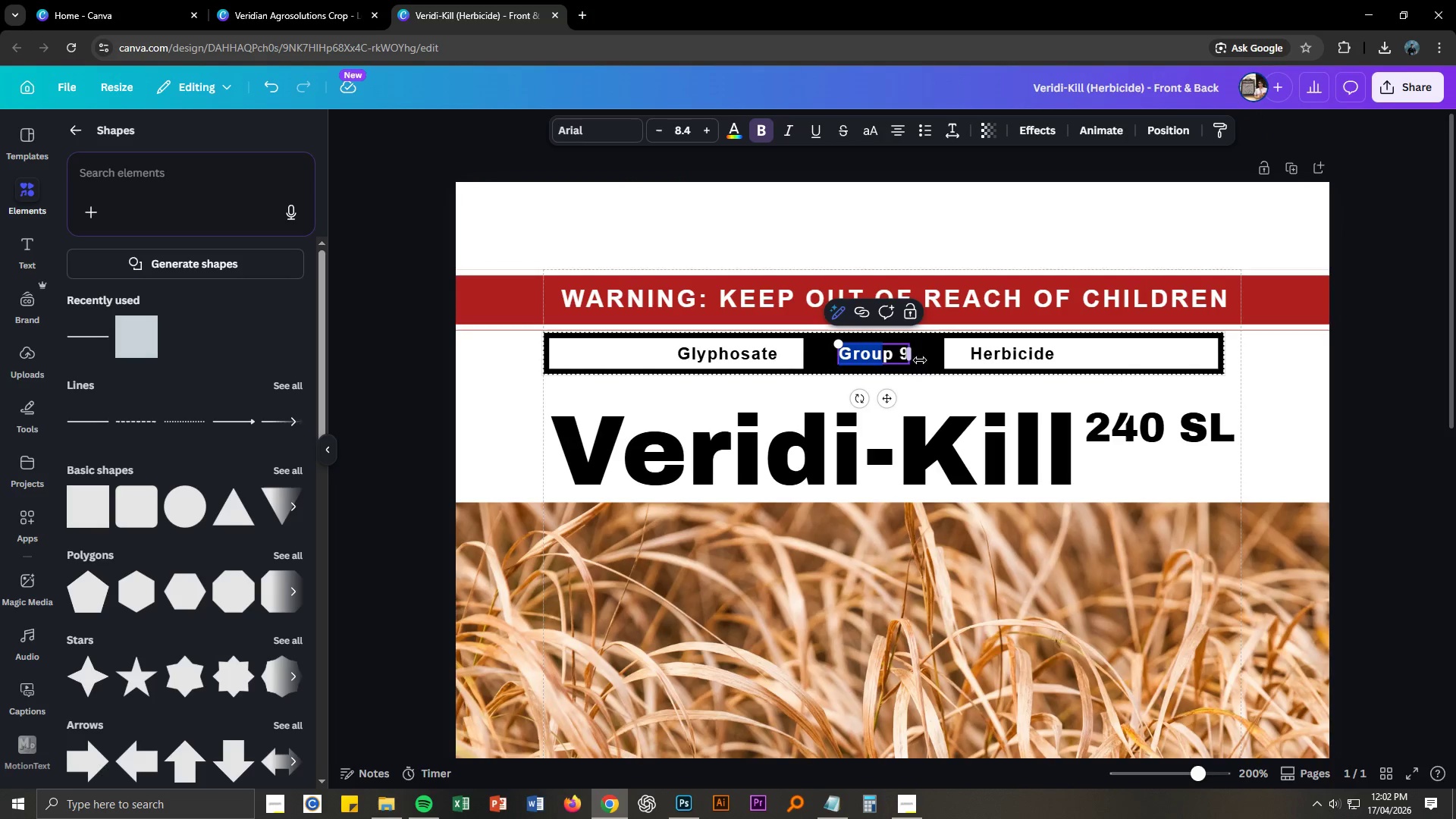 
left_click([929, 361])
 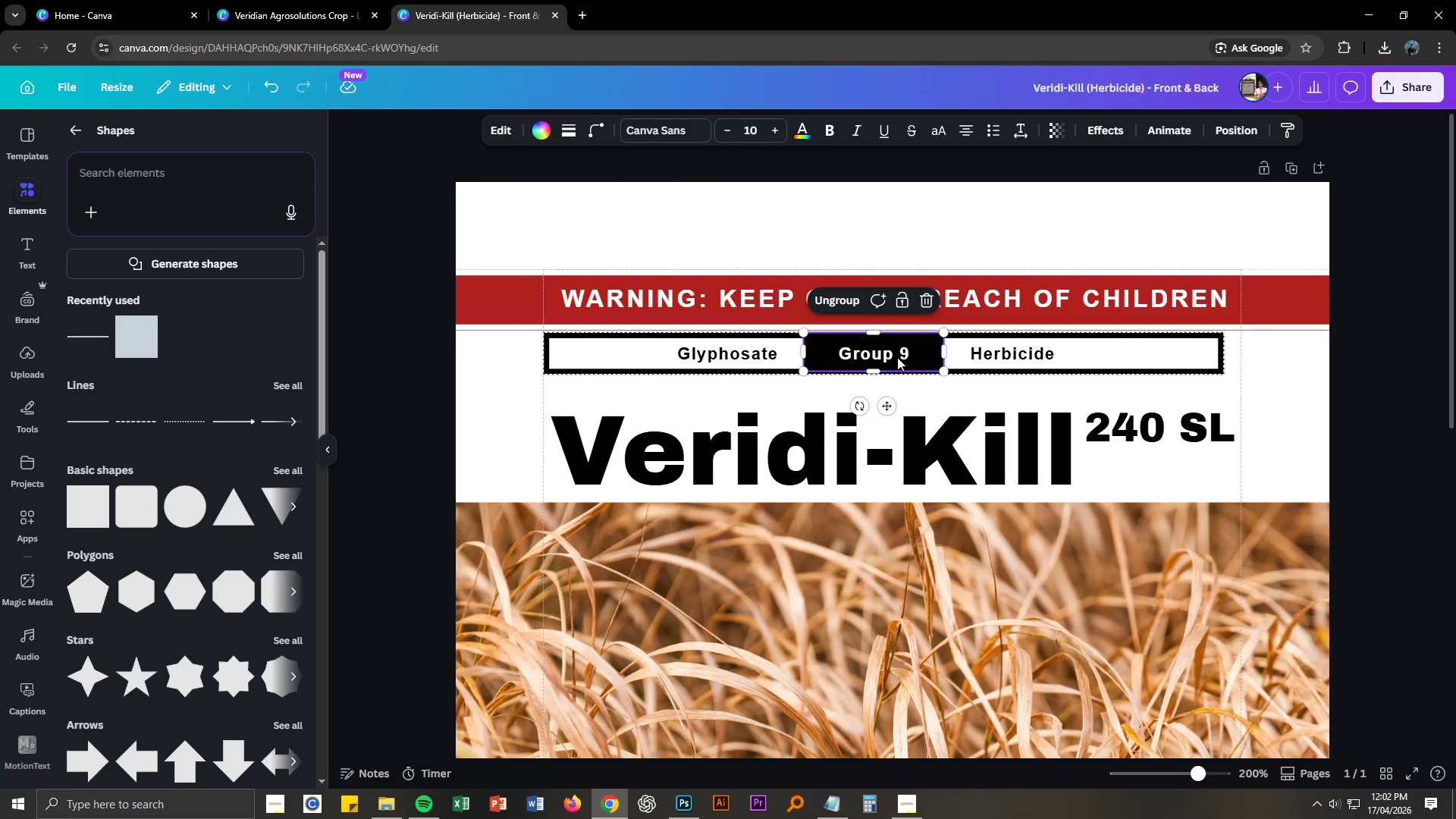 
left_click([893, 356])
 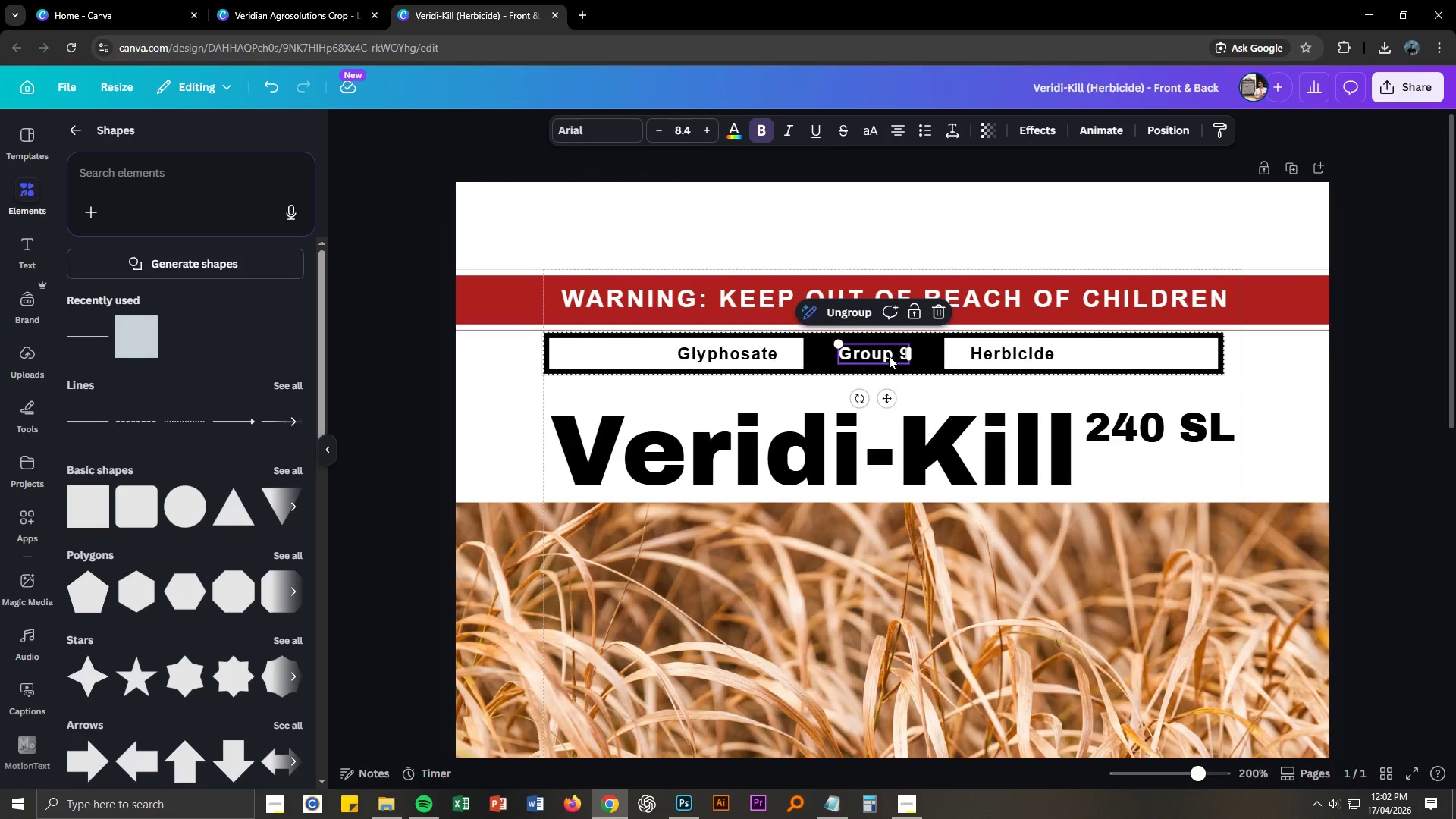 
right_click([889, 356])
 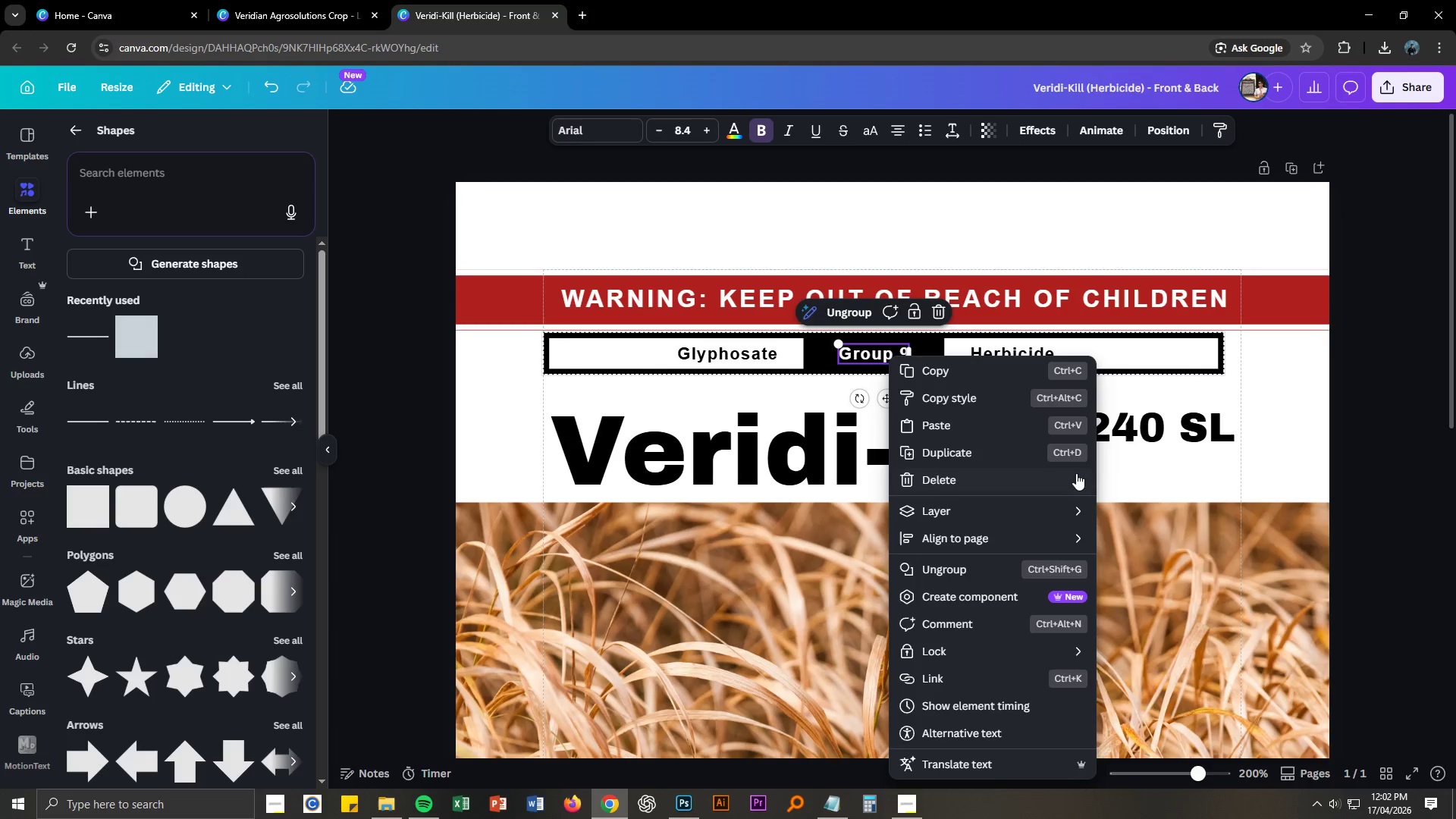 
left_click_drag(start_coordinate=[492, 347], to_coordinate=[1256, 365])
 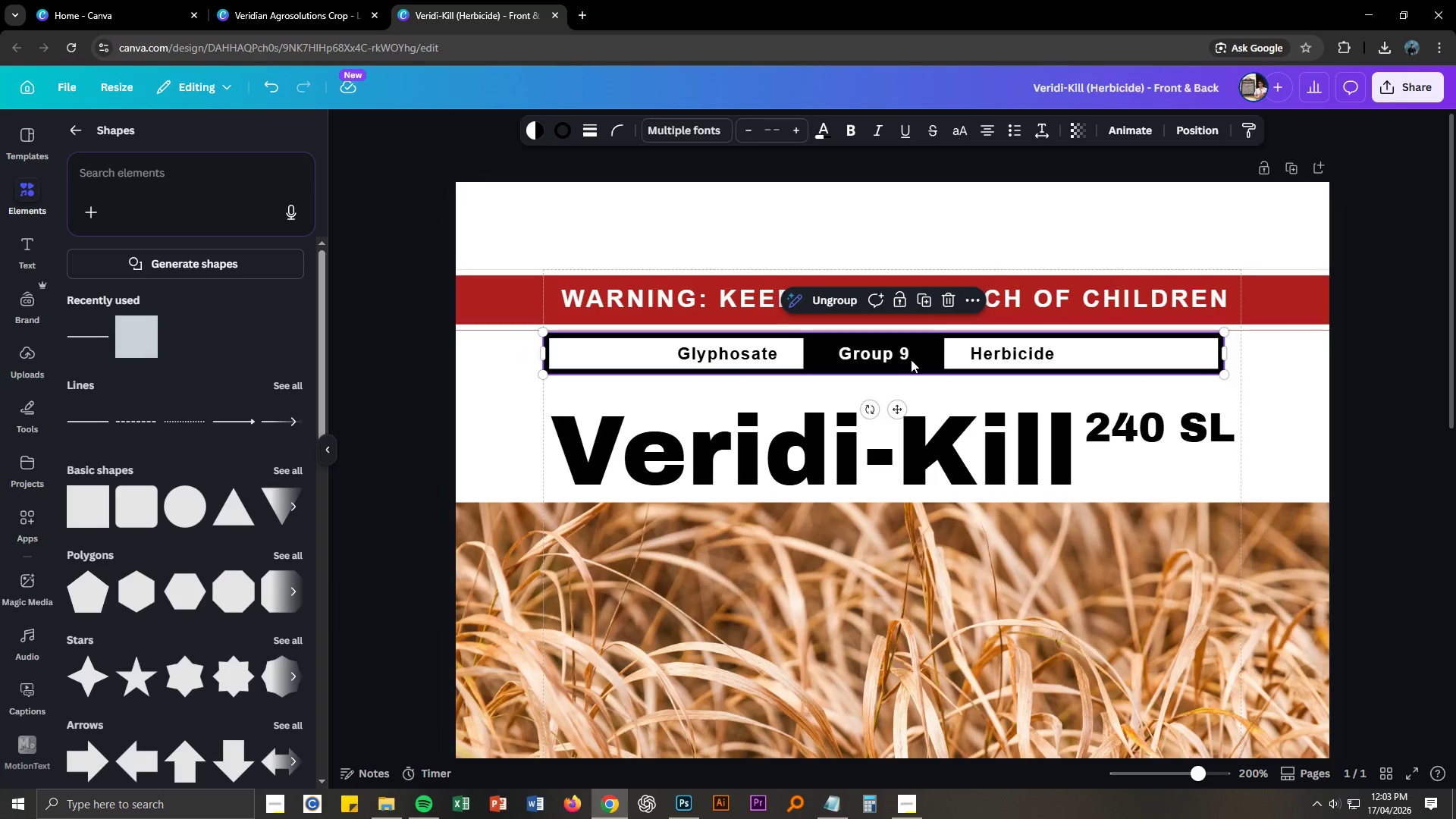 
right_click([918, 359])
 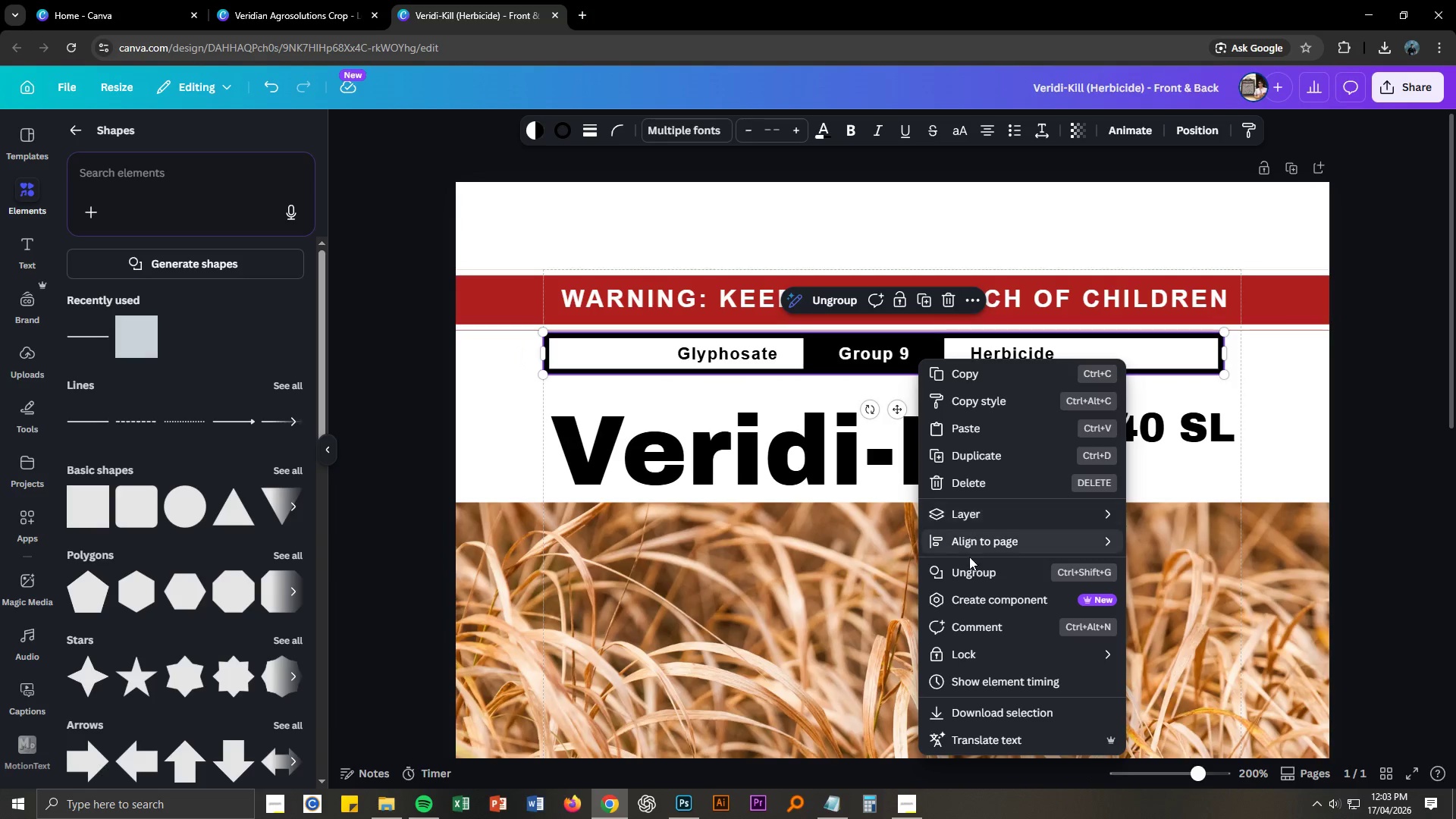 
left_click([975, 575])
 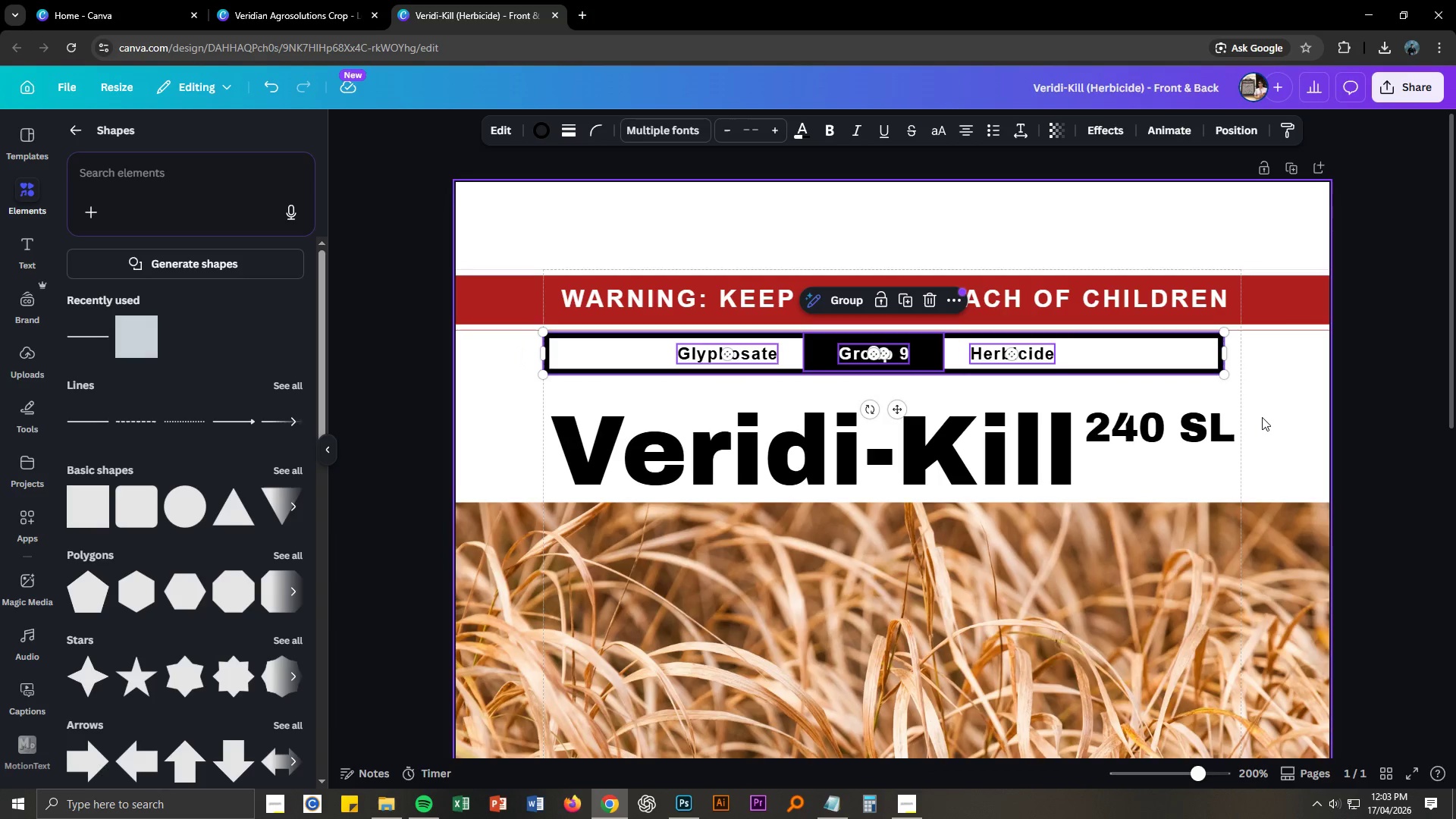 
left_click([1276, 413])
 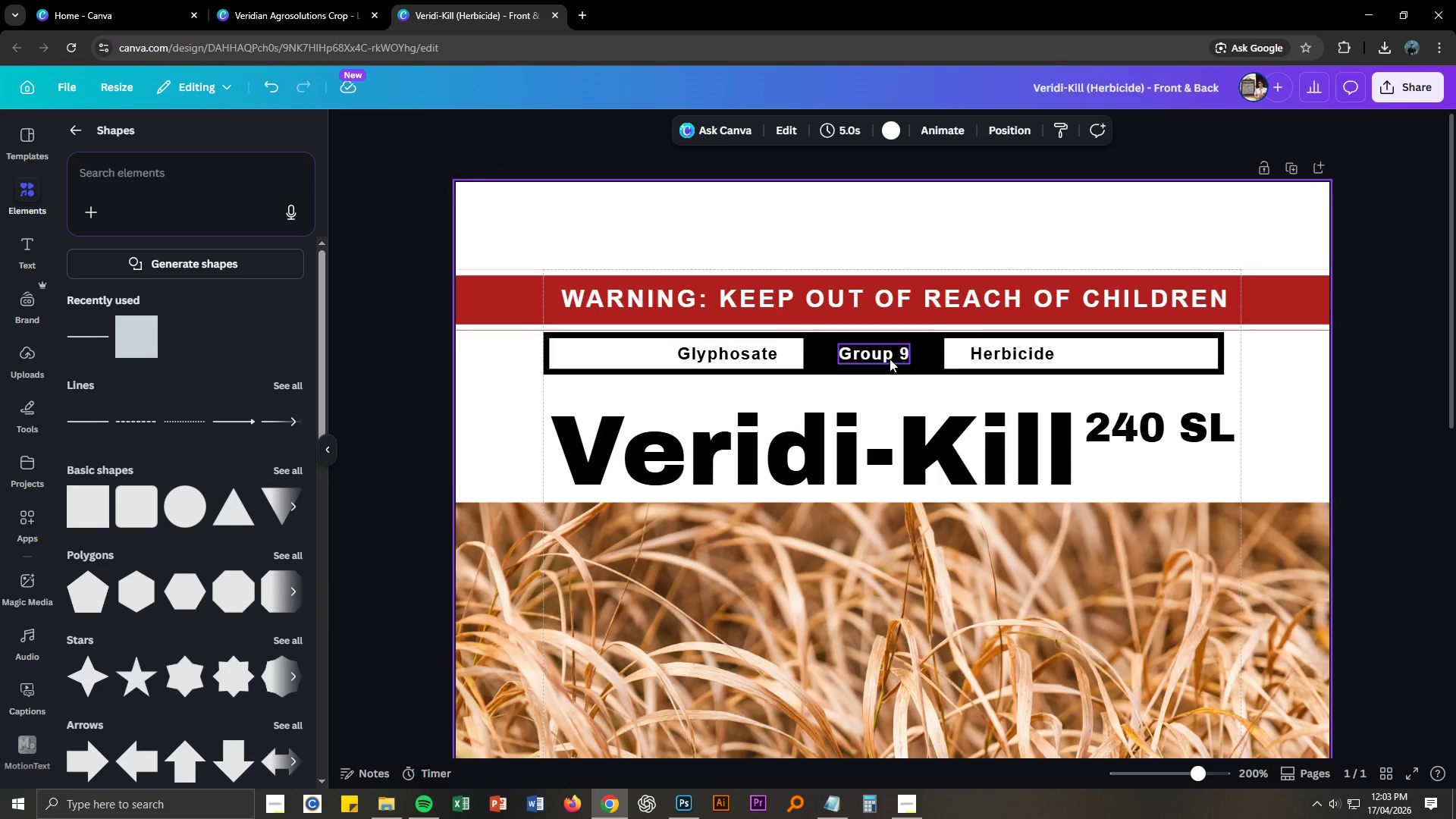 
left_click_drag(start_coordinate=[889, 356], to_coordinate=[889, 352])
 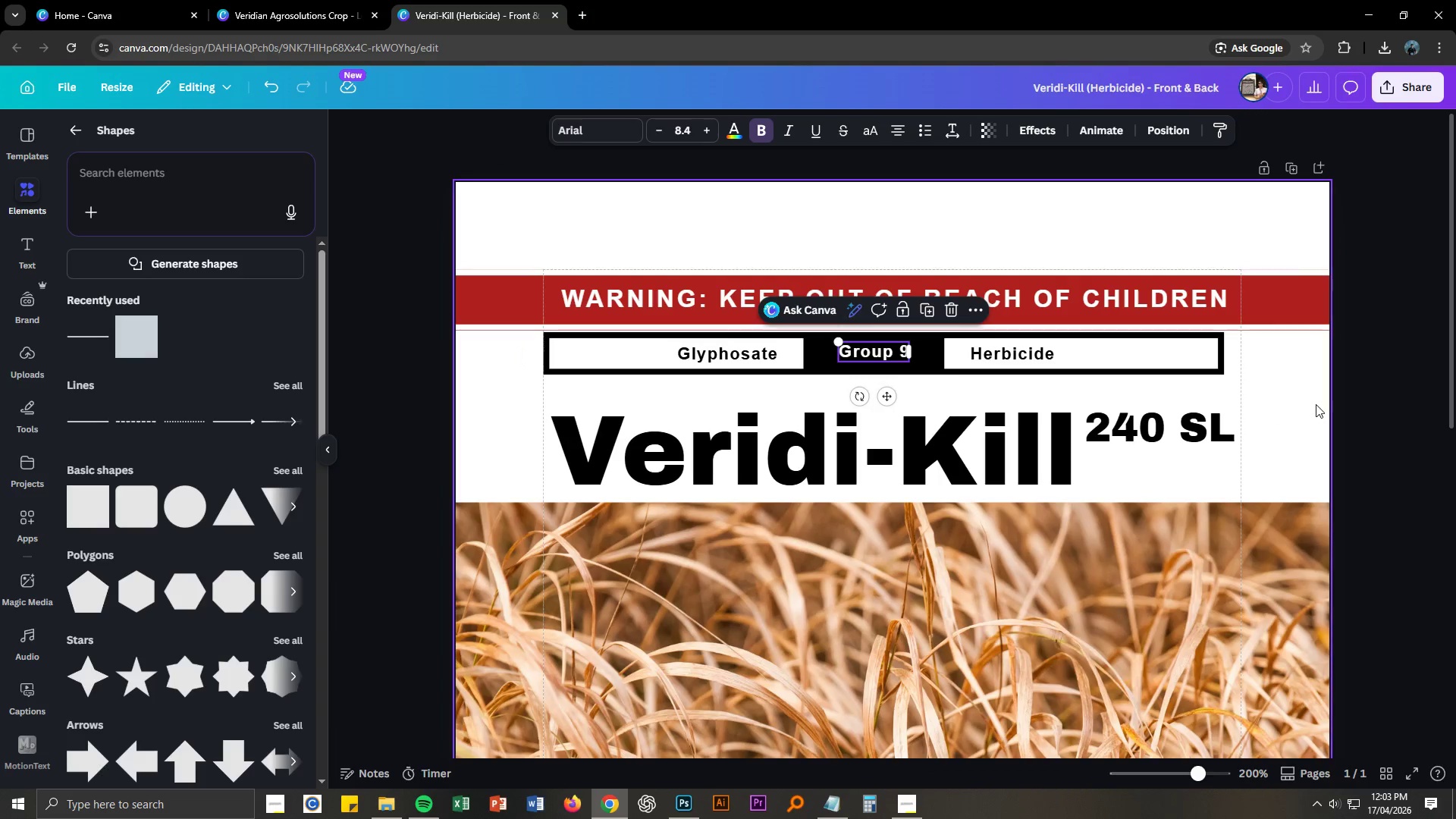 
left_click([1314, 400])
 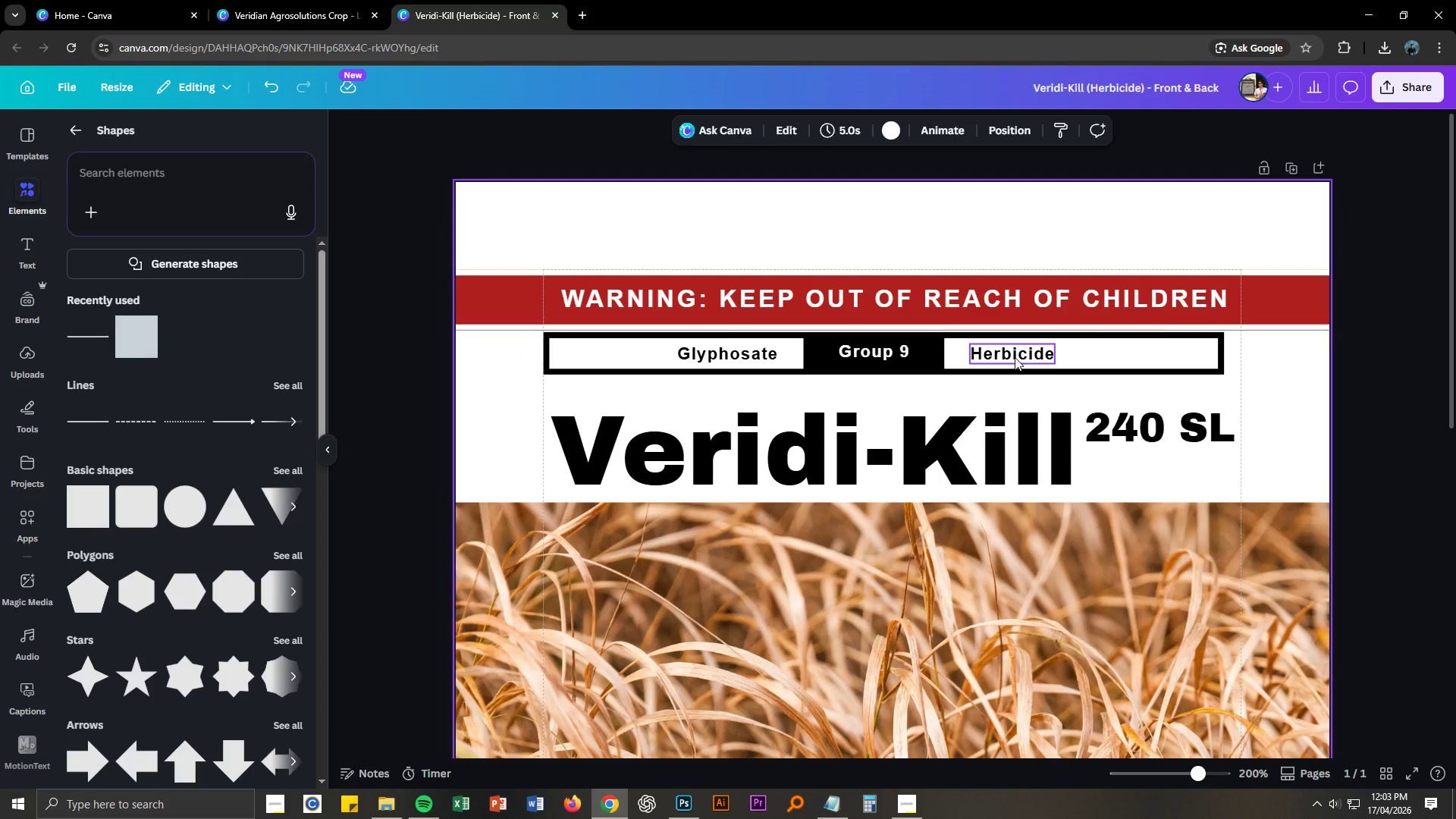 
left_click_drag(start_coordinate=[1015, 357], to_coordinate=[1011, 353])
 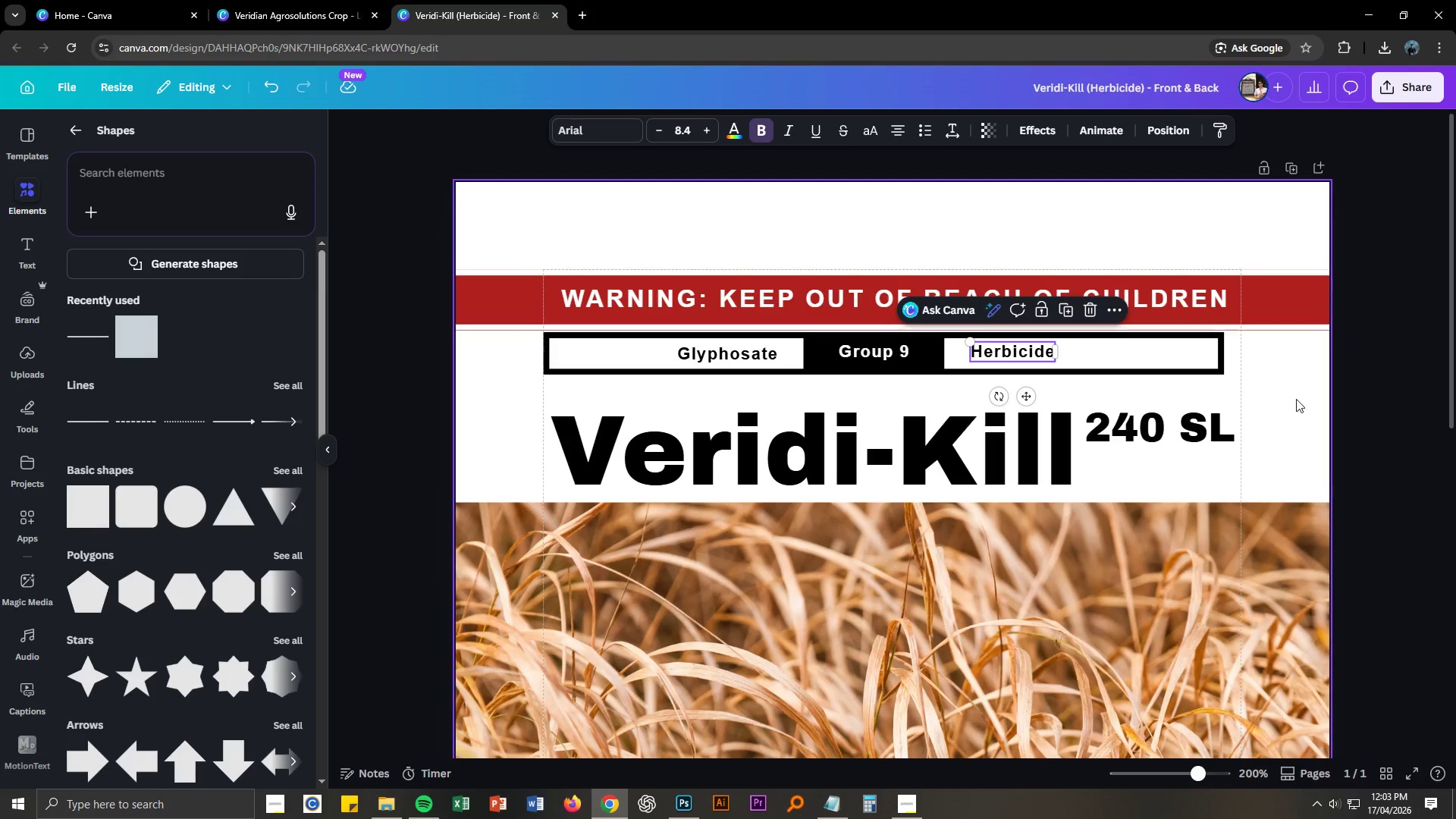 
left_click([1300, 400])
 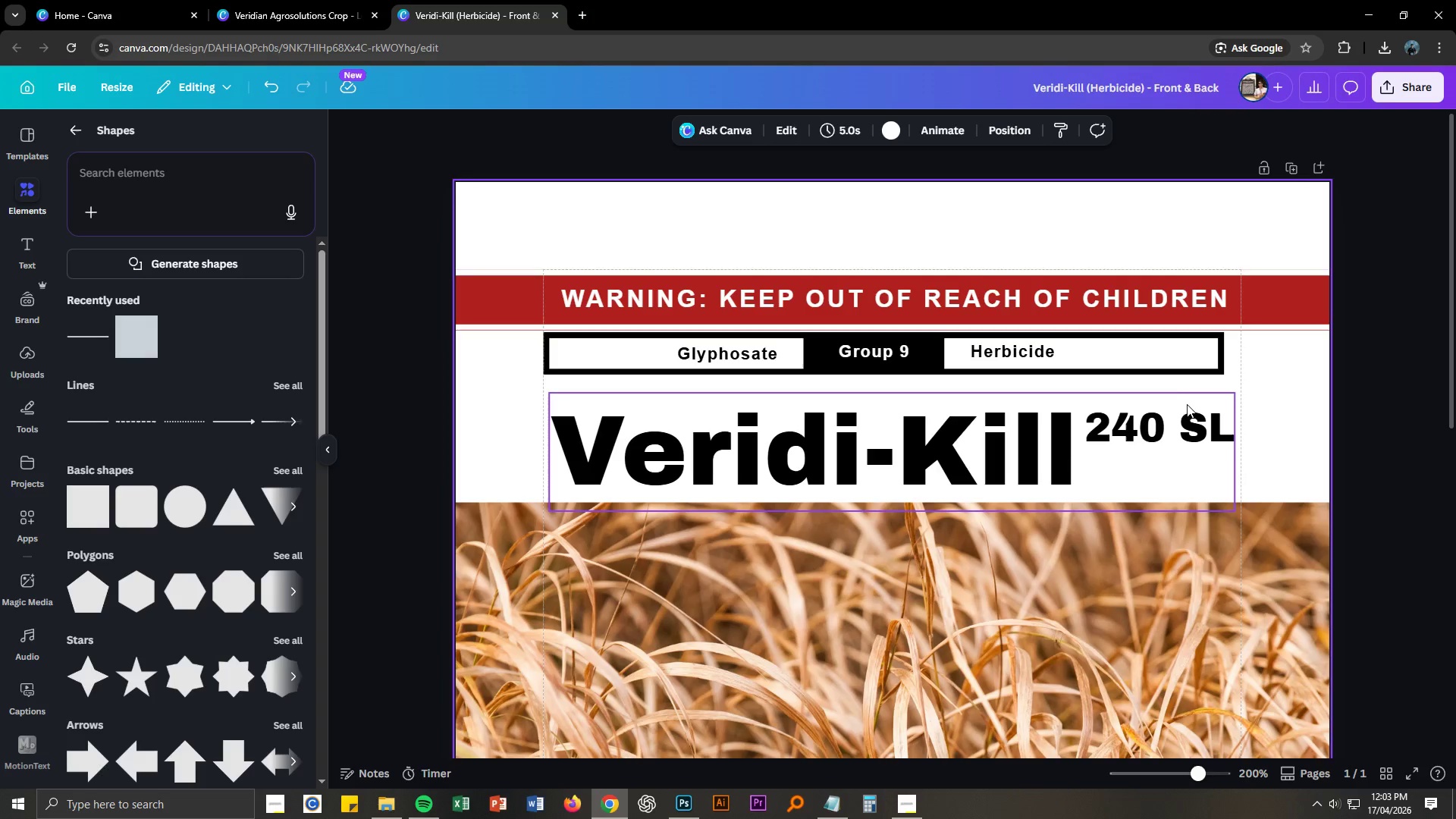 
key(Control+ControlLeft)
 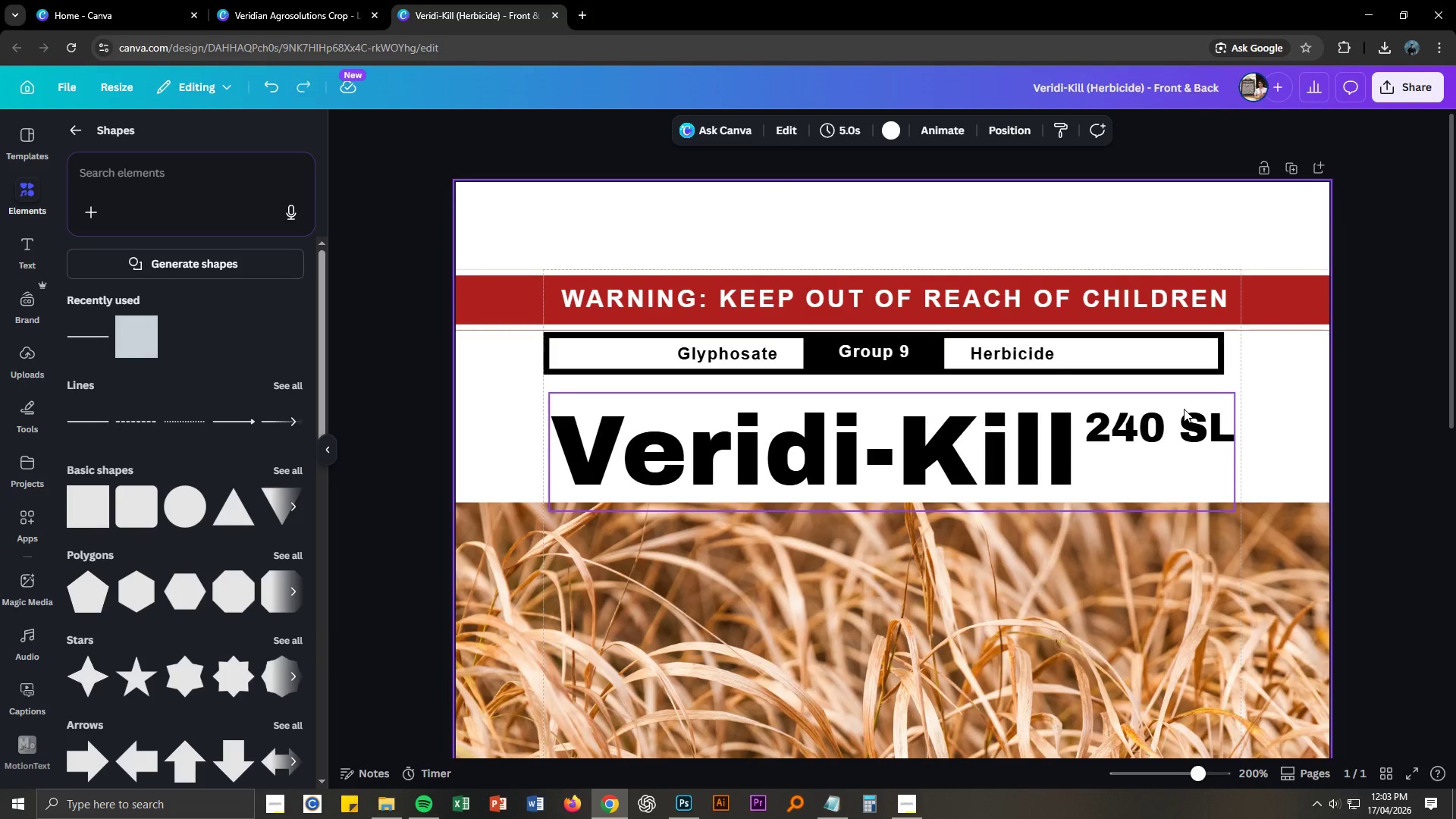 
key(Control+Z)
 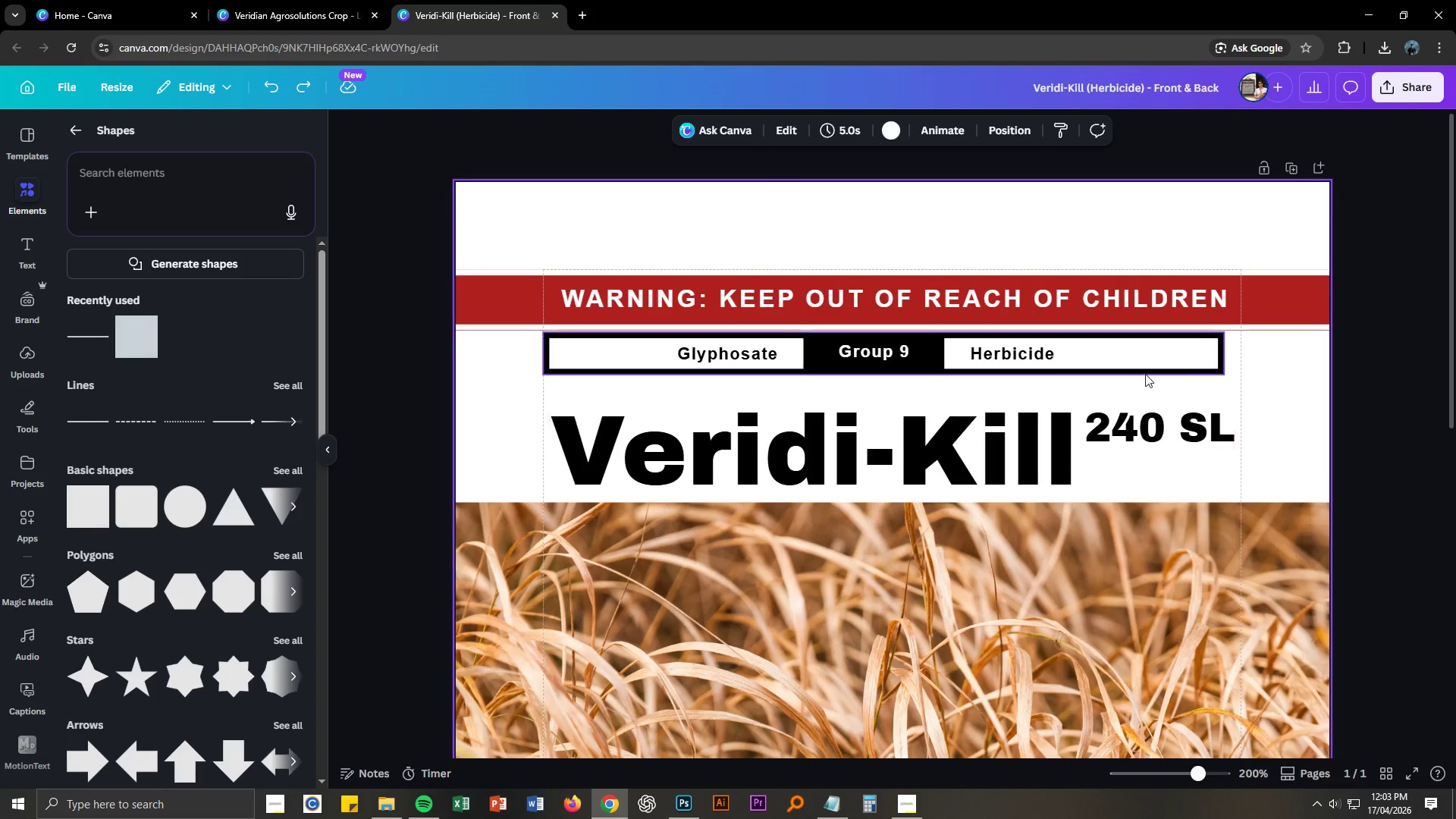 
left_click([1221, 359])
 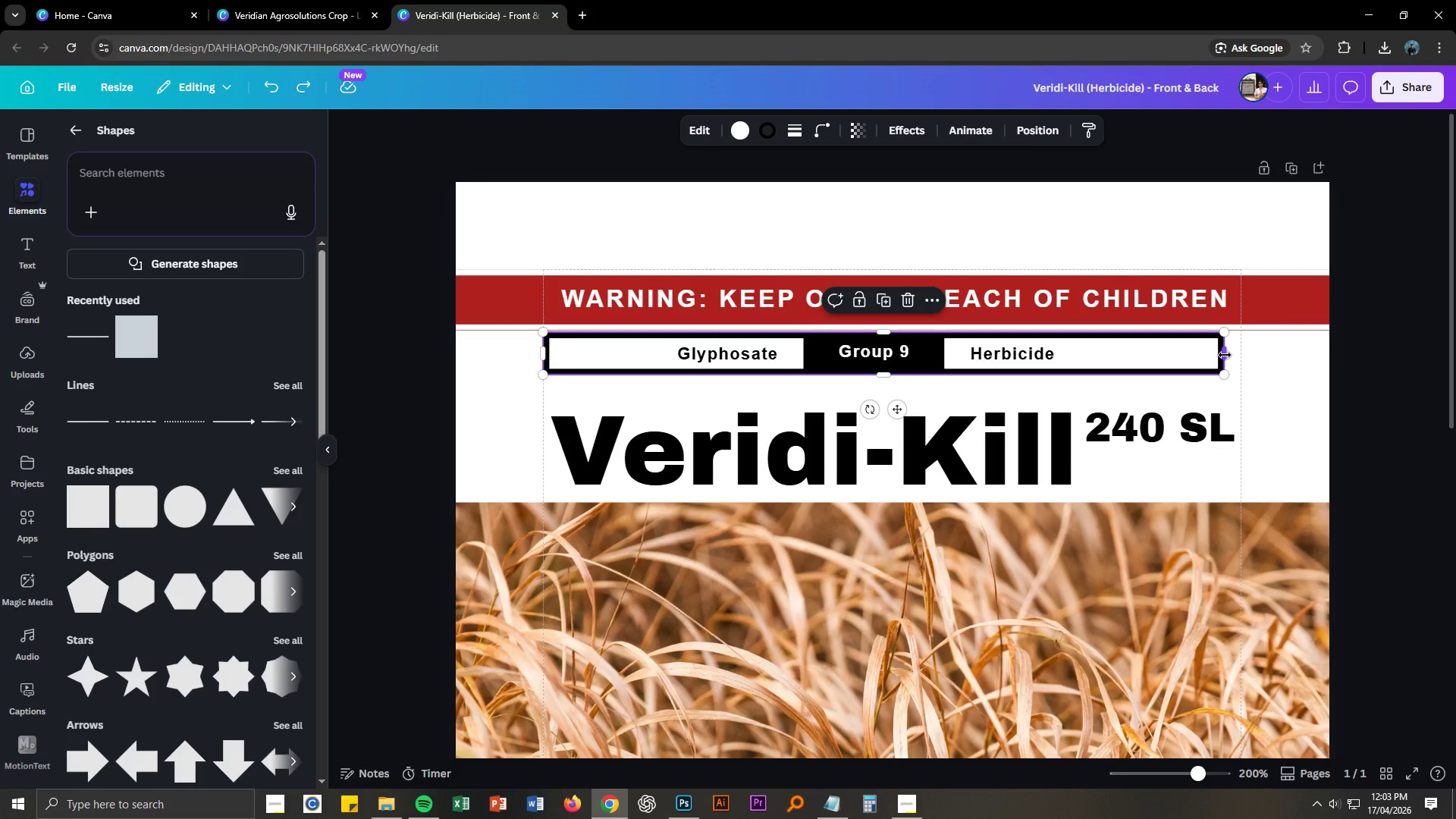 
left_click_drag(start_coordinate=[1225, 355], to_coordinate=[1075, 357])
 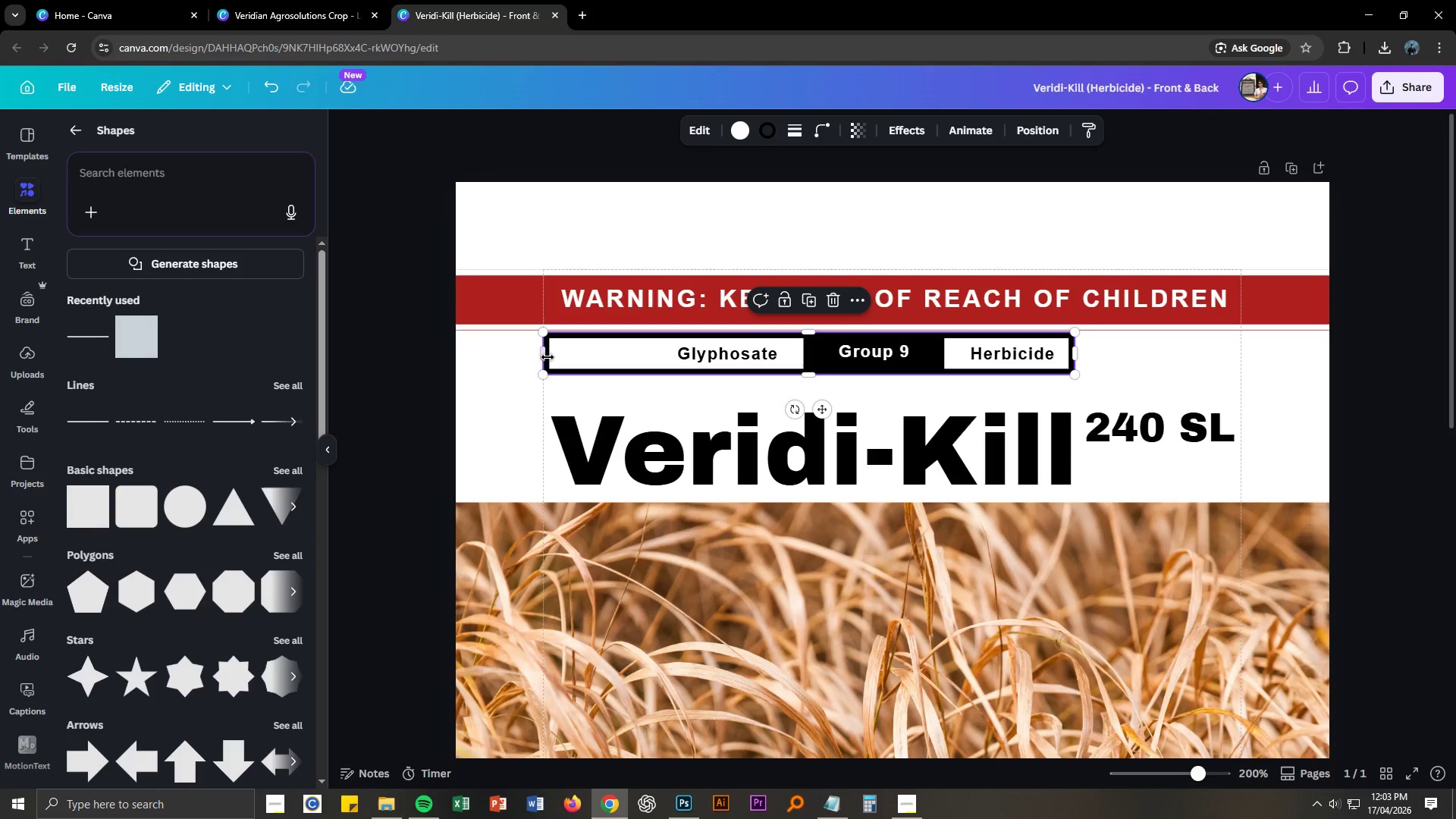 
left_click_drag(start_coordinate=[546, 356], to_coordinate=[661, 357])
 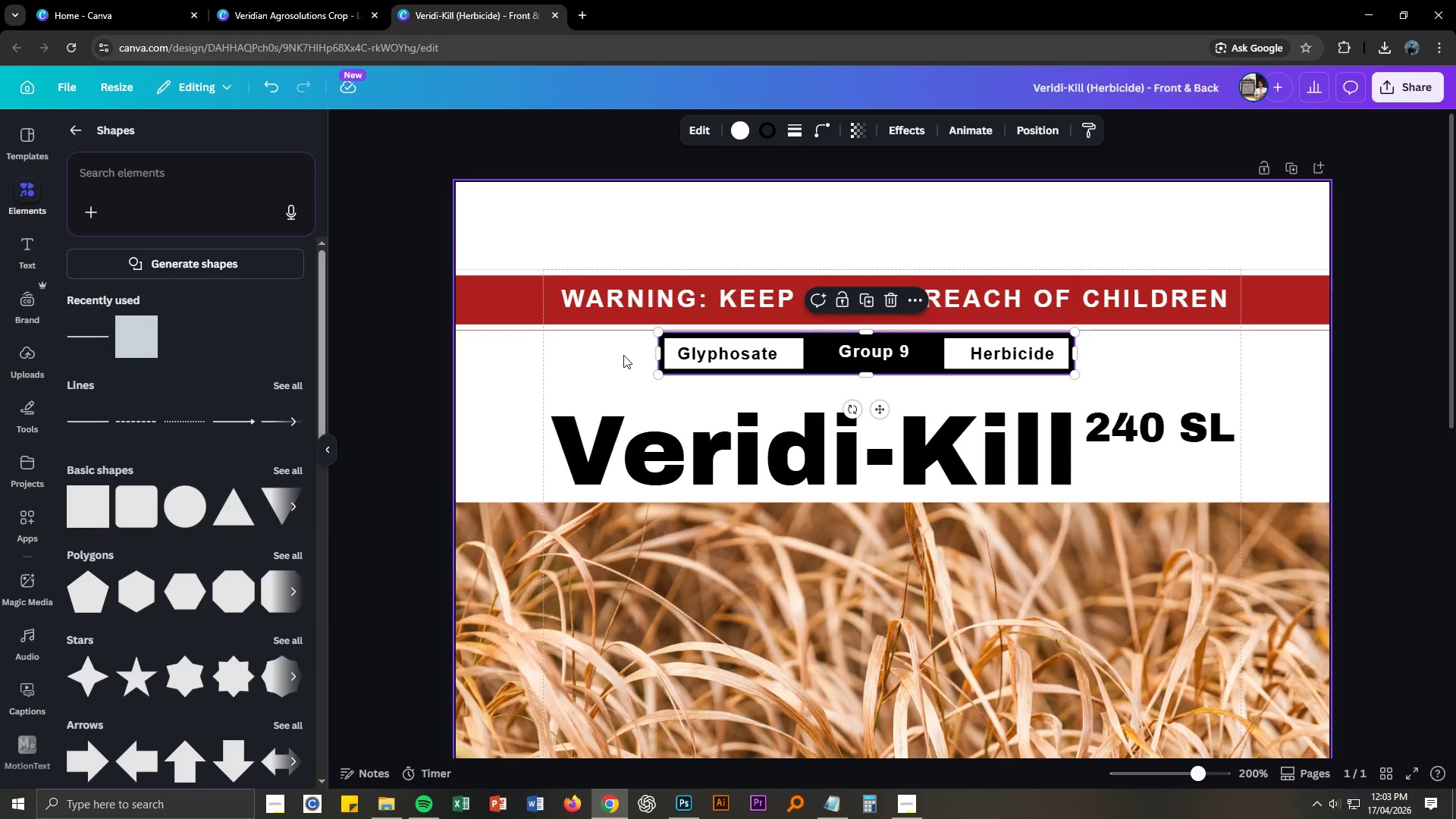 
left_click([623, 355])
 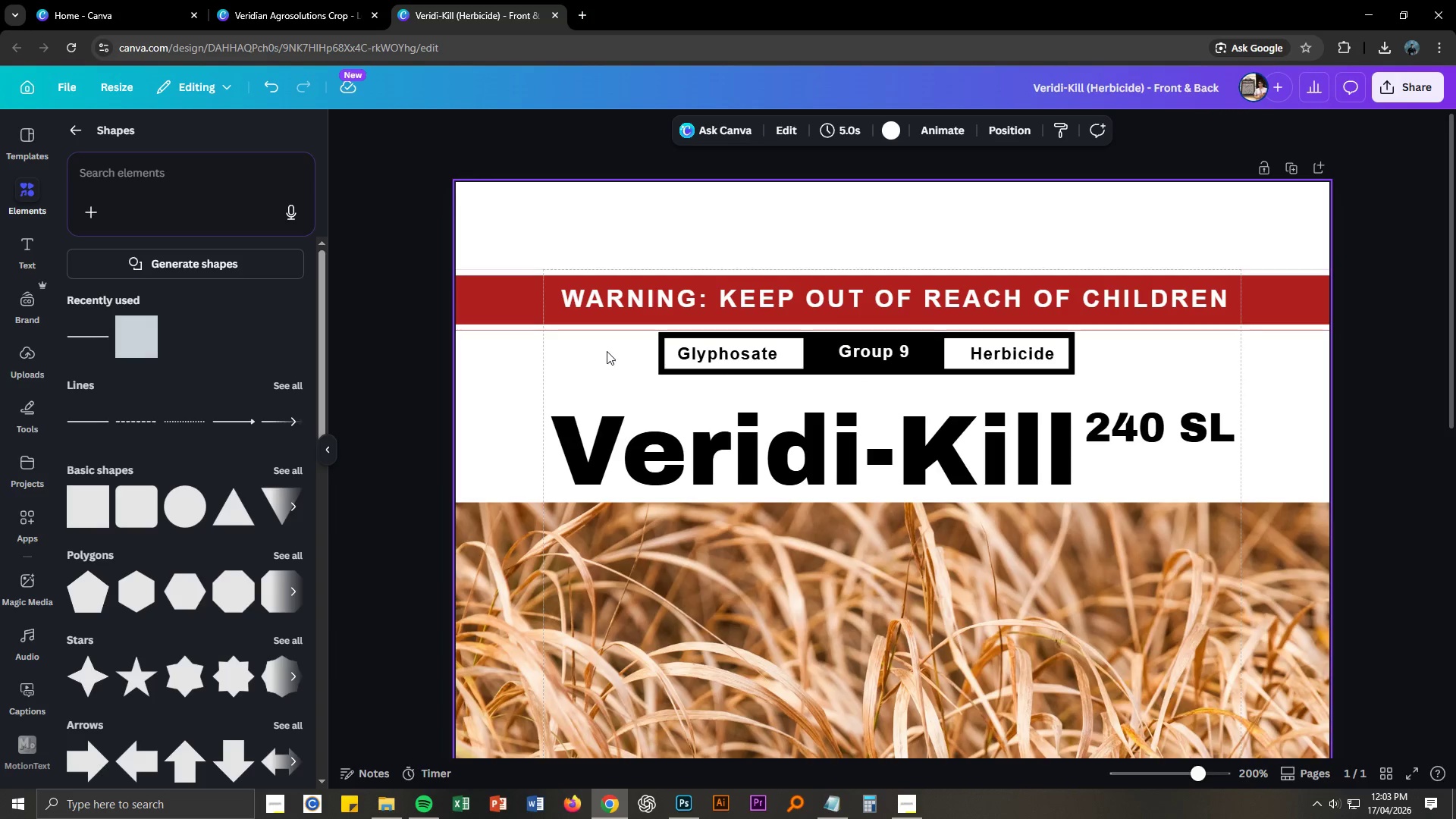 
left_click_drag(start_coordinate=[607, 351], to_coordinate=[1110, 365])
 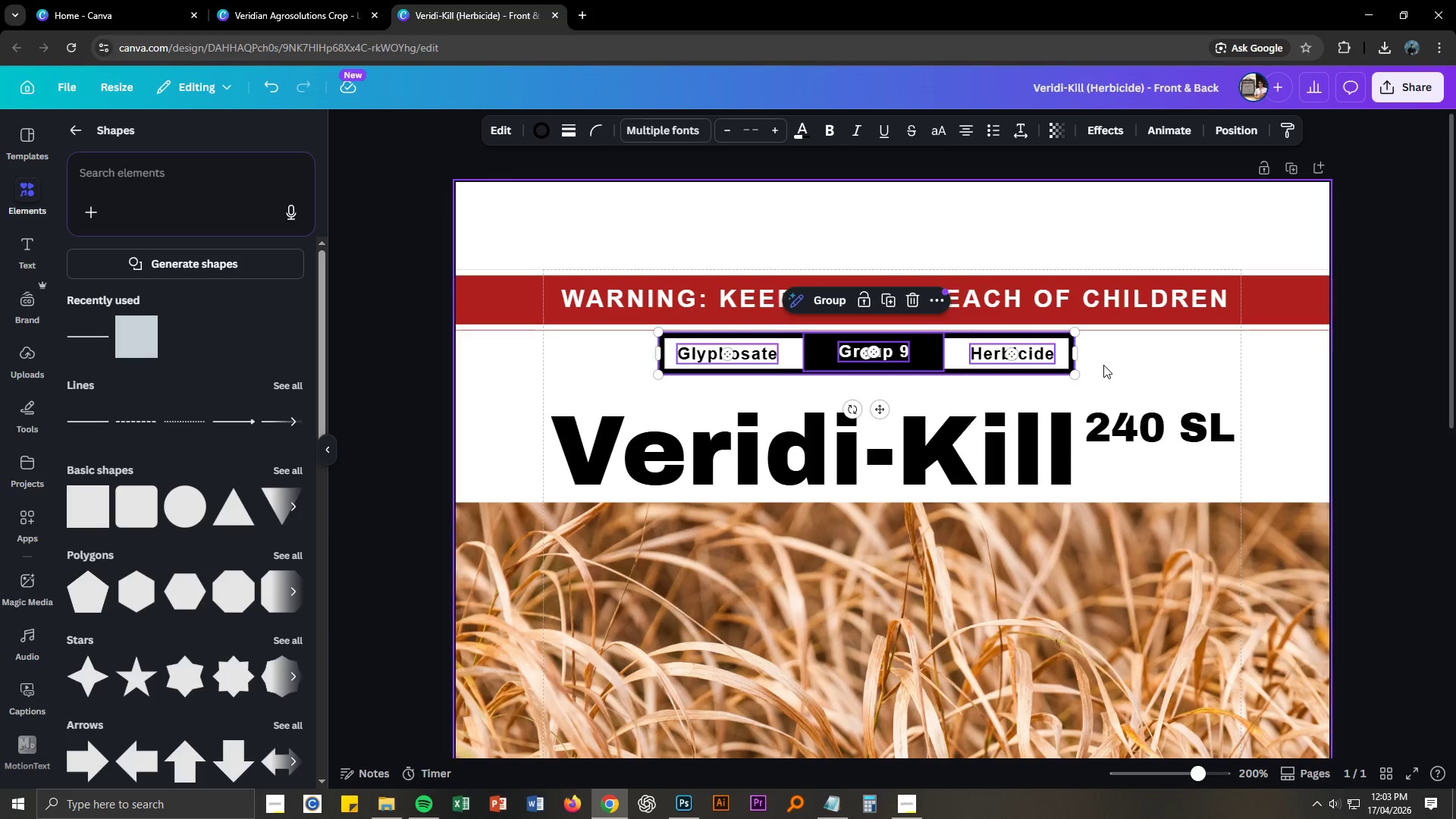 
right_click([1074, 365])
 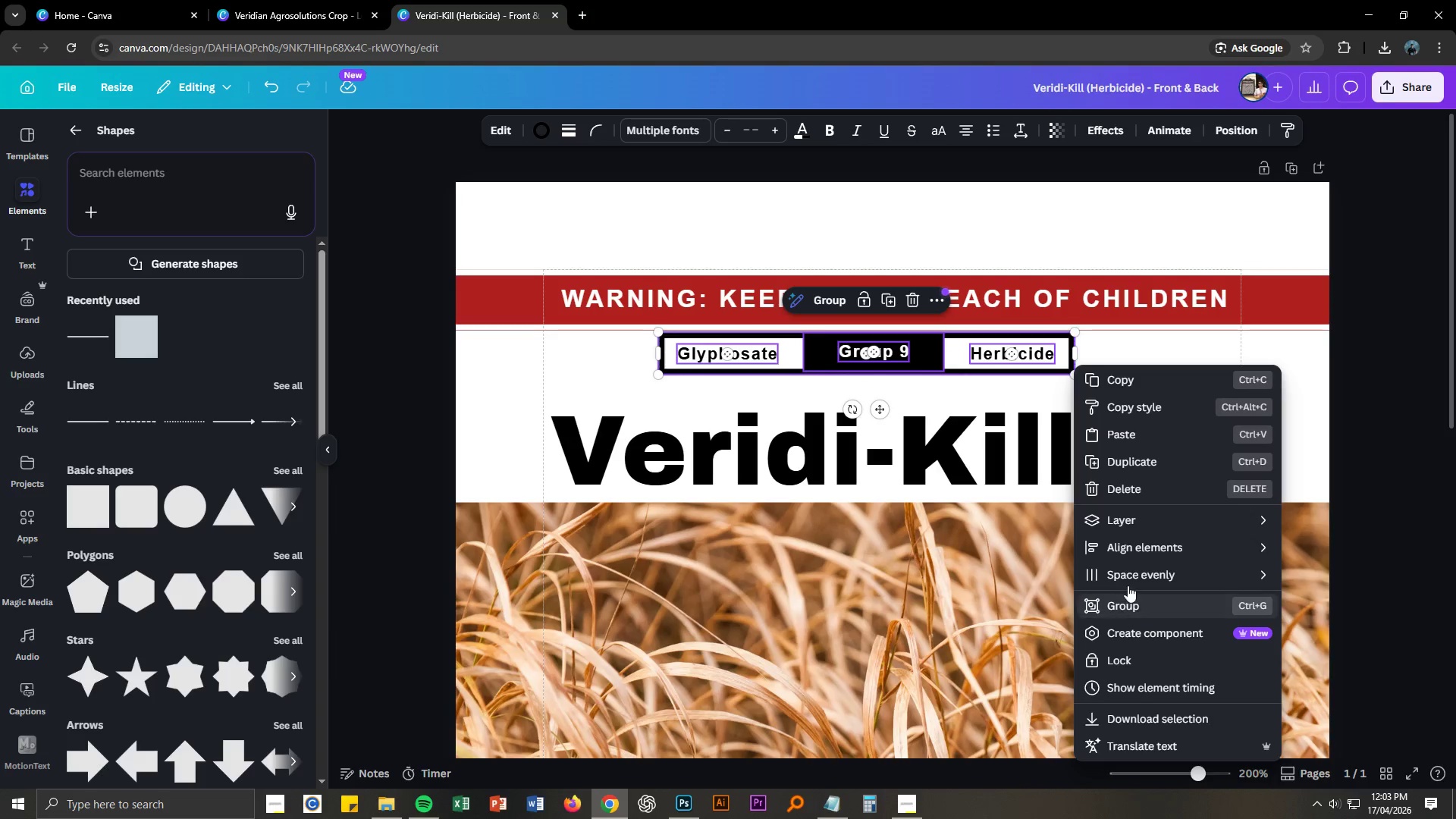 
left_click([1128, 606])
 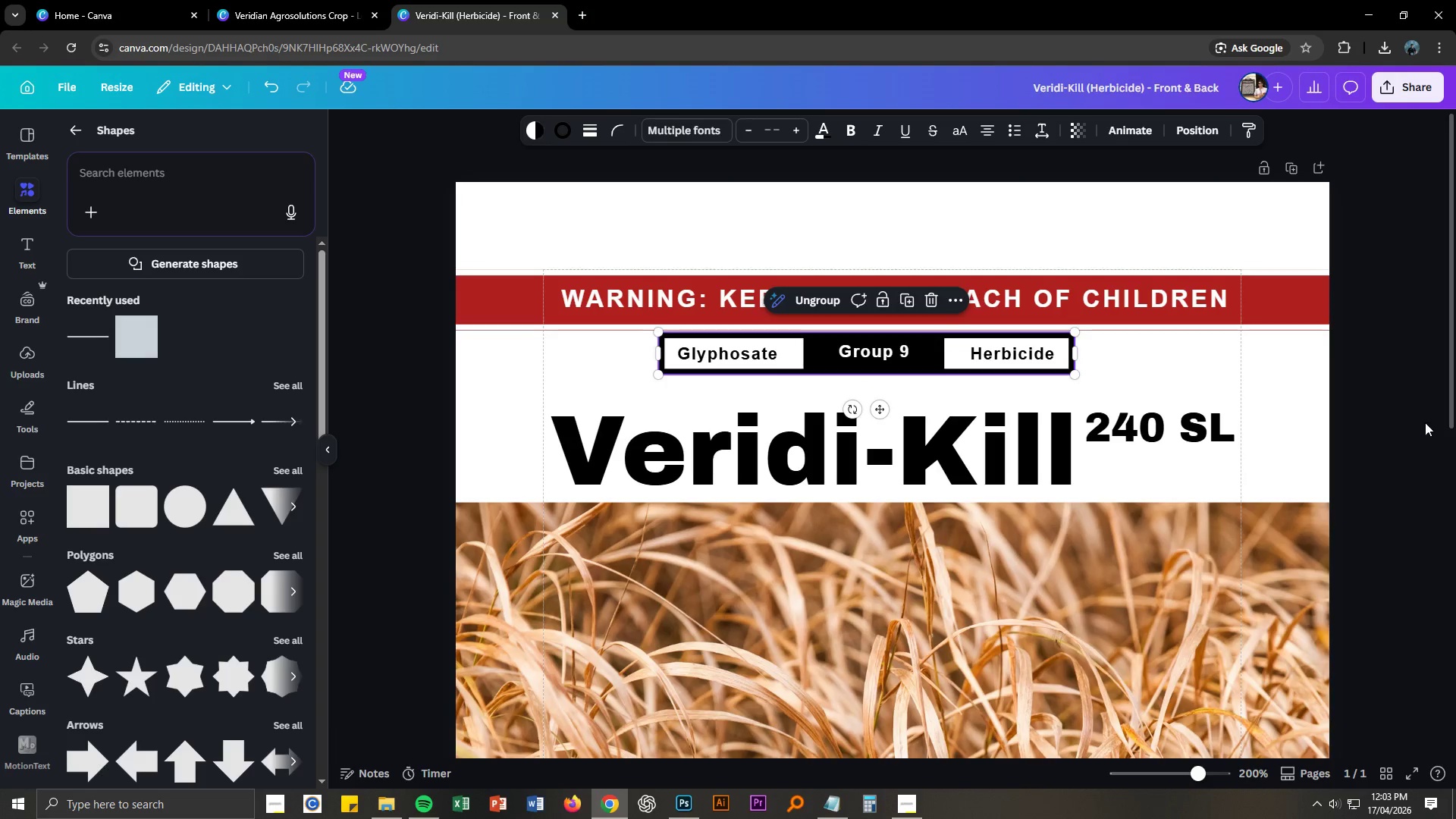 
left_click([1401, 425])
 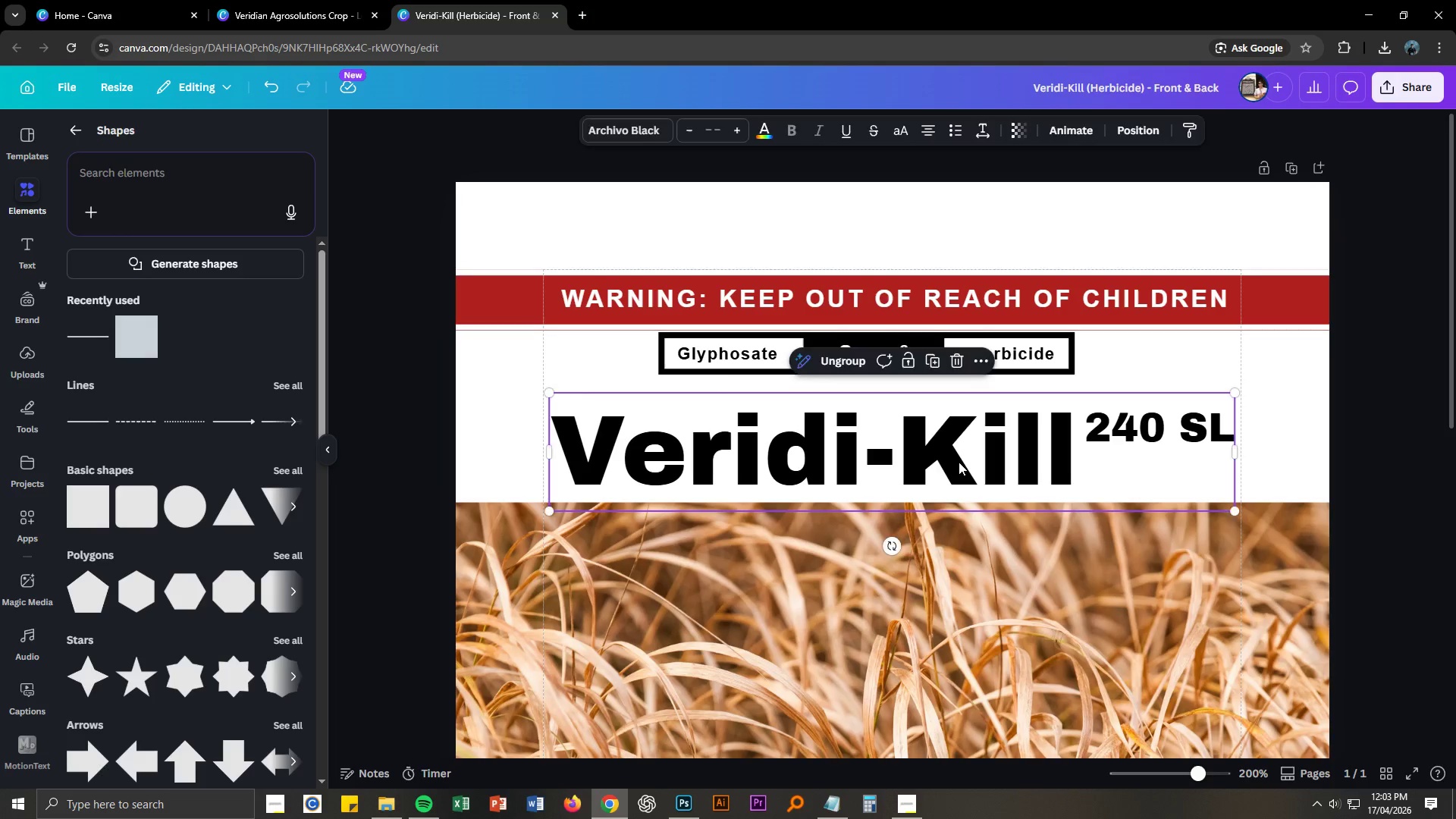 
left_click_drag(start_coordinate=[931, 452], to_coordinate=[932, 438])
 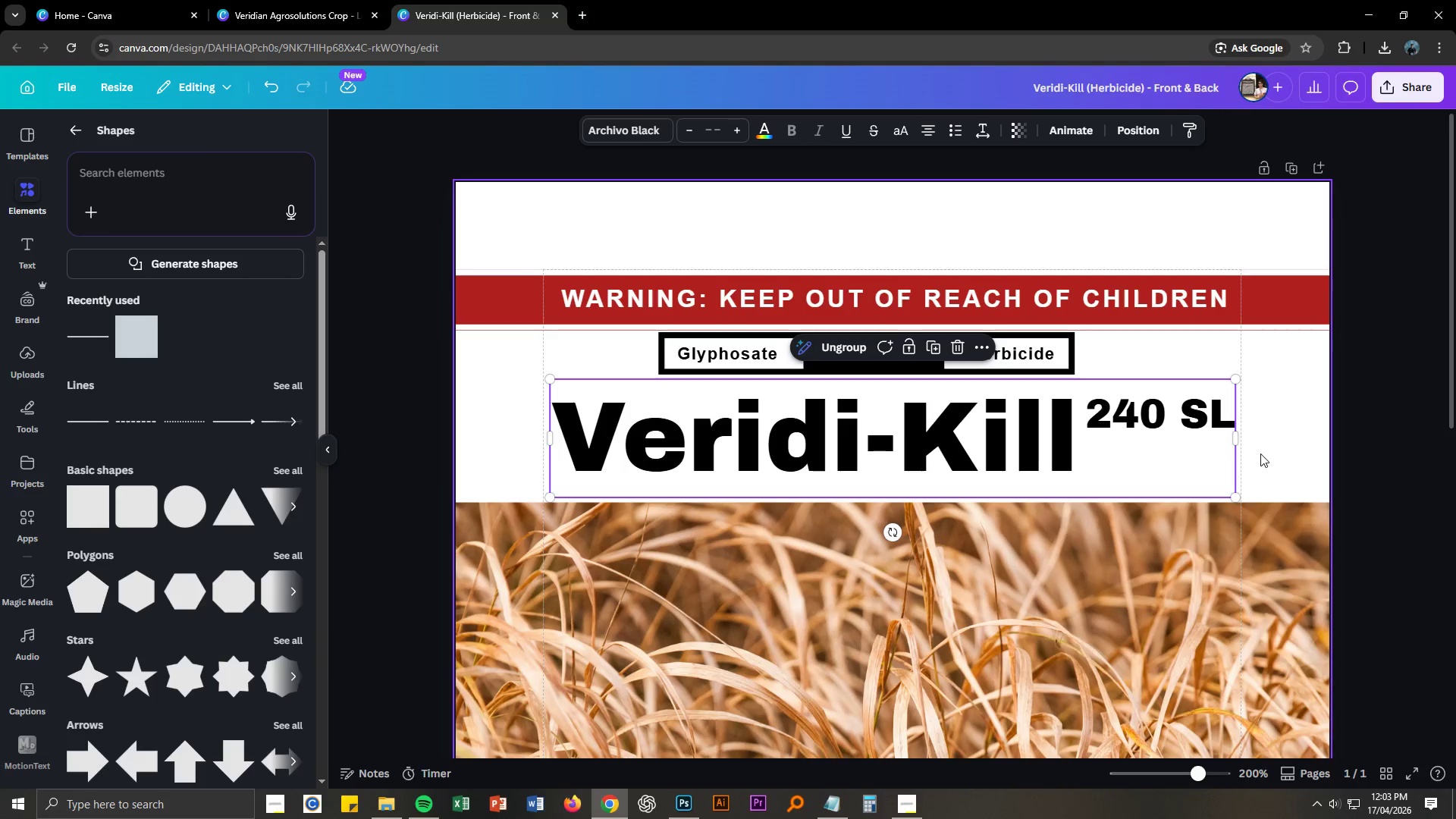 
hold_key(key=ControlLeft, duration=1.51)
 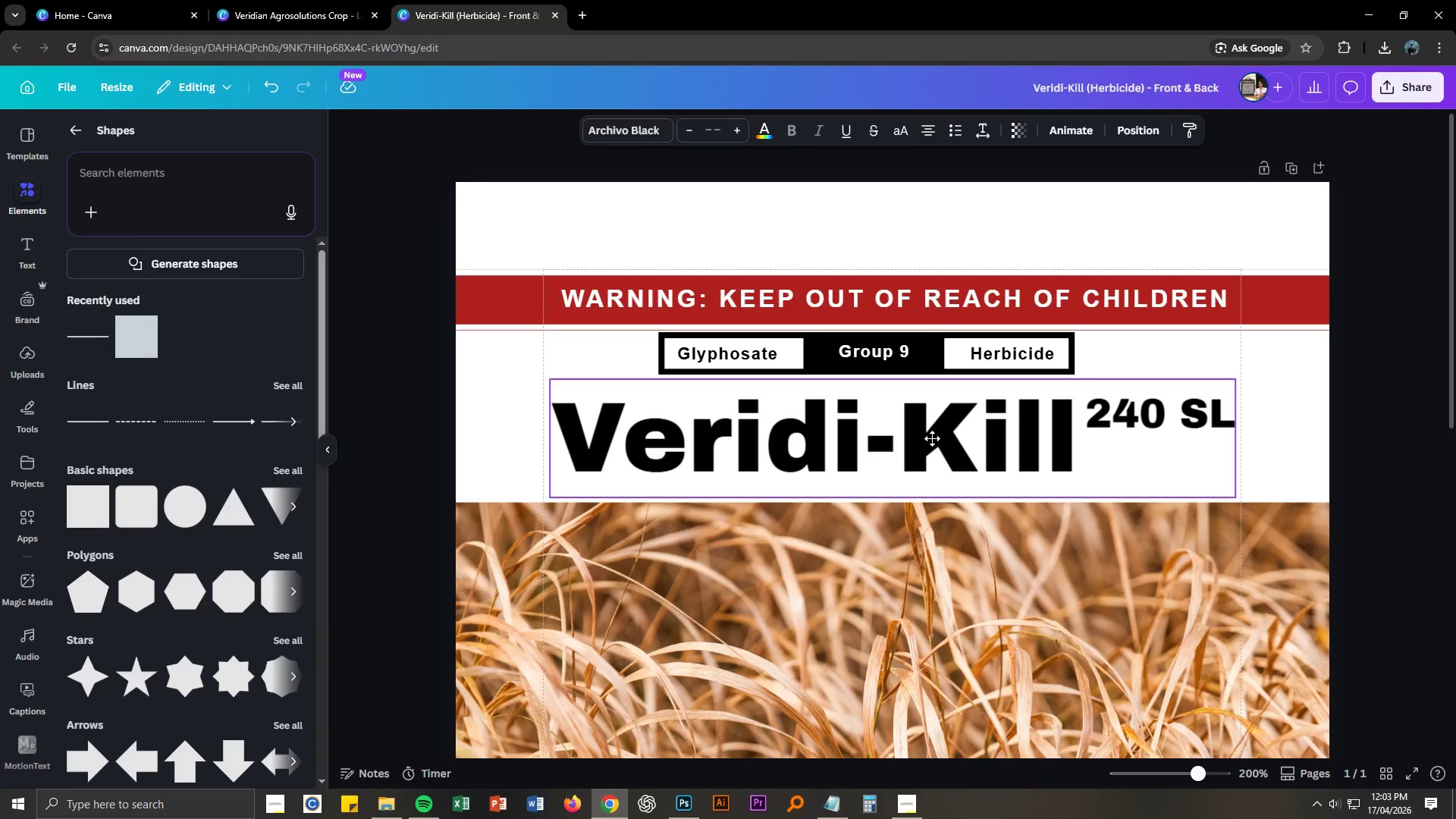 
hold_key(key=ControlLeft, duration=0.98)
 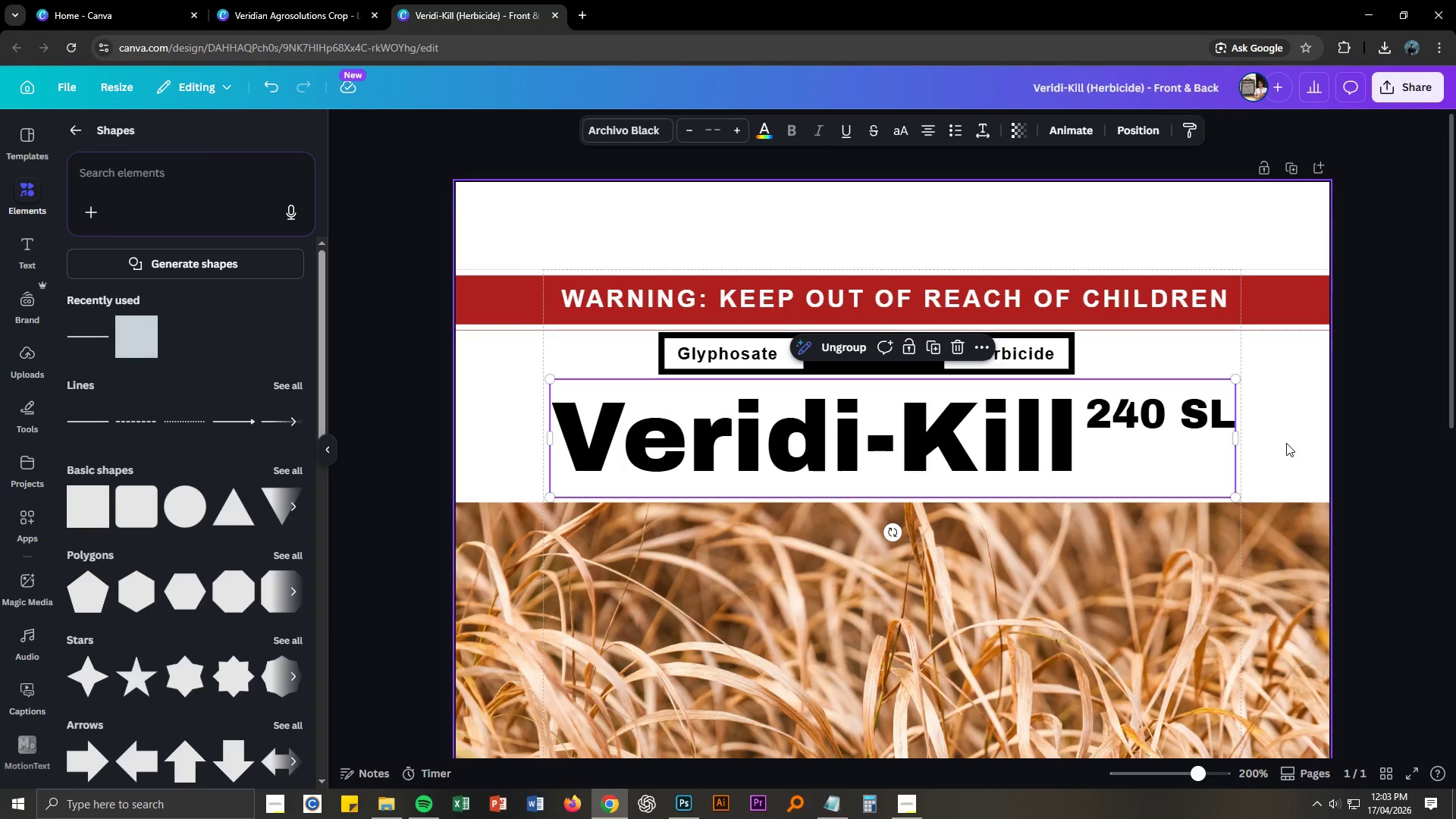 
wait(5.36)
 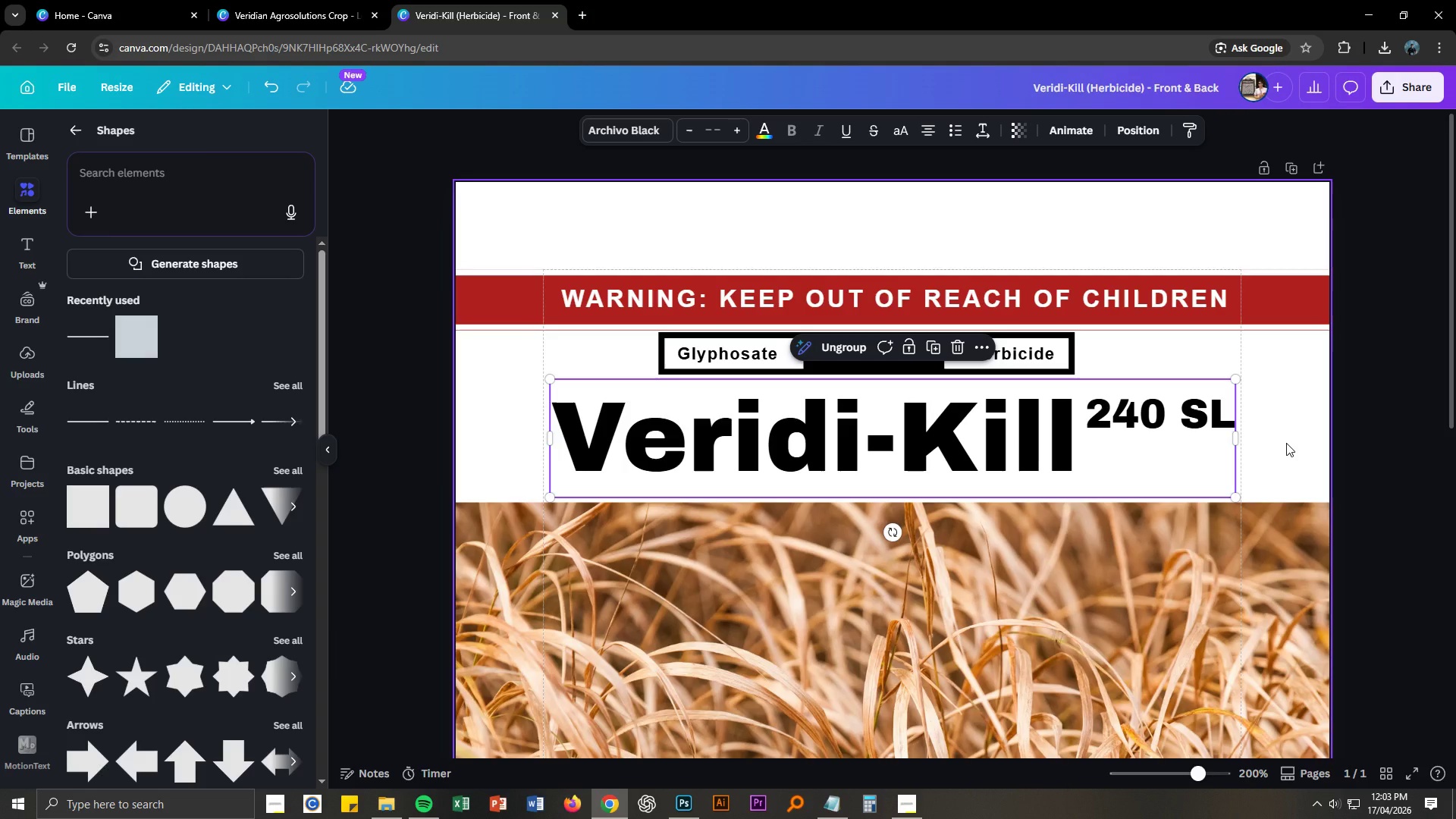 
left_click([1286, 443])
 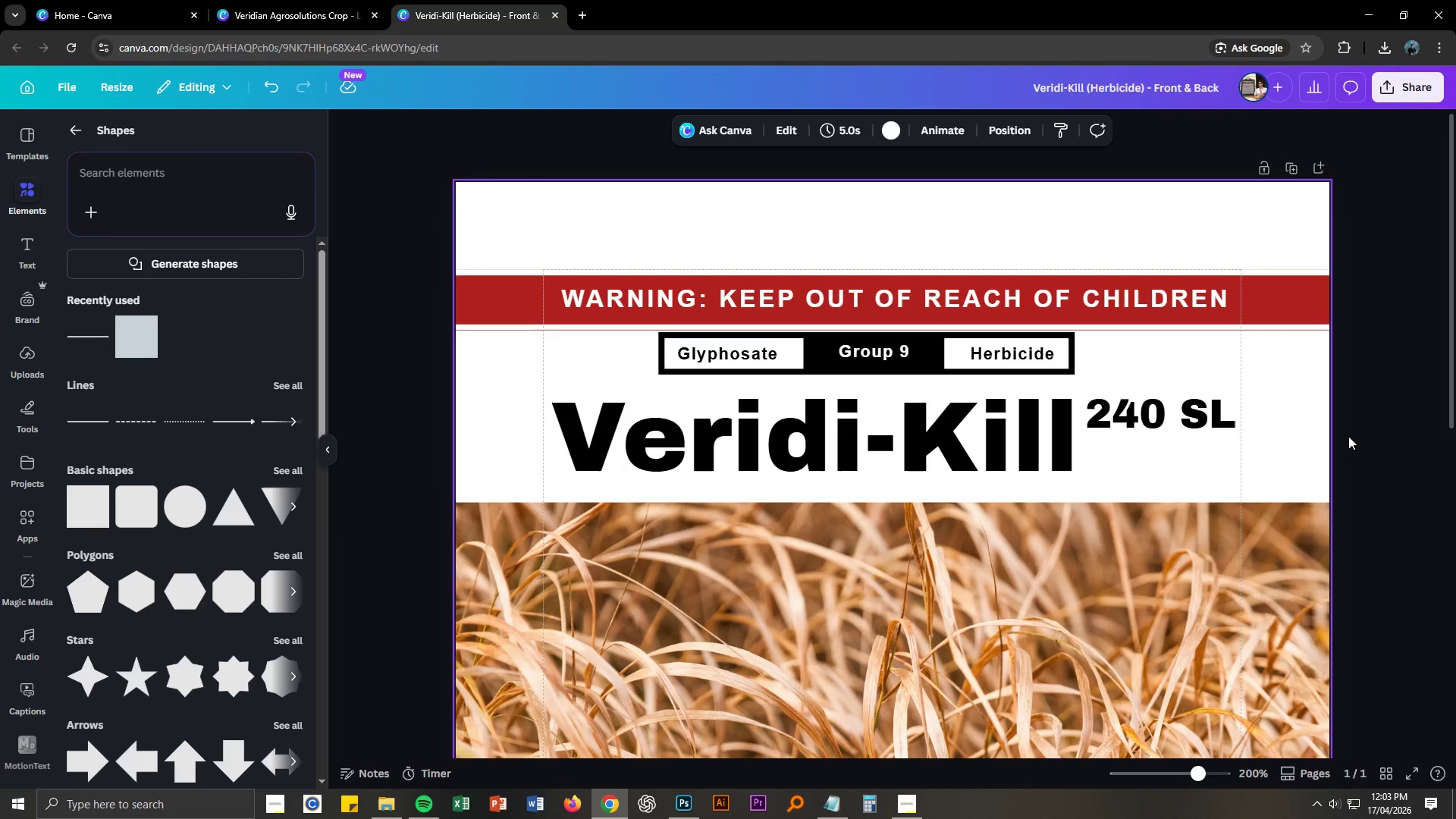 
key(Control+NumpadSubtract)
 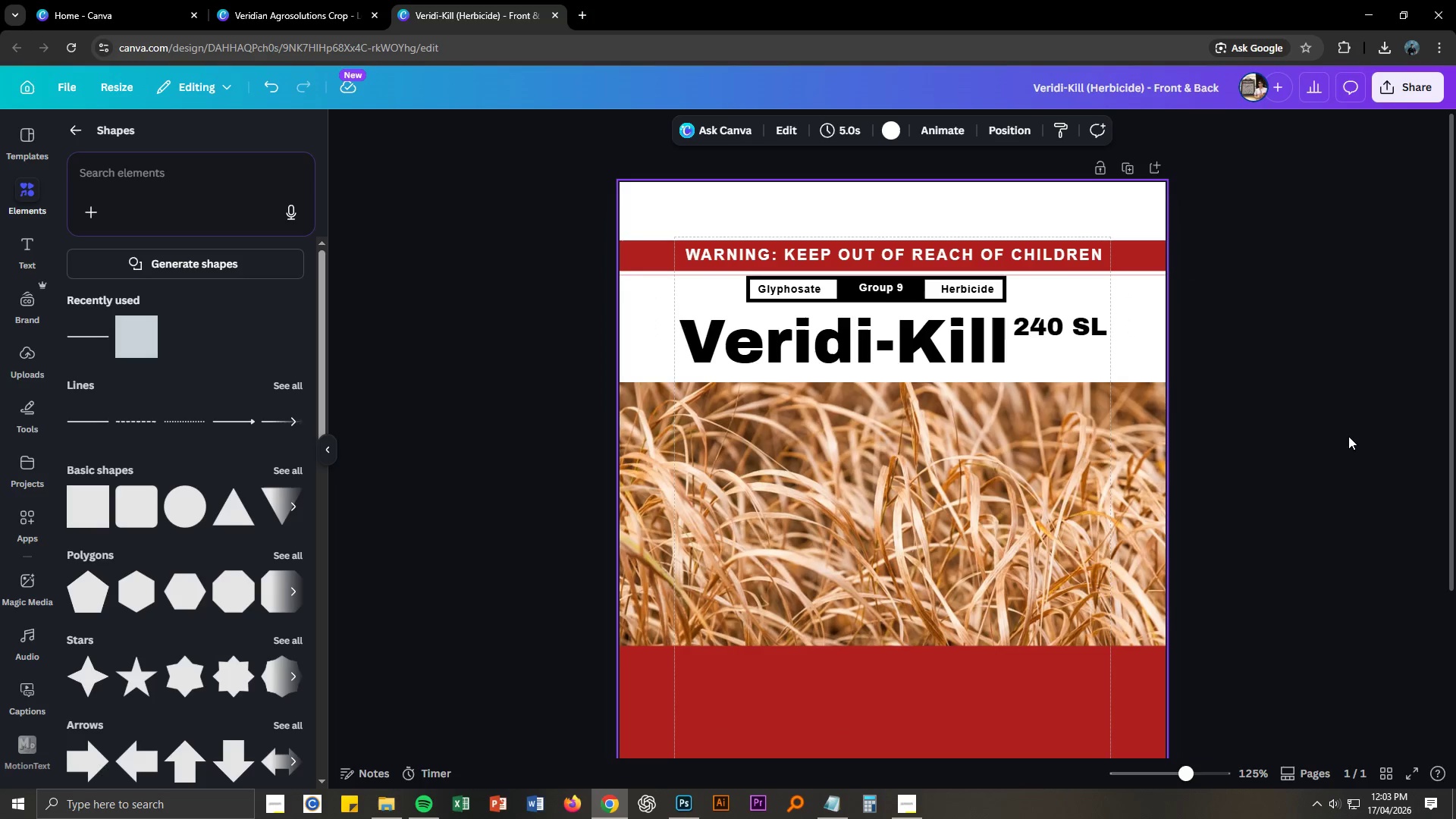 
key(Control+NumpadSubtract)
 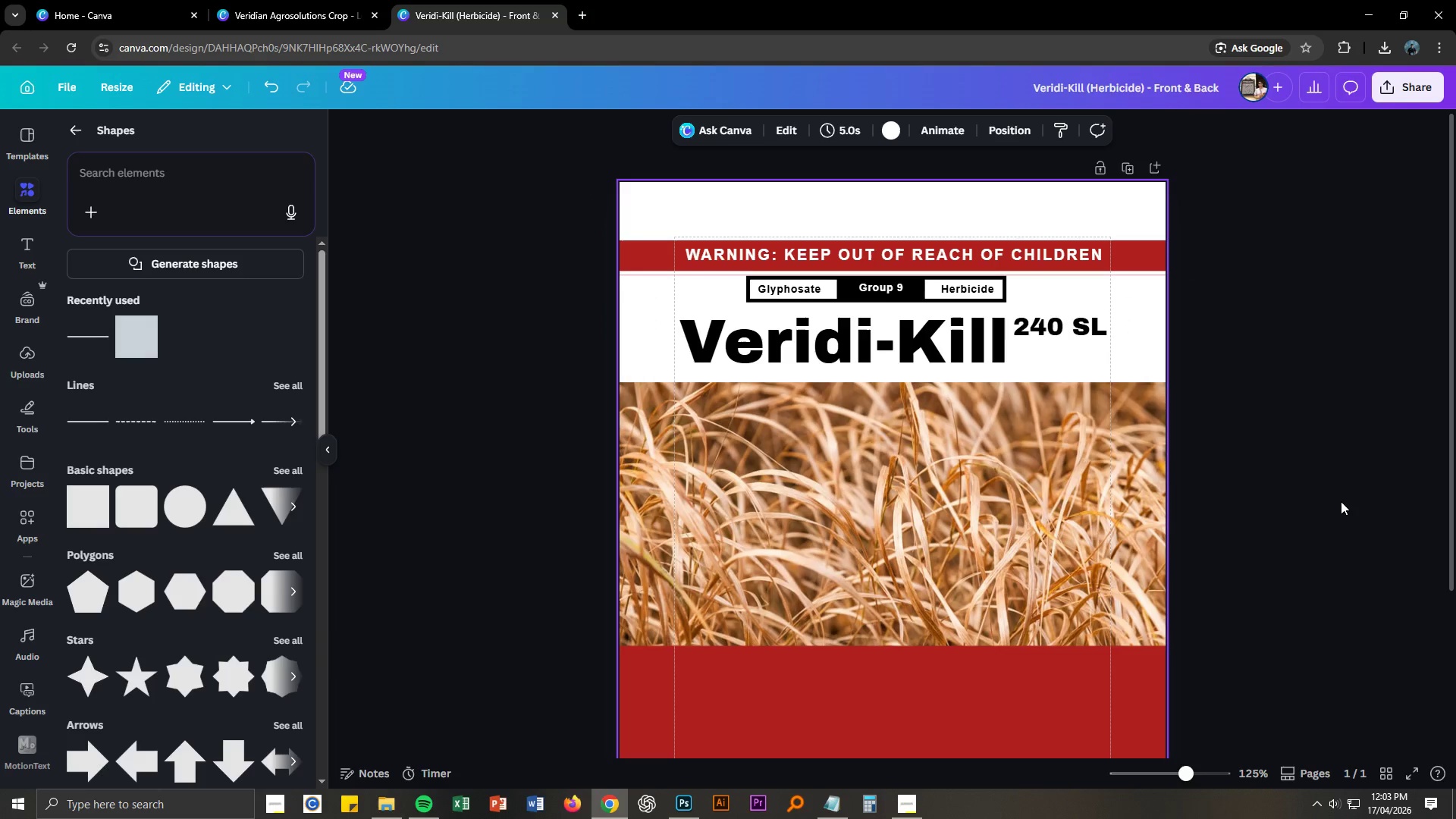 
scroll: coordinate [1266, 465], scroll_direction: none, amount: 0.0
 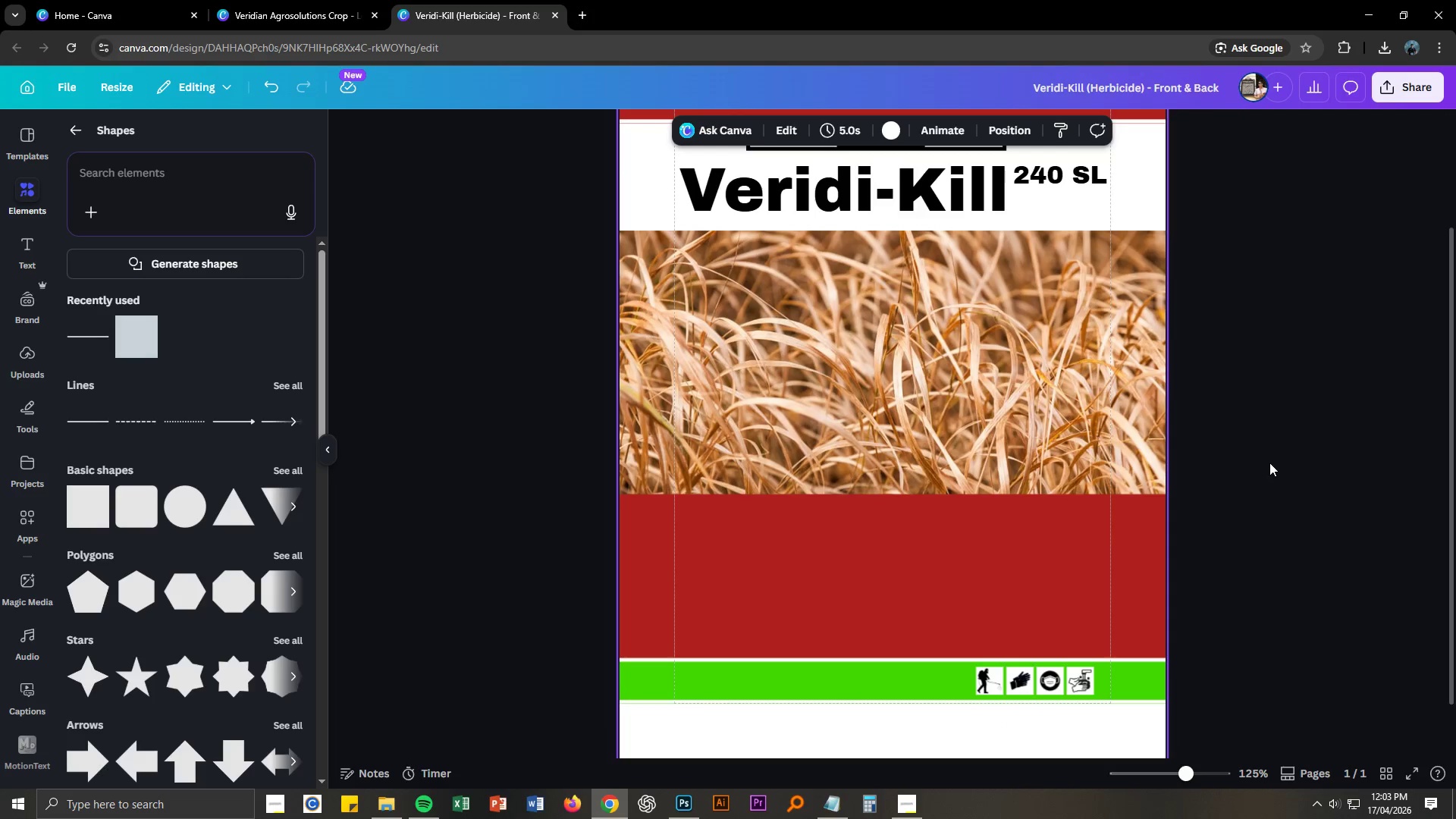 
left_click([1272, 463])
 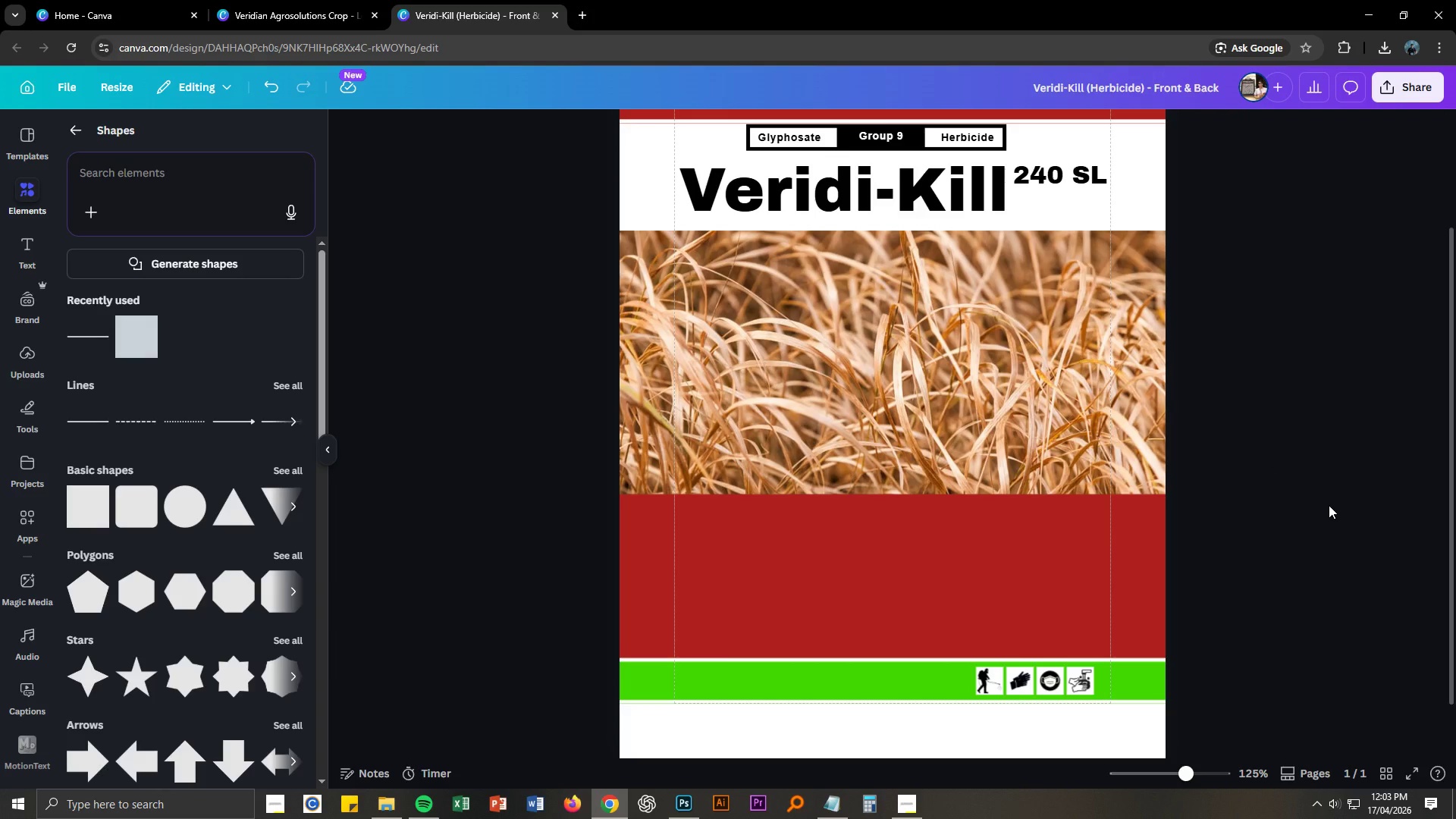 
left_click([1329, 505])
 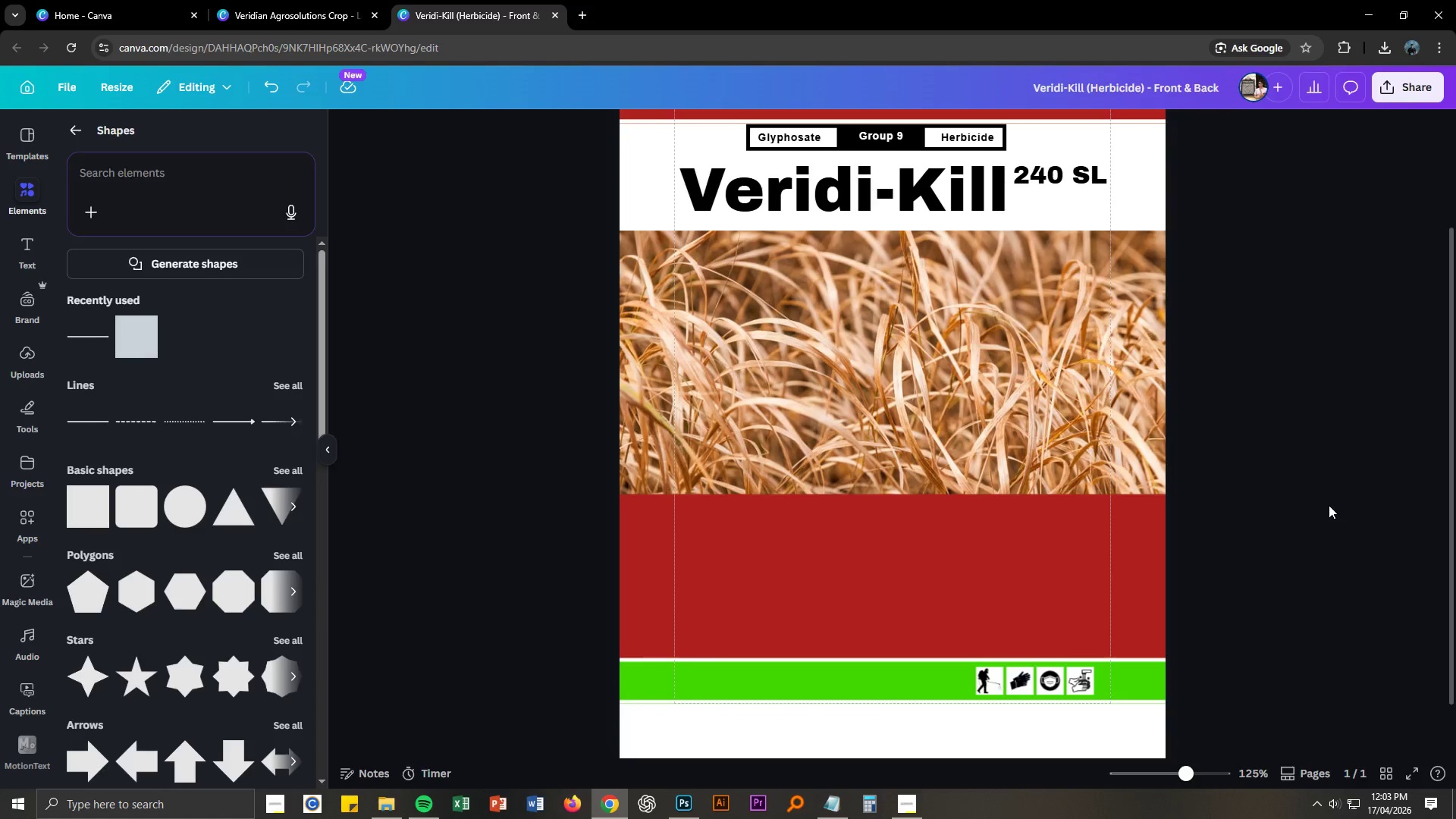 
key(Alt+AltLeft)
 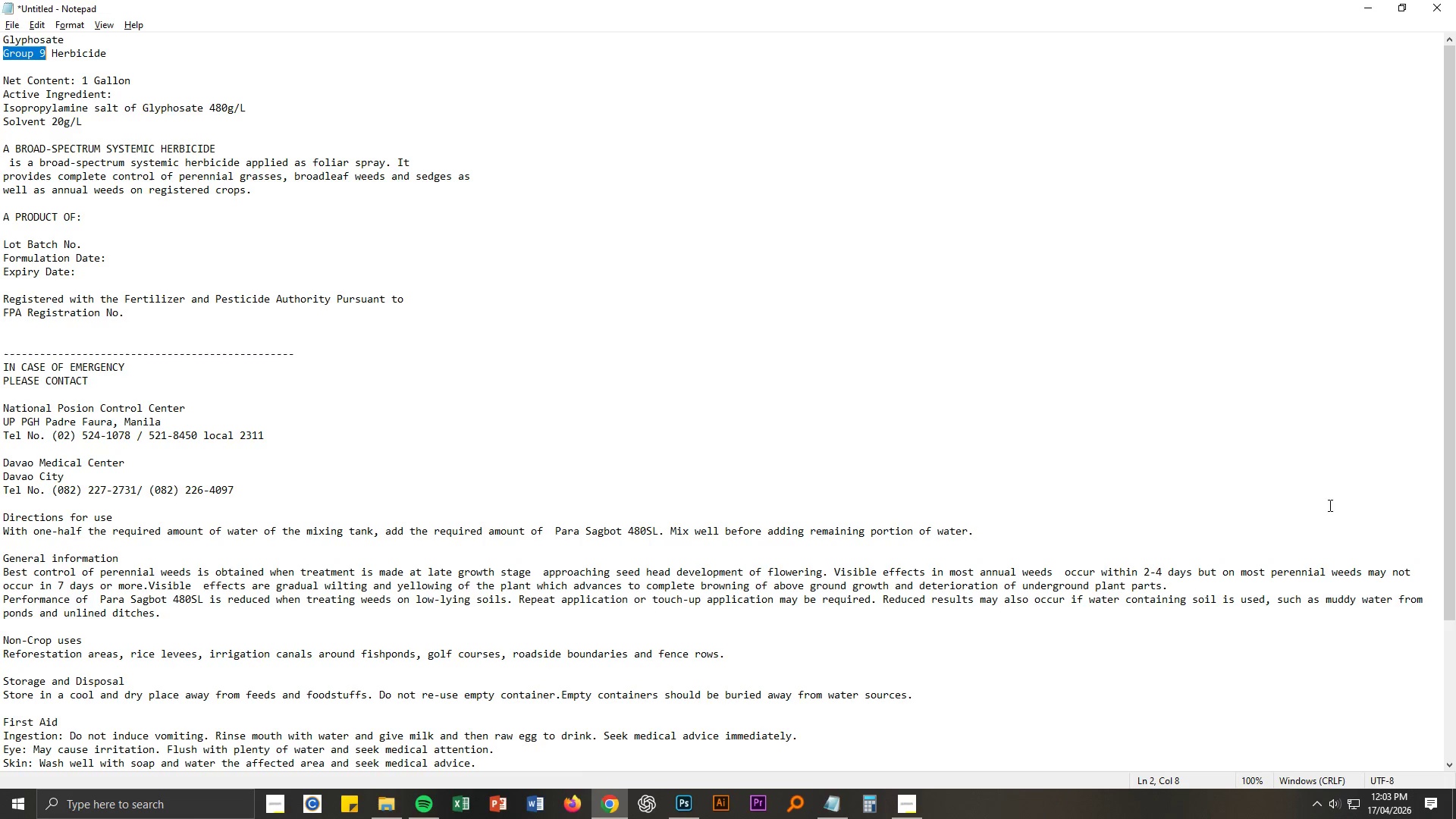 
key(Alt+Tab)
 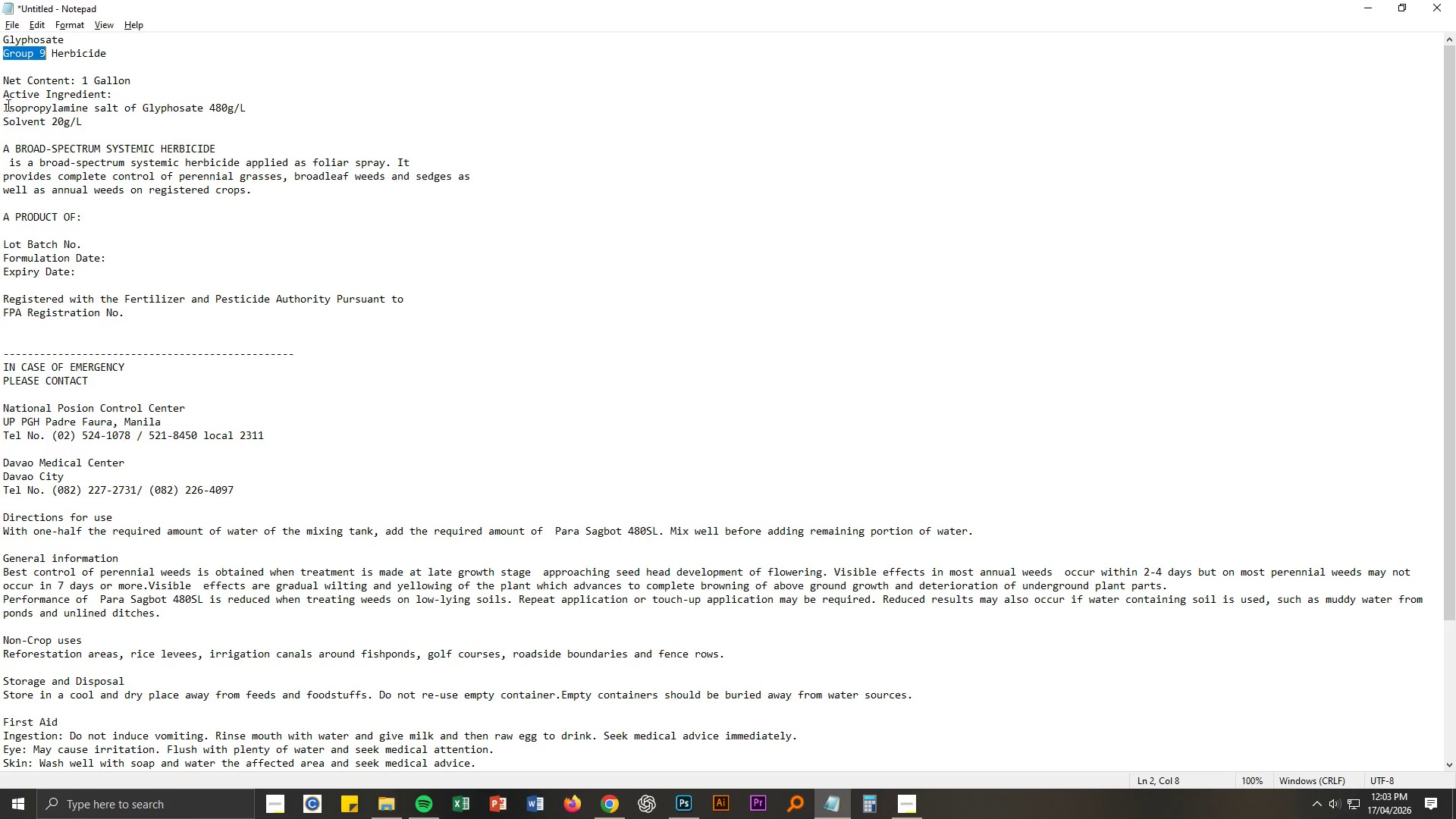 
left_click_drag(start_coordinate=[2, 80], to_coordinate=[86, 120])
 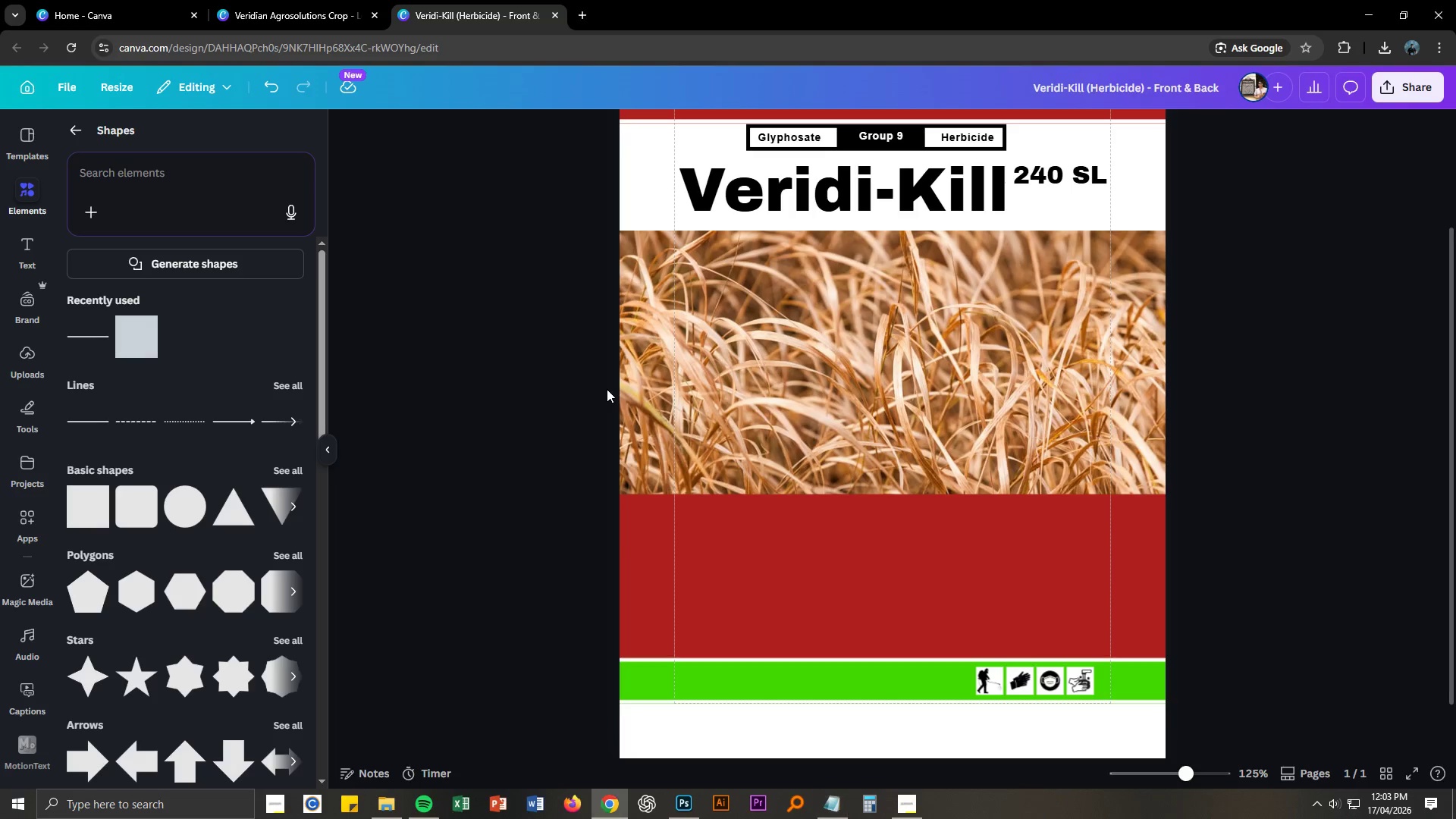 
key(Control+ControlLeft)
 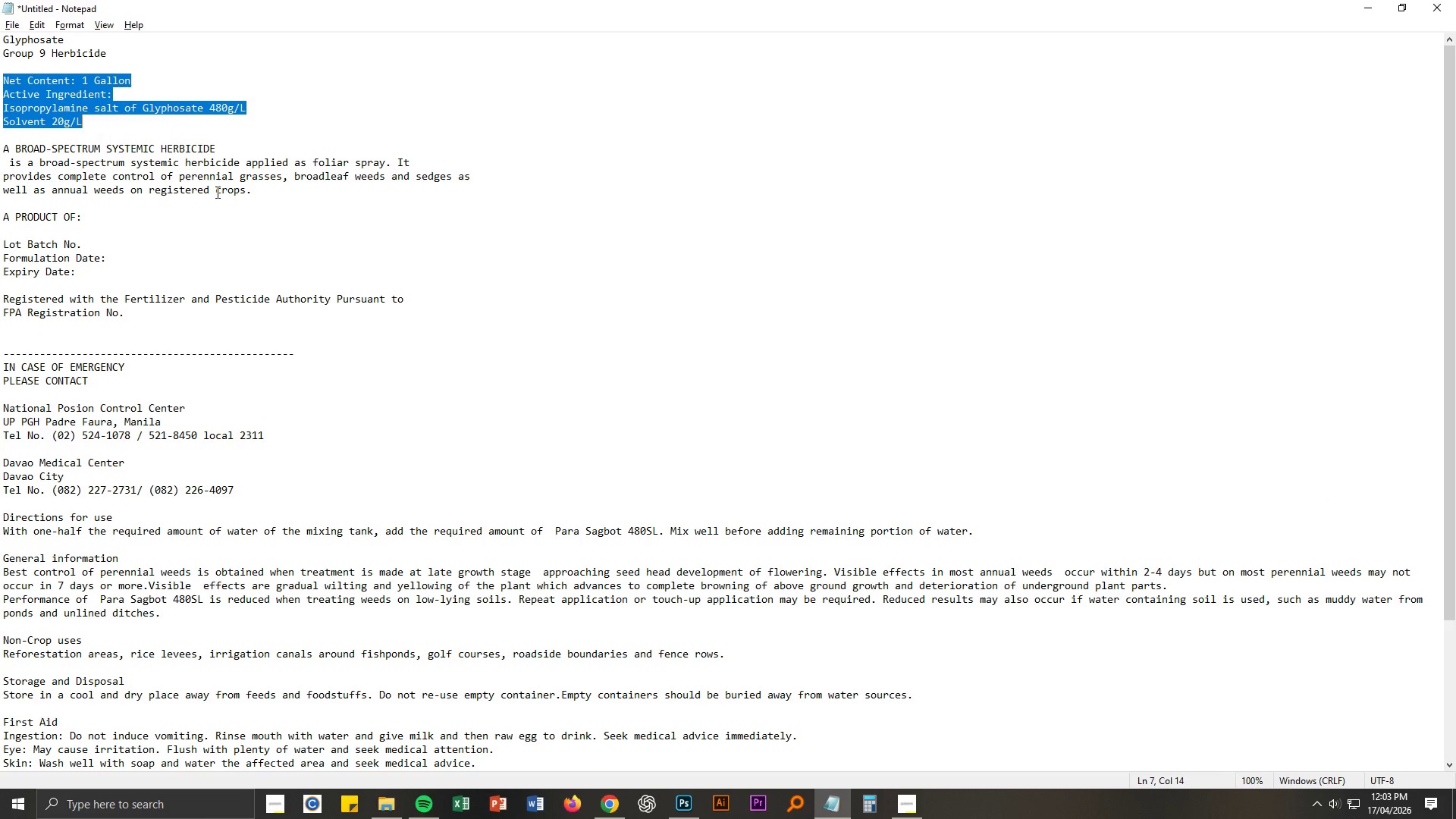 
key(Control+C)
 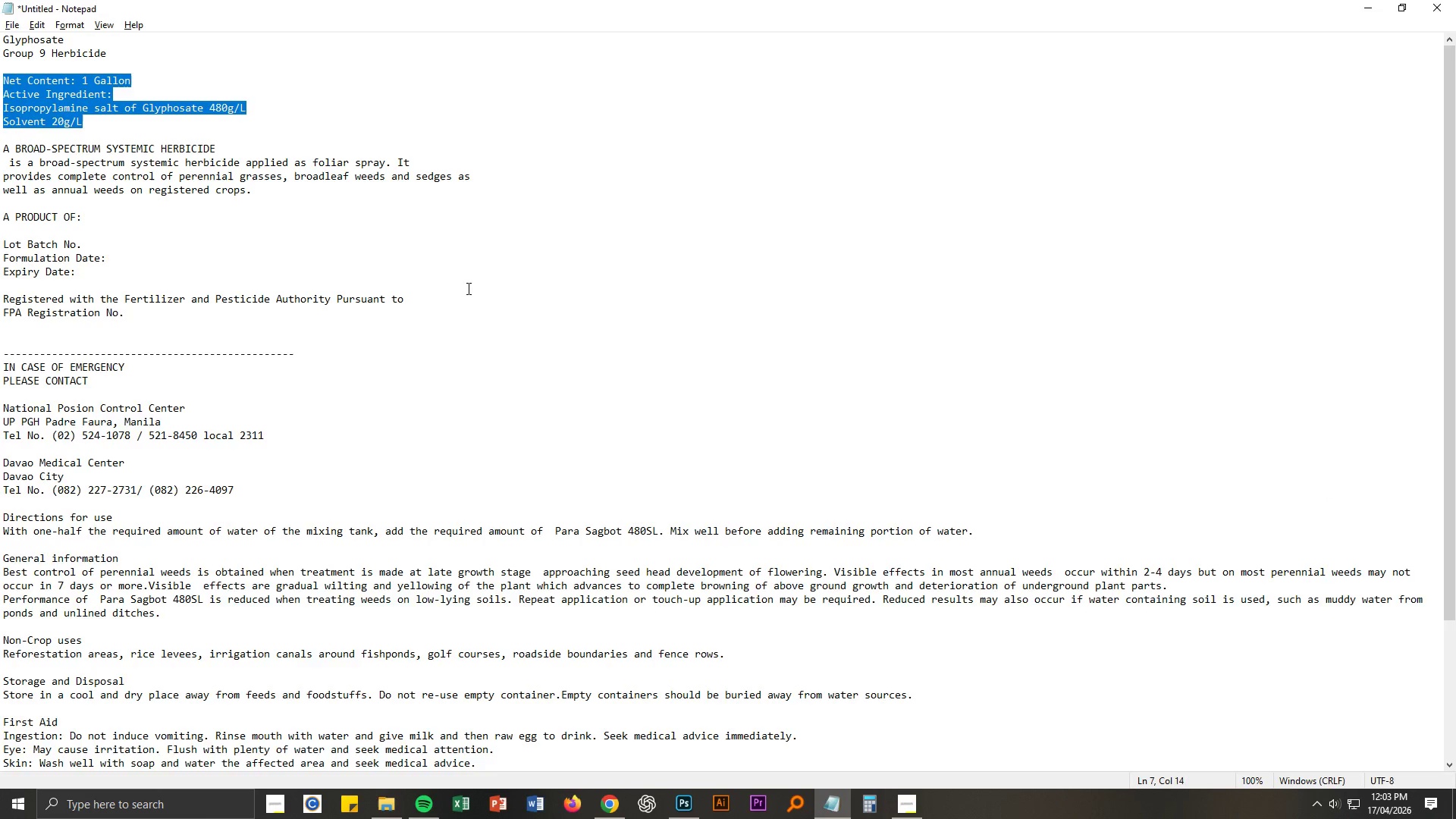 
key(Alt+AltLeft)
 